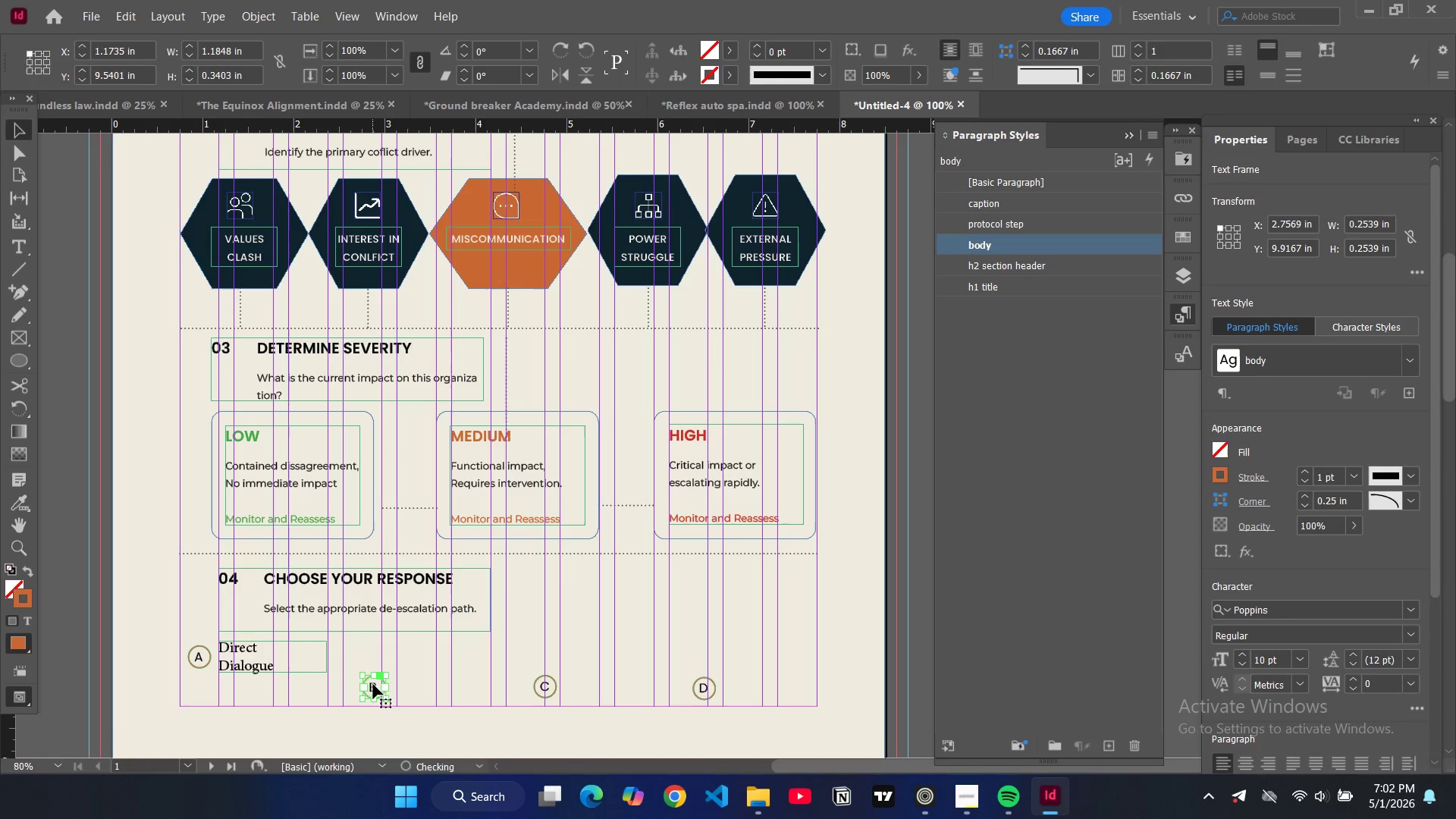 
key(W)
 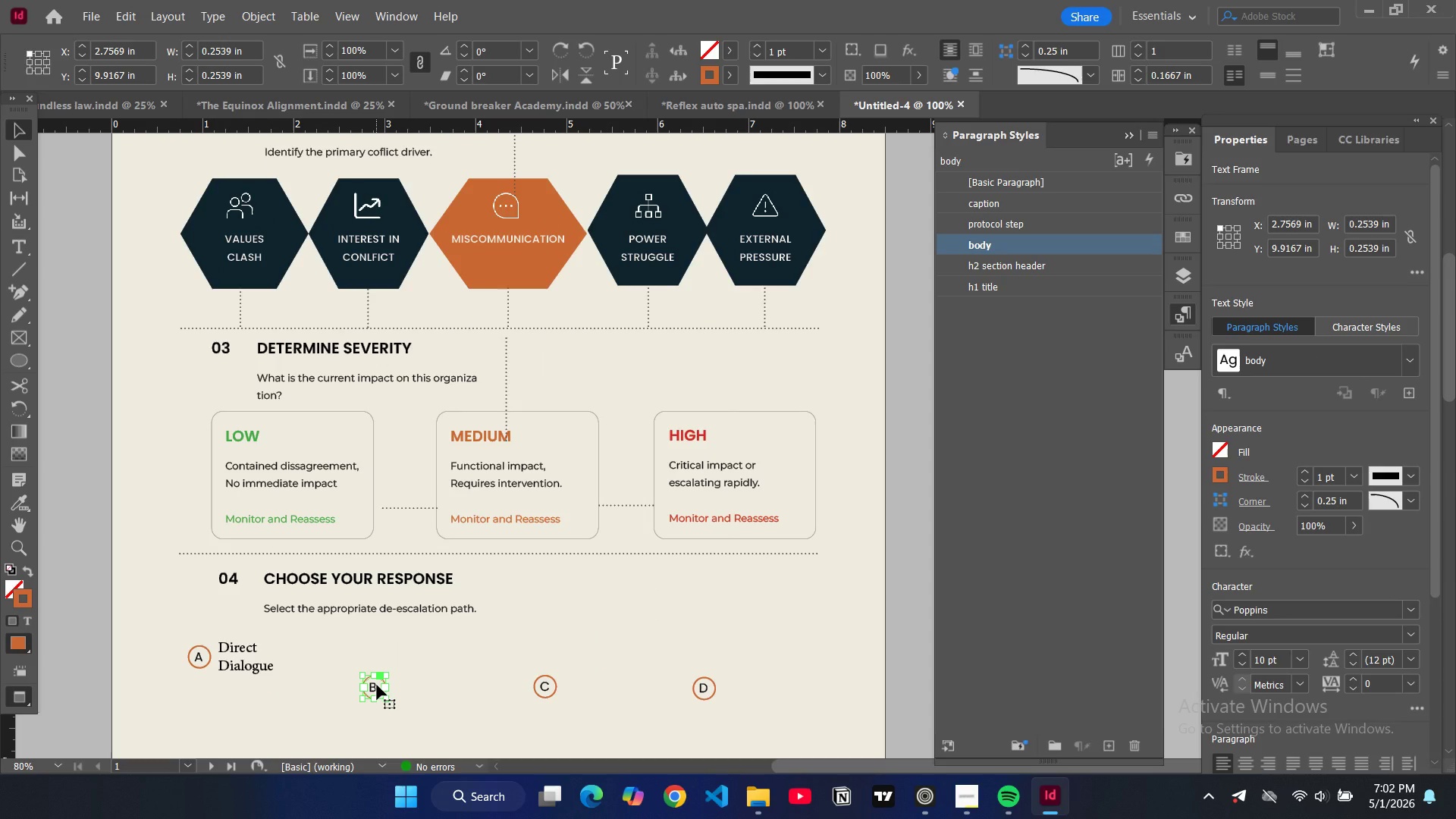 
scroll: coordinate [376, 683], scroll_direction: up, amount: 3.0
 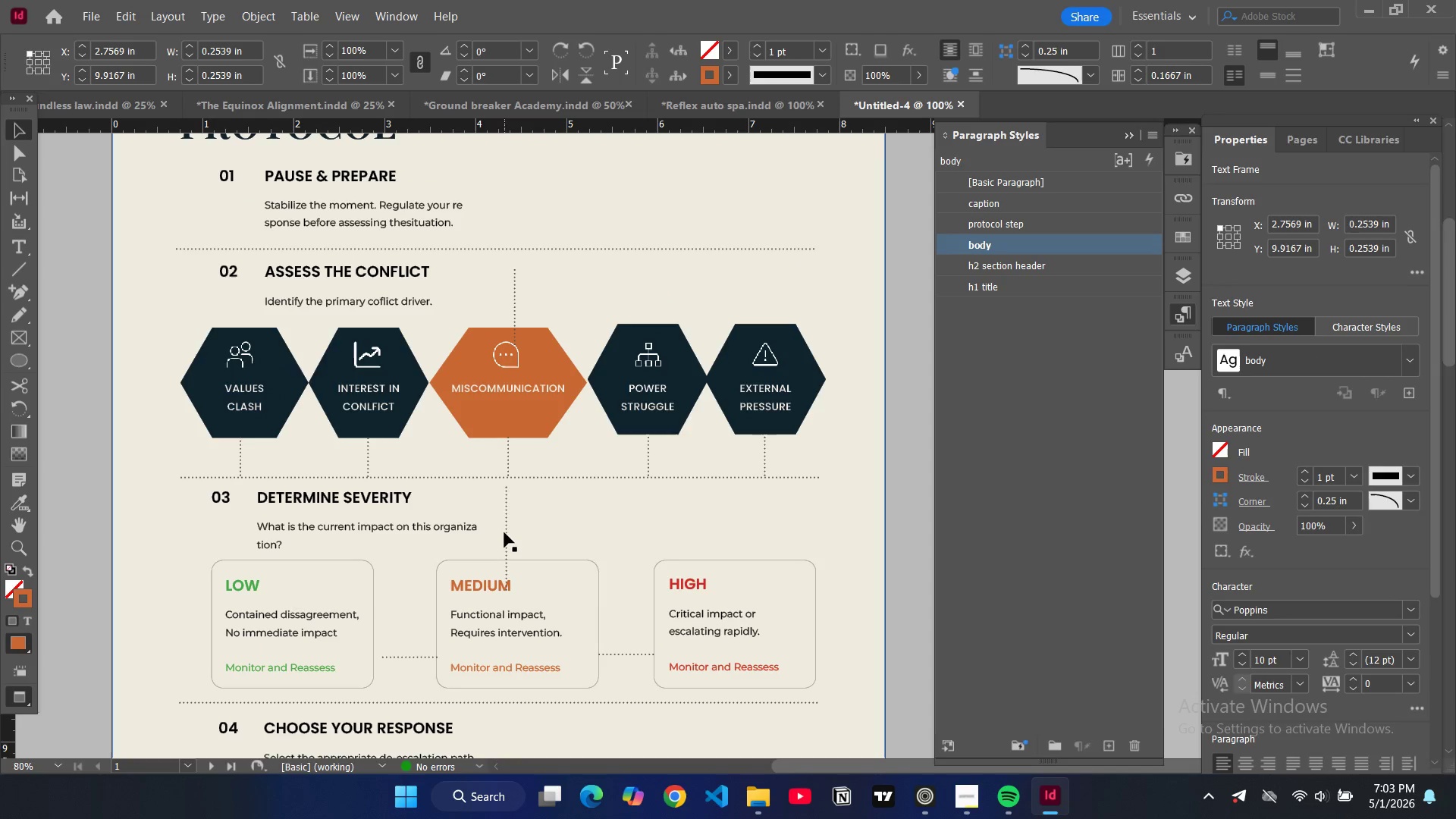 
left_click([505, 533])
 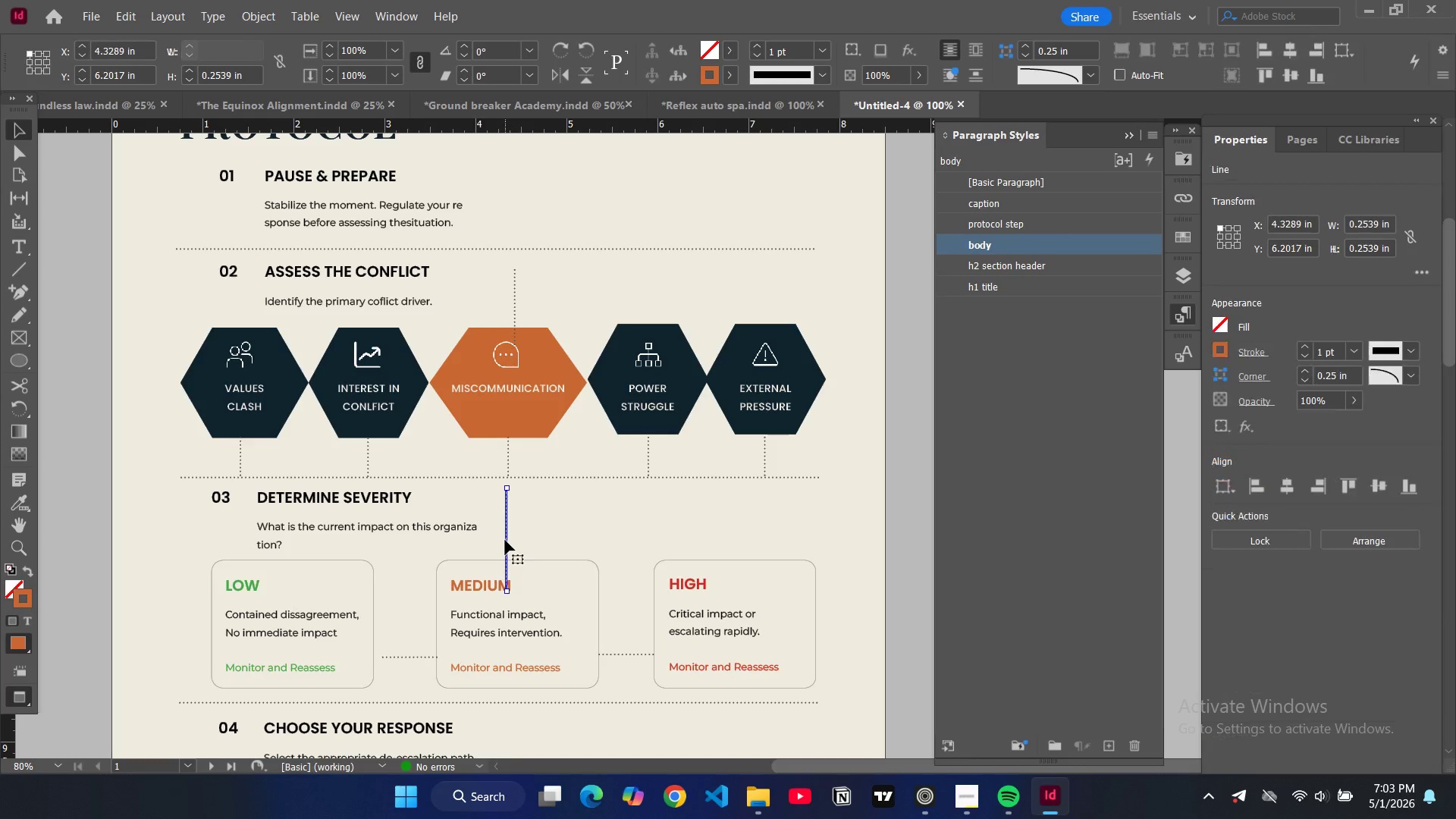 
left_click_drag(start_coordinate=[505, 540], to_coordinate=[508, 531])
 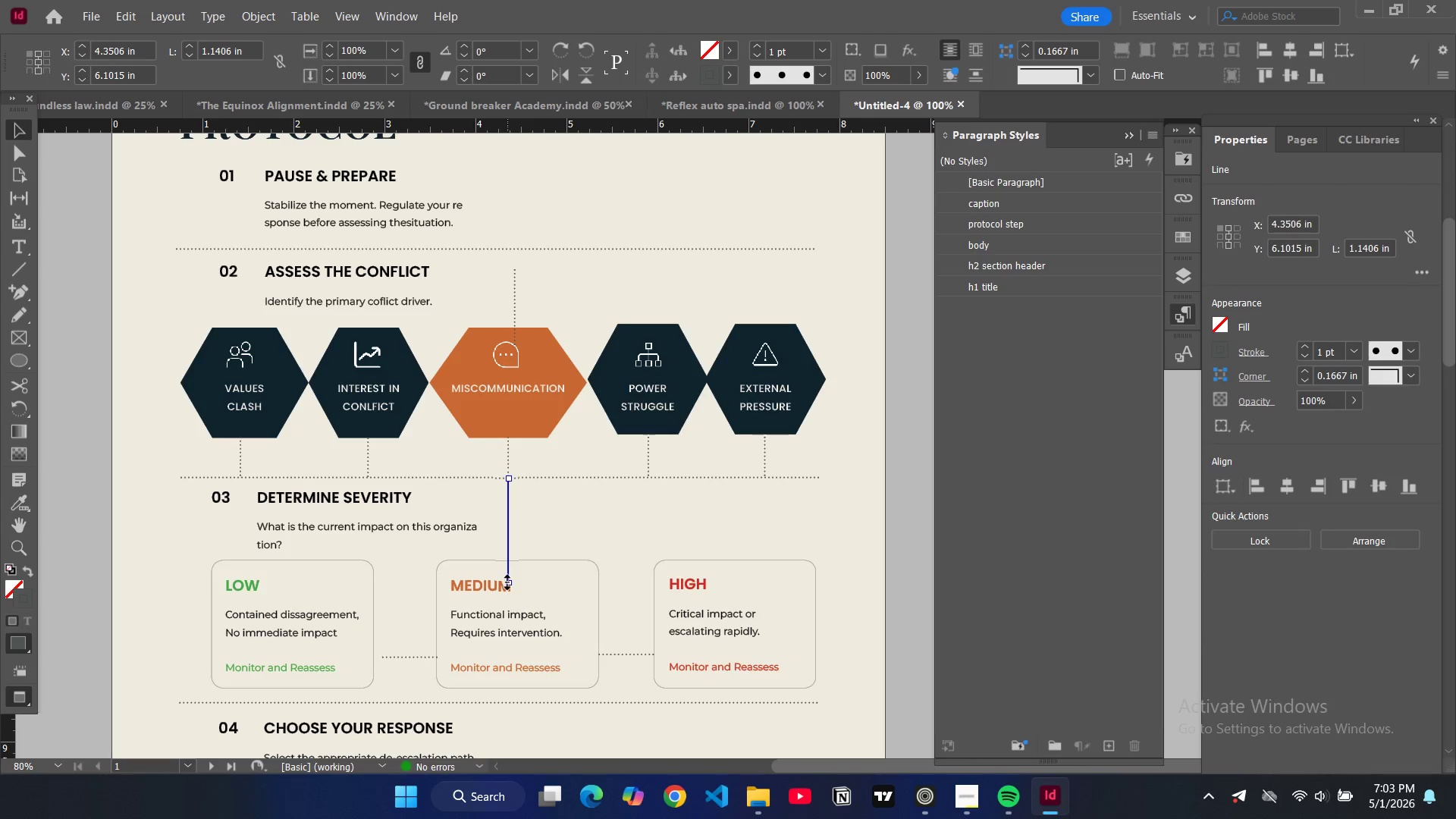 
left_click_drag(start_coordinate=[508, 582], to_coordinate=[509, 560])
 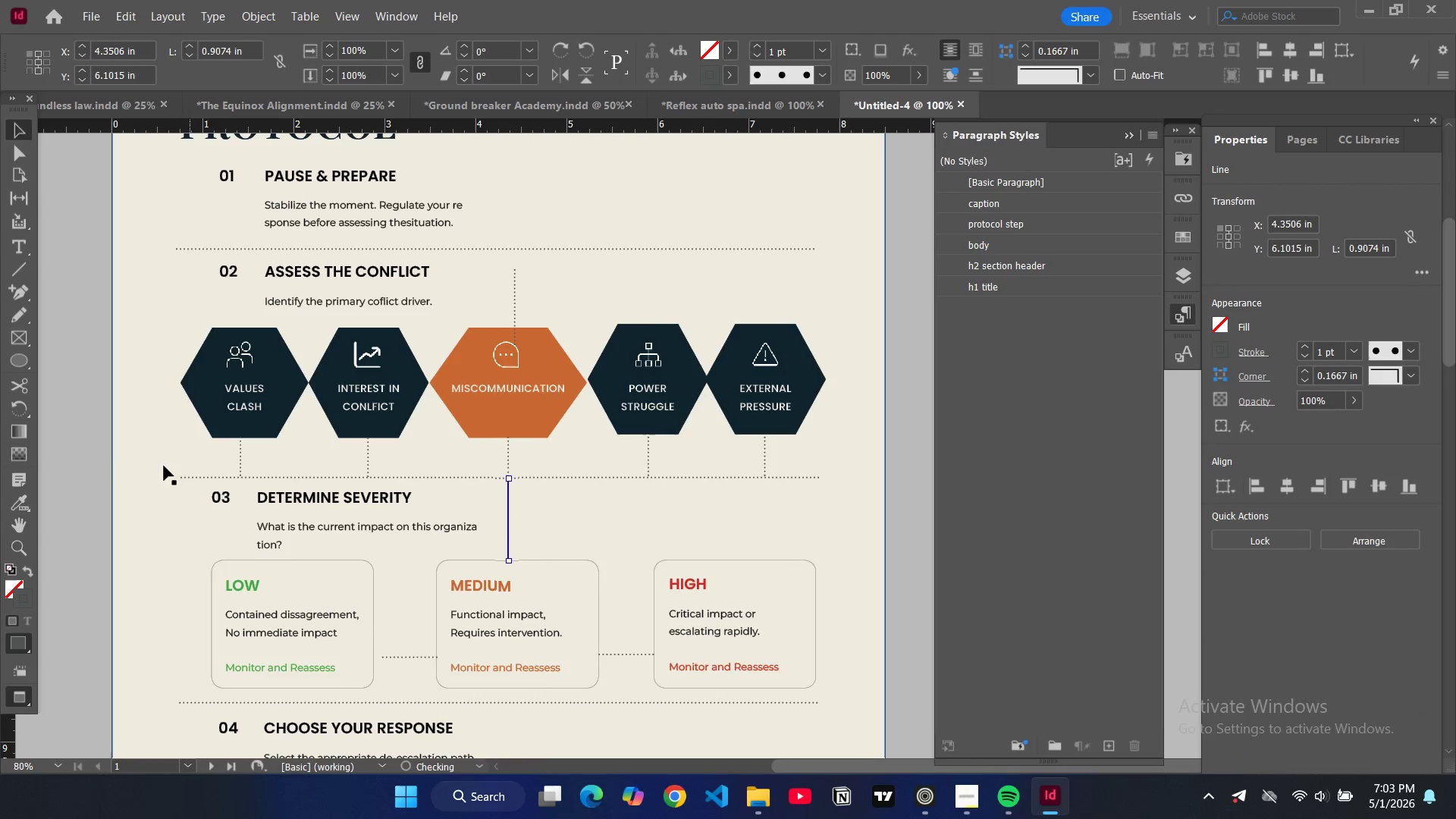 
type(ww)
 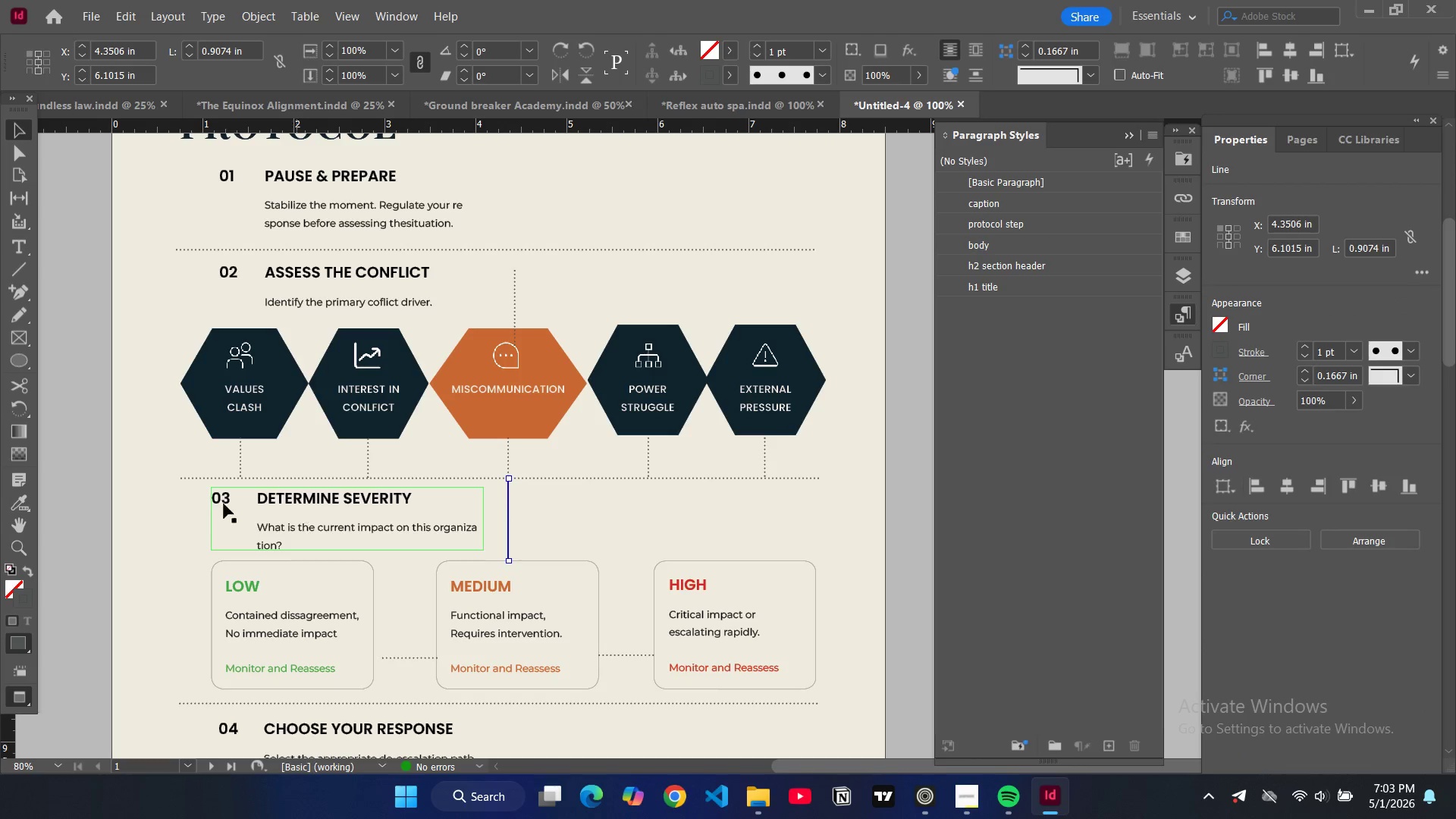 
left_click([153, 489])
 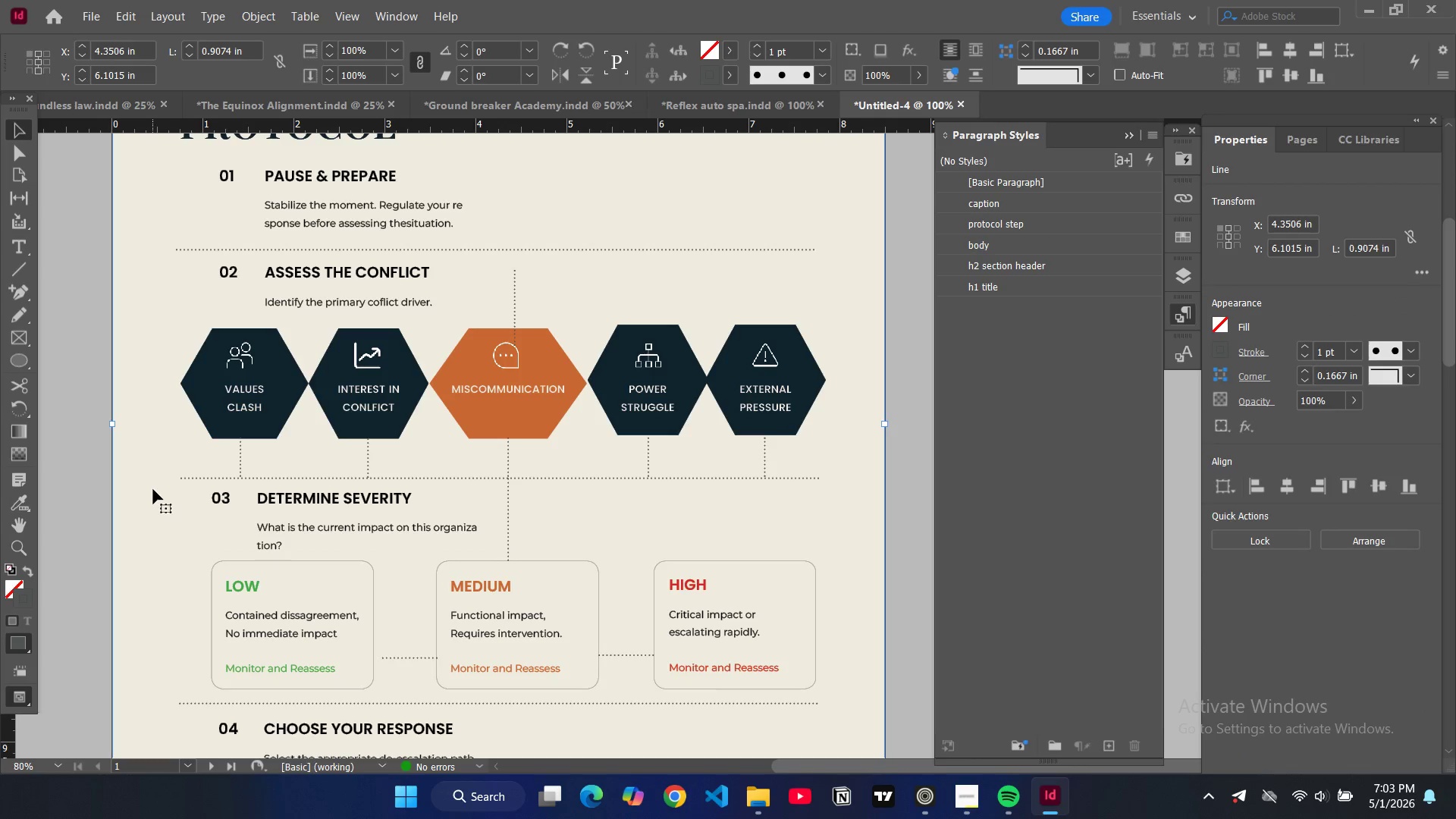 
type(ww)
 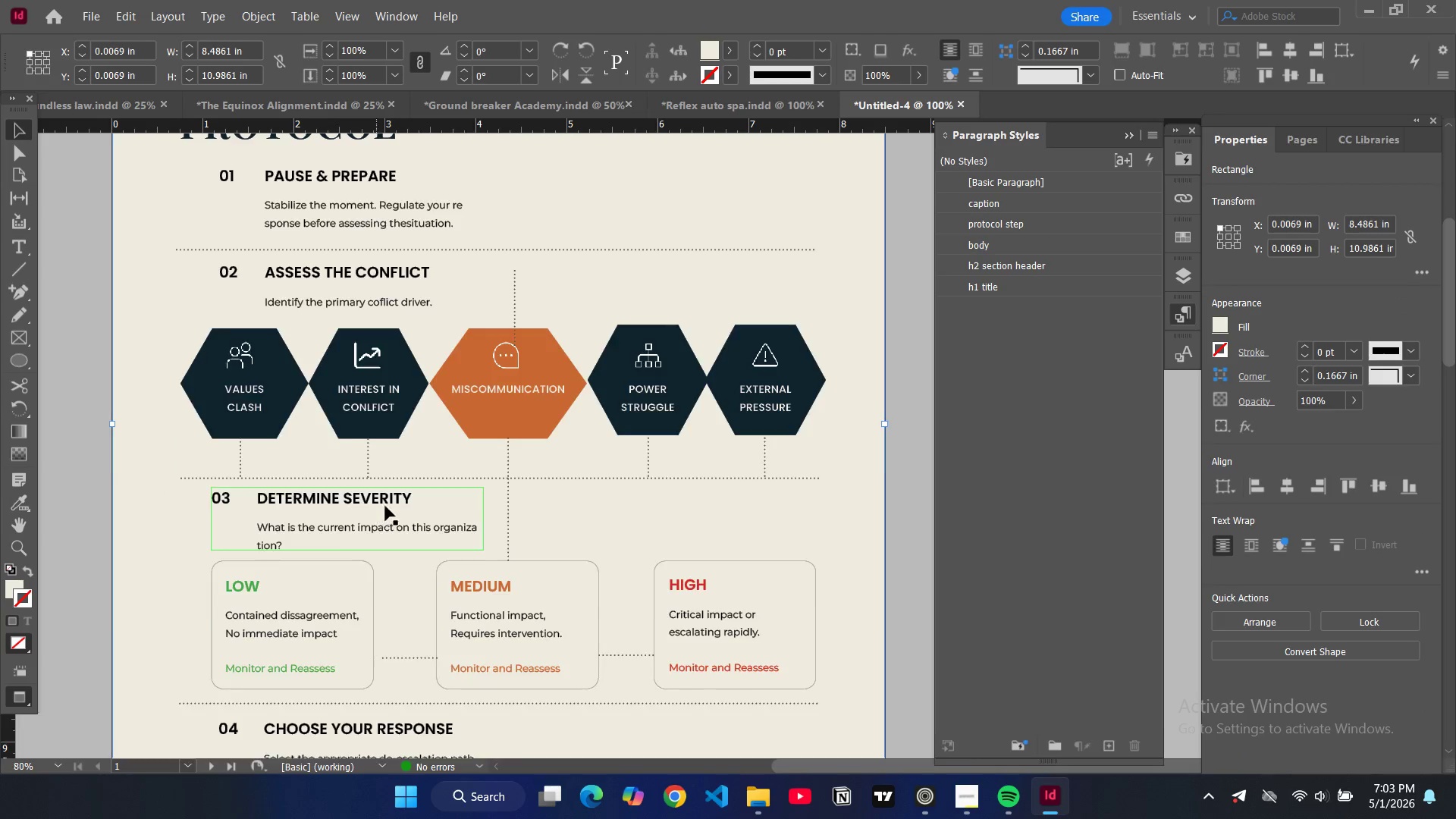 
scroll: coordinate [385, 505], scroll_direction: up, amount: 7.0
 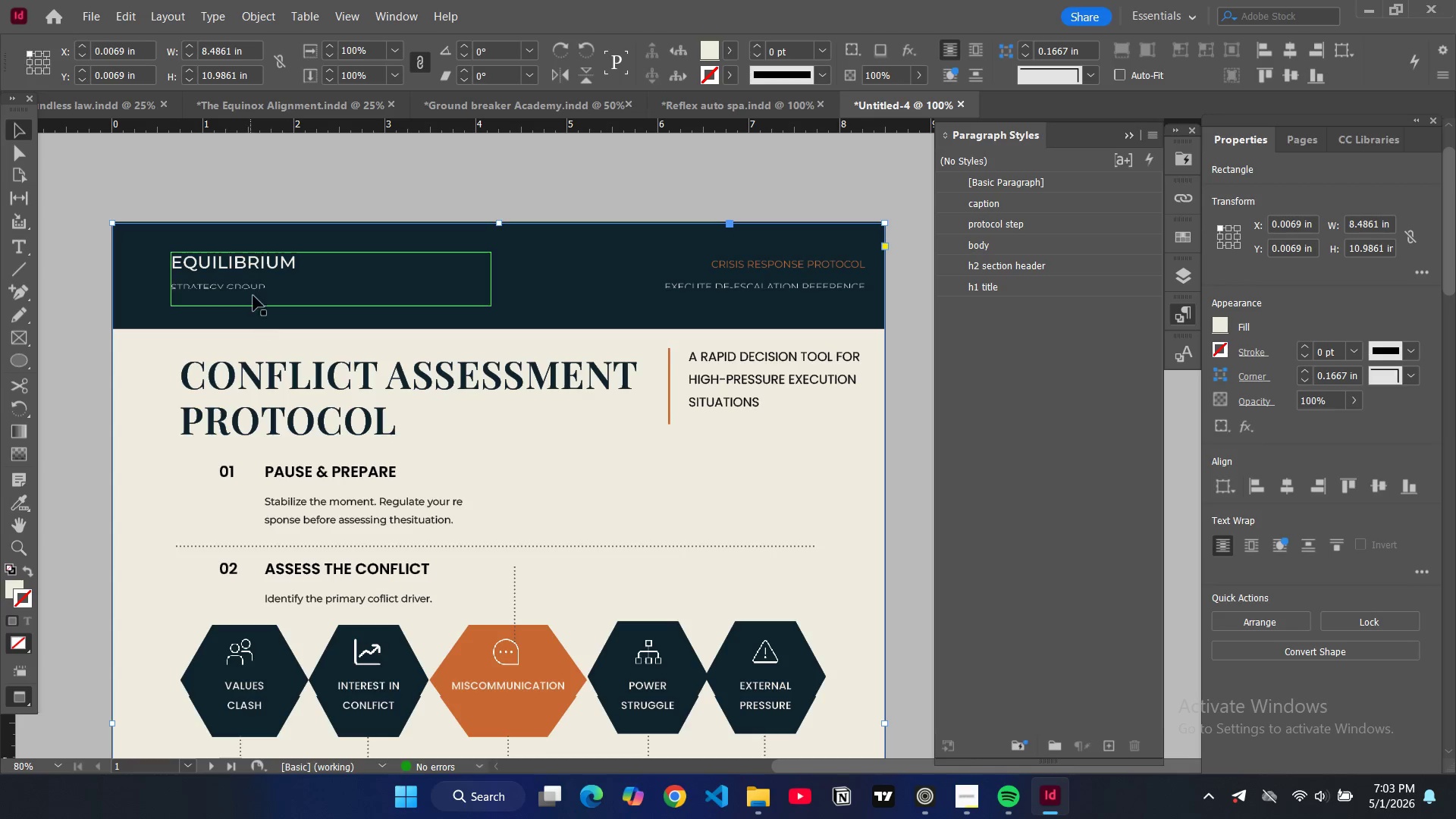 
left_click([253, 290])
 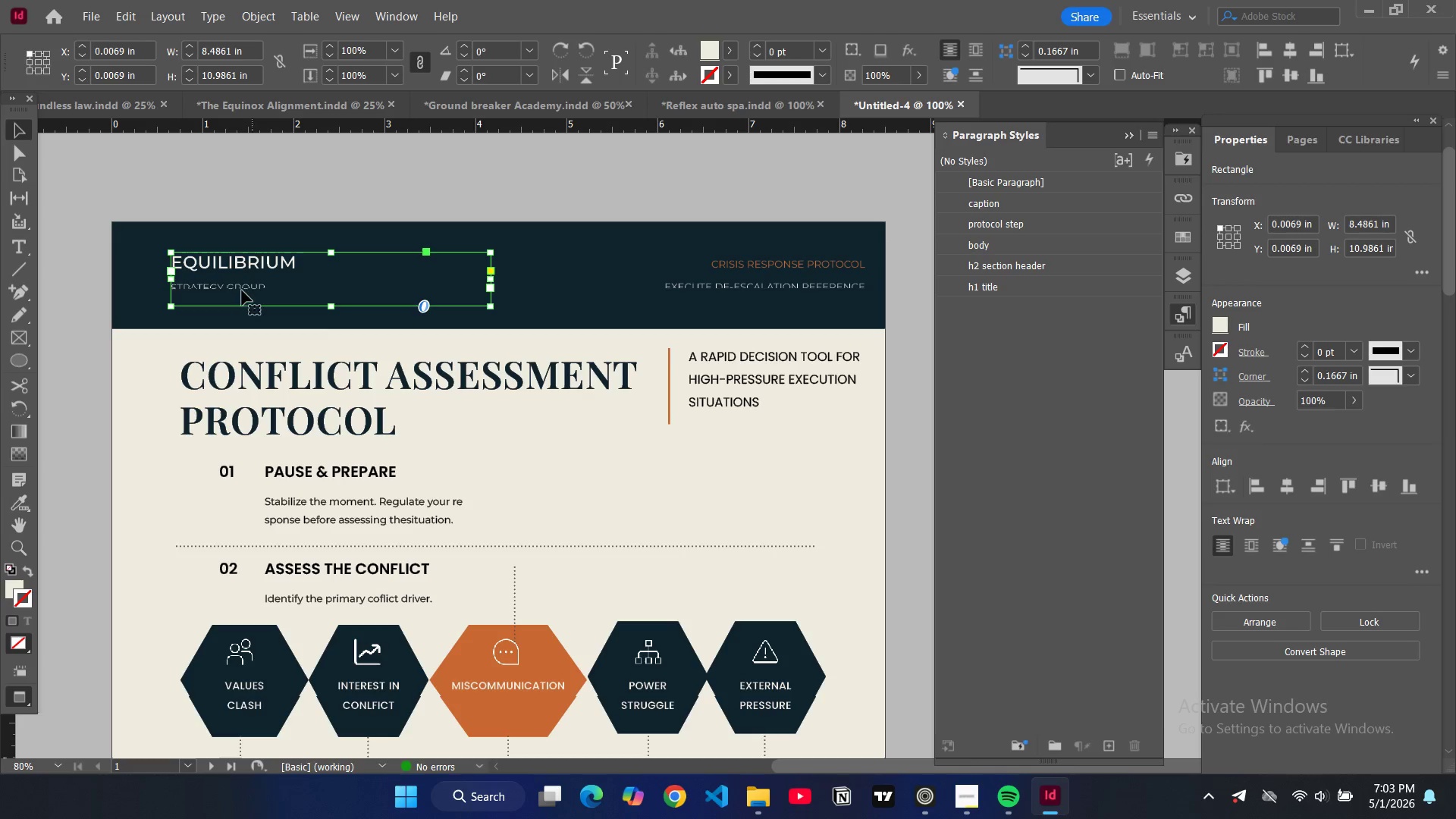 
left_click([242, 290])
 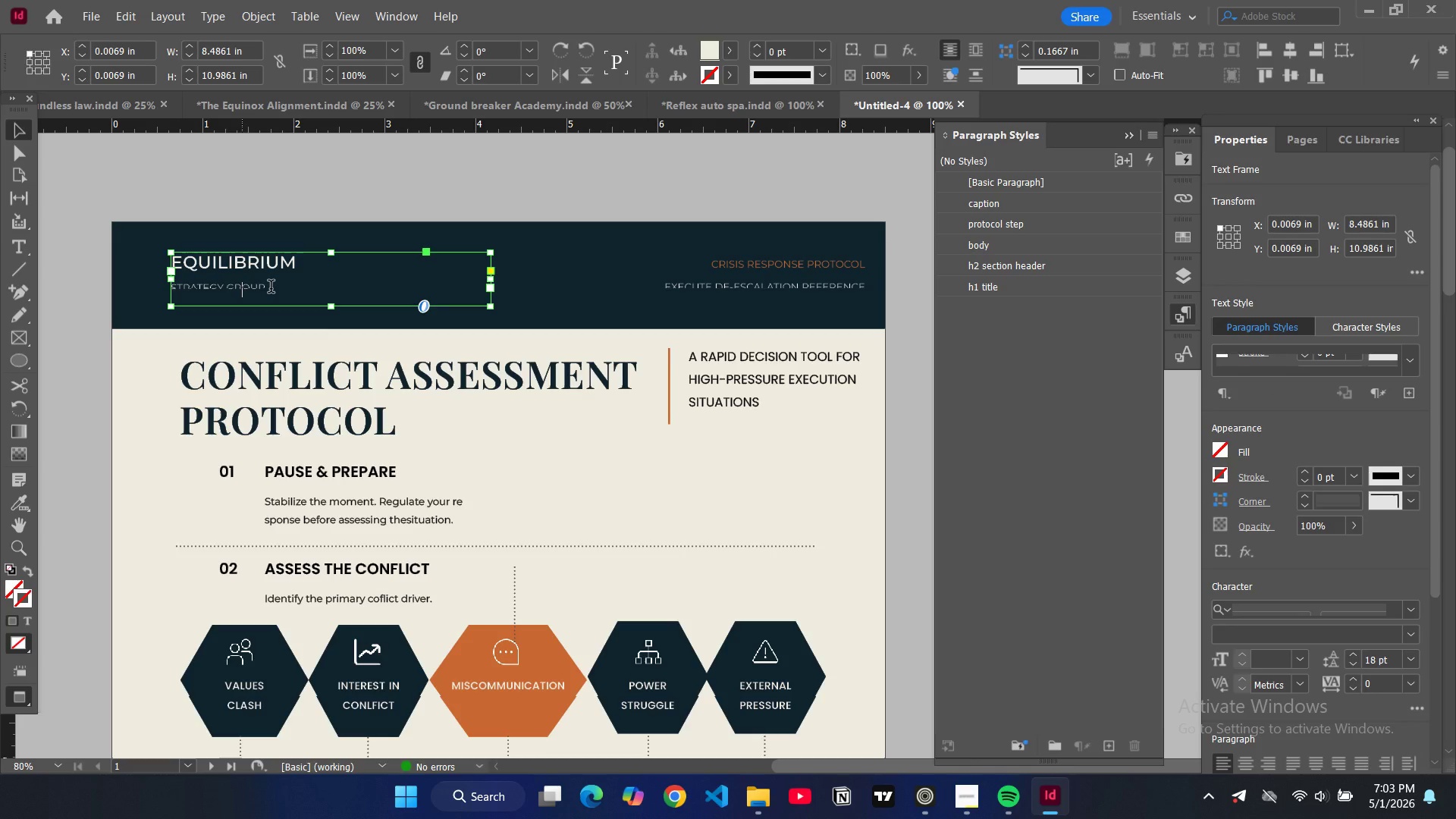 
left_click_drag(start_coordinate=[271, 288], to_coordinate=[206, 290])
 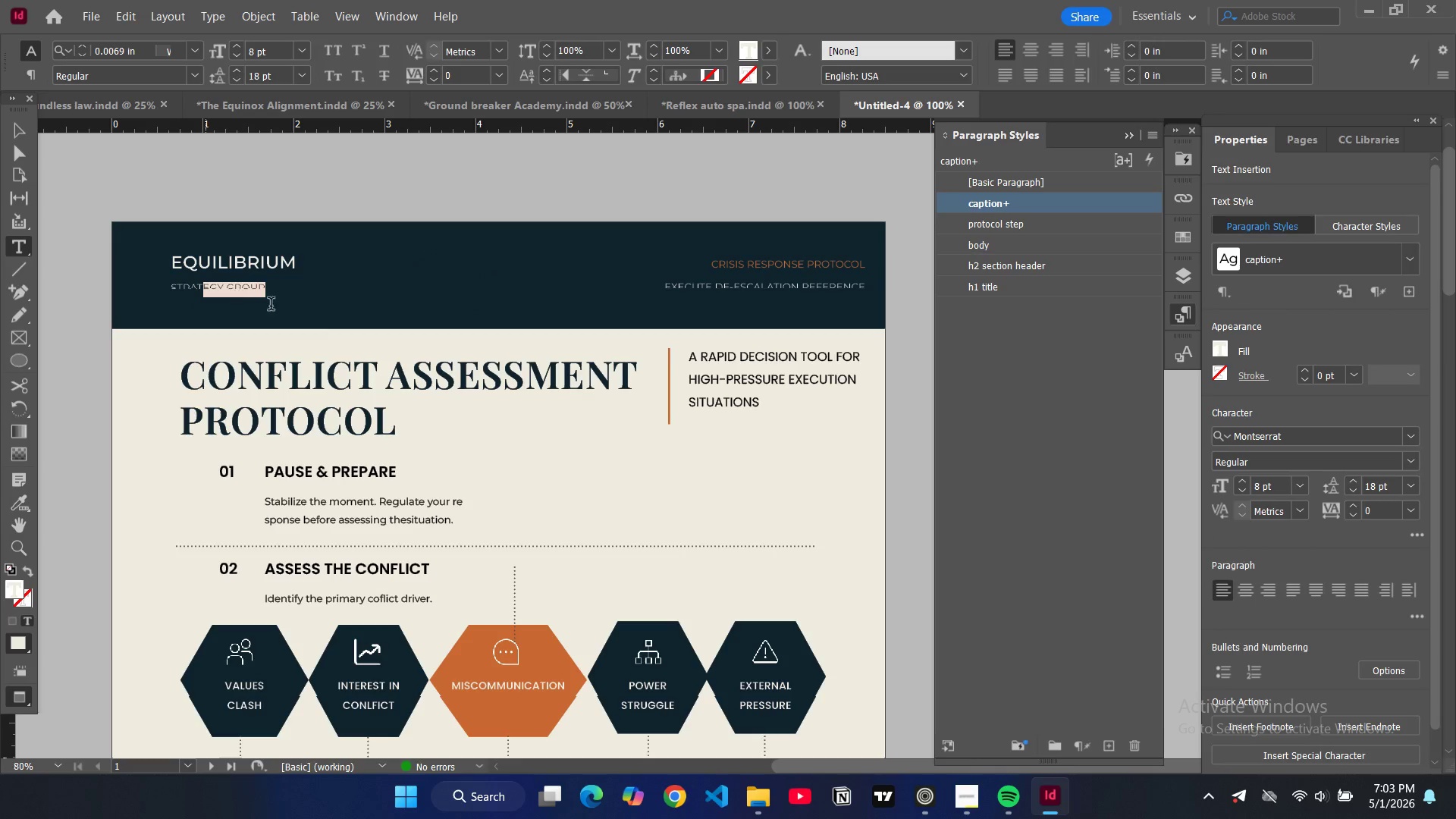 
key(W)
 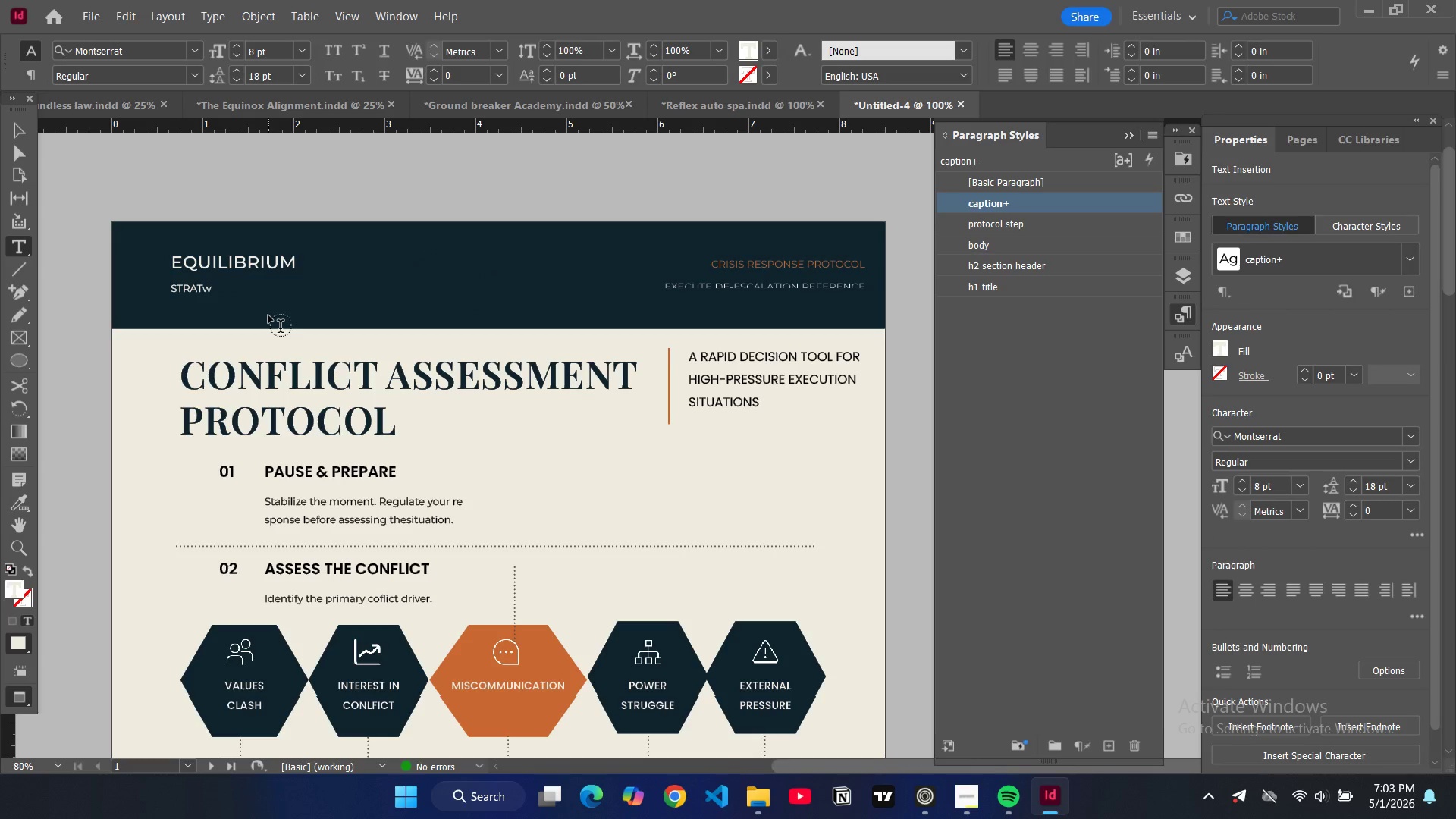 
key(Control+Z)
 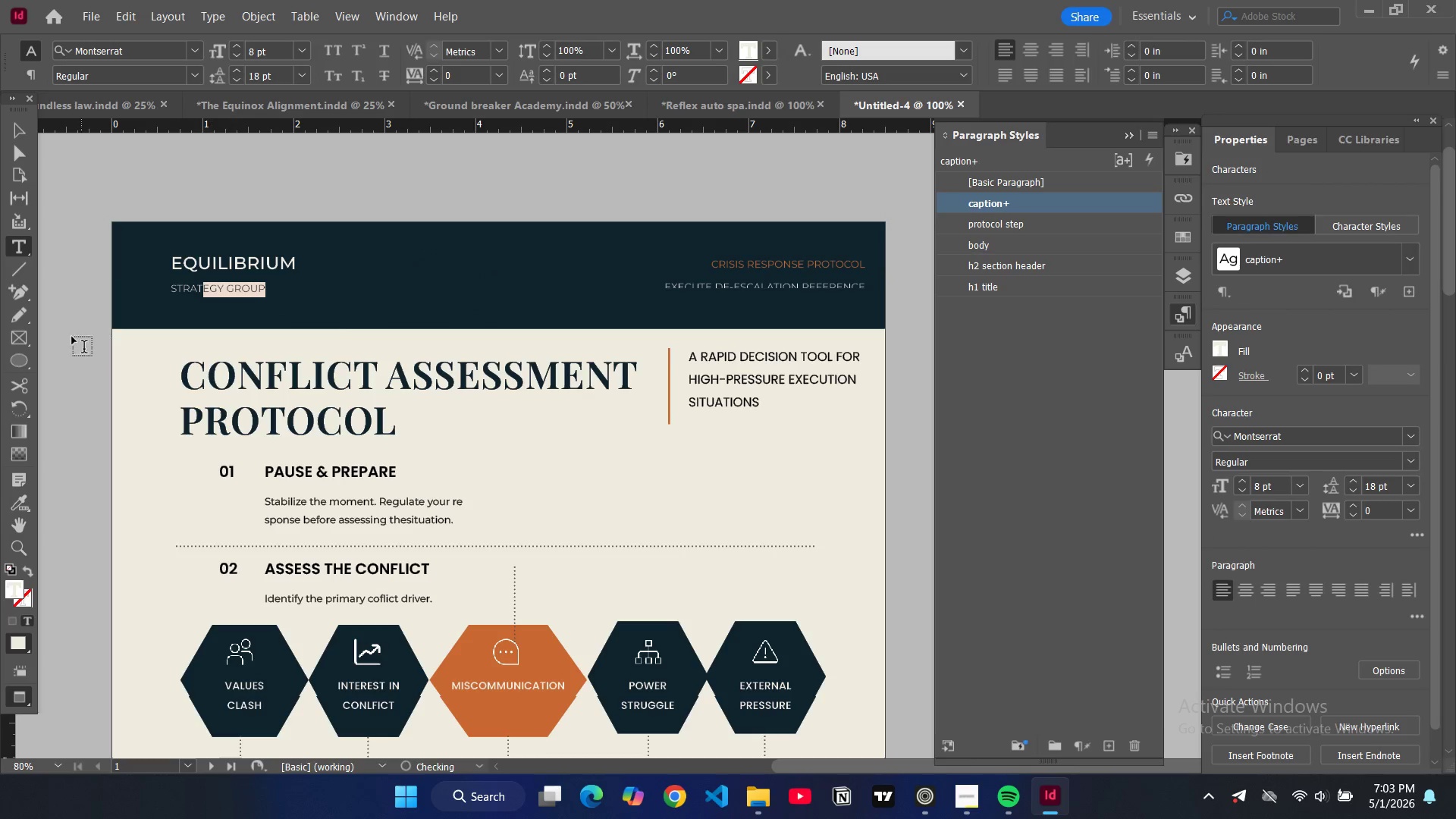 
left_click([71, 338])
 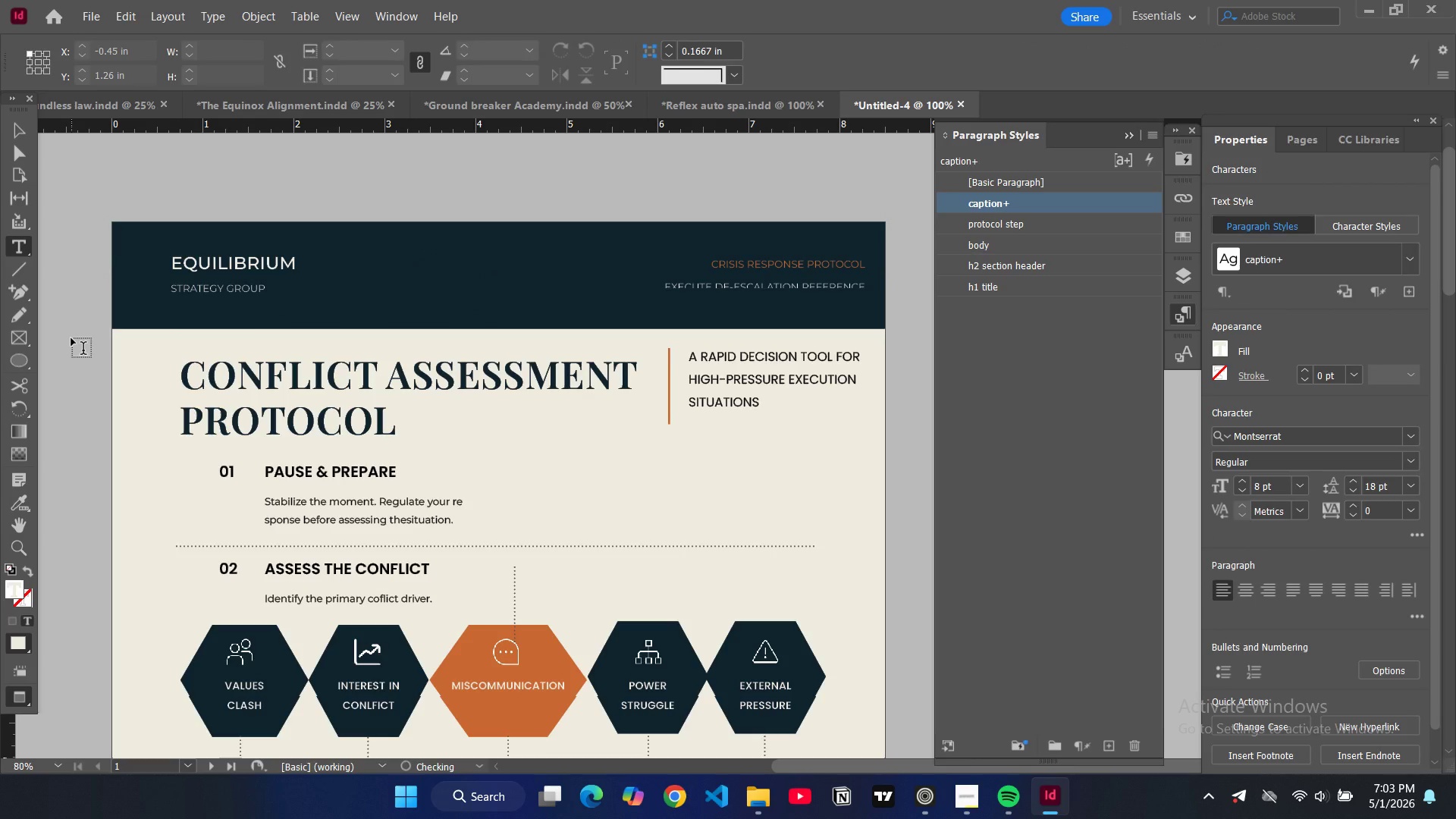 
key(W)
 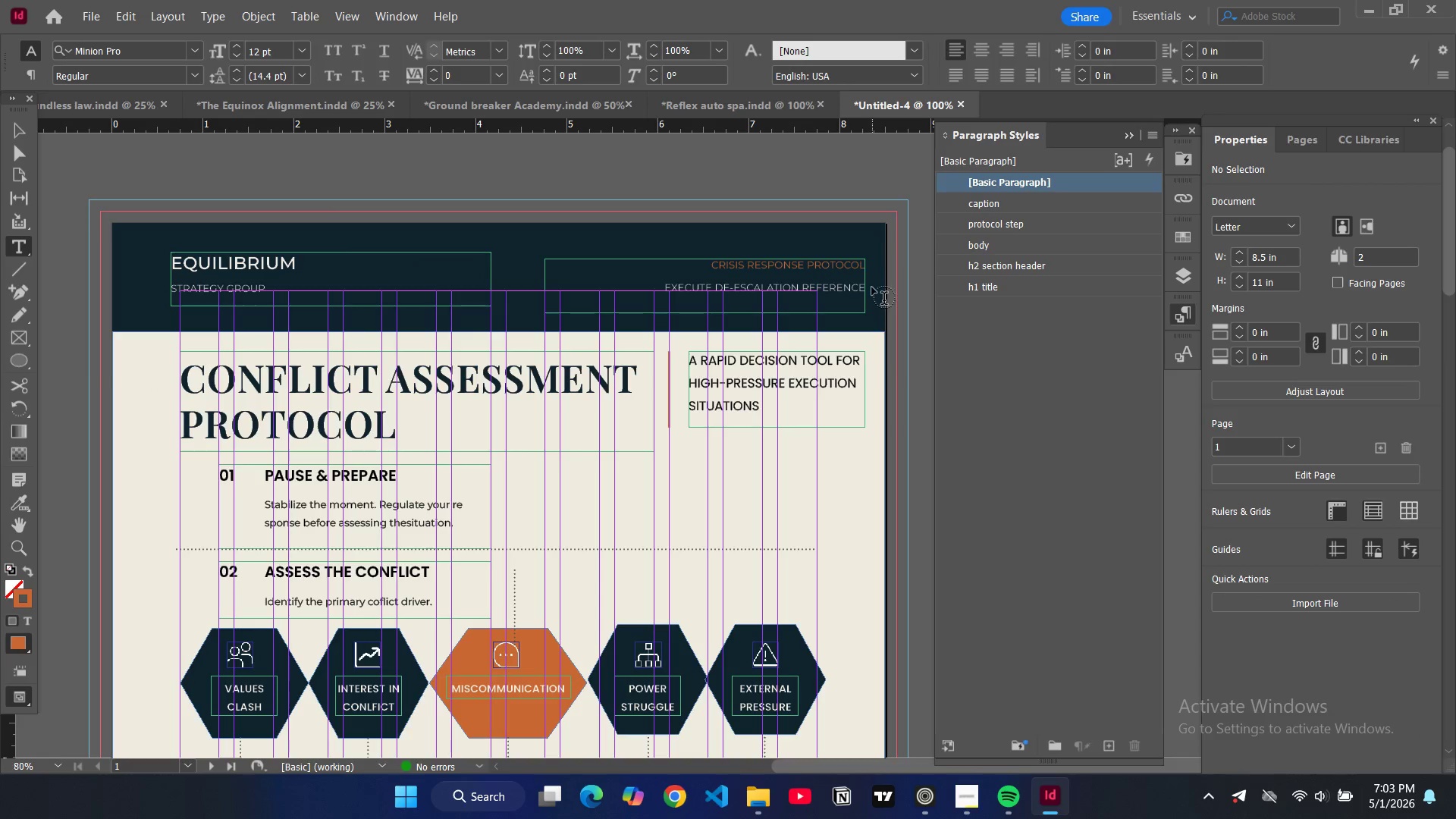 
left_click_drag(start_coordinate=[864, 288], to_coordinate=[668, 289])
 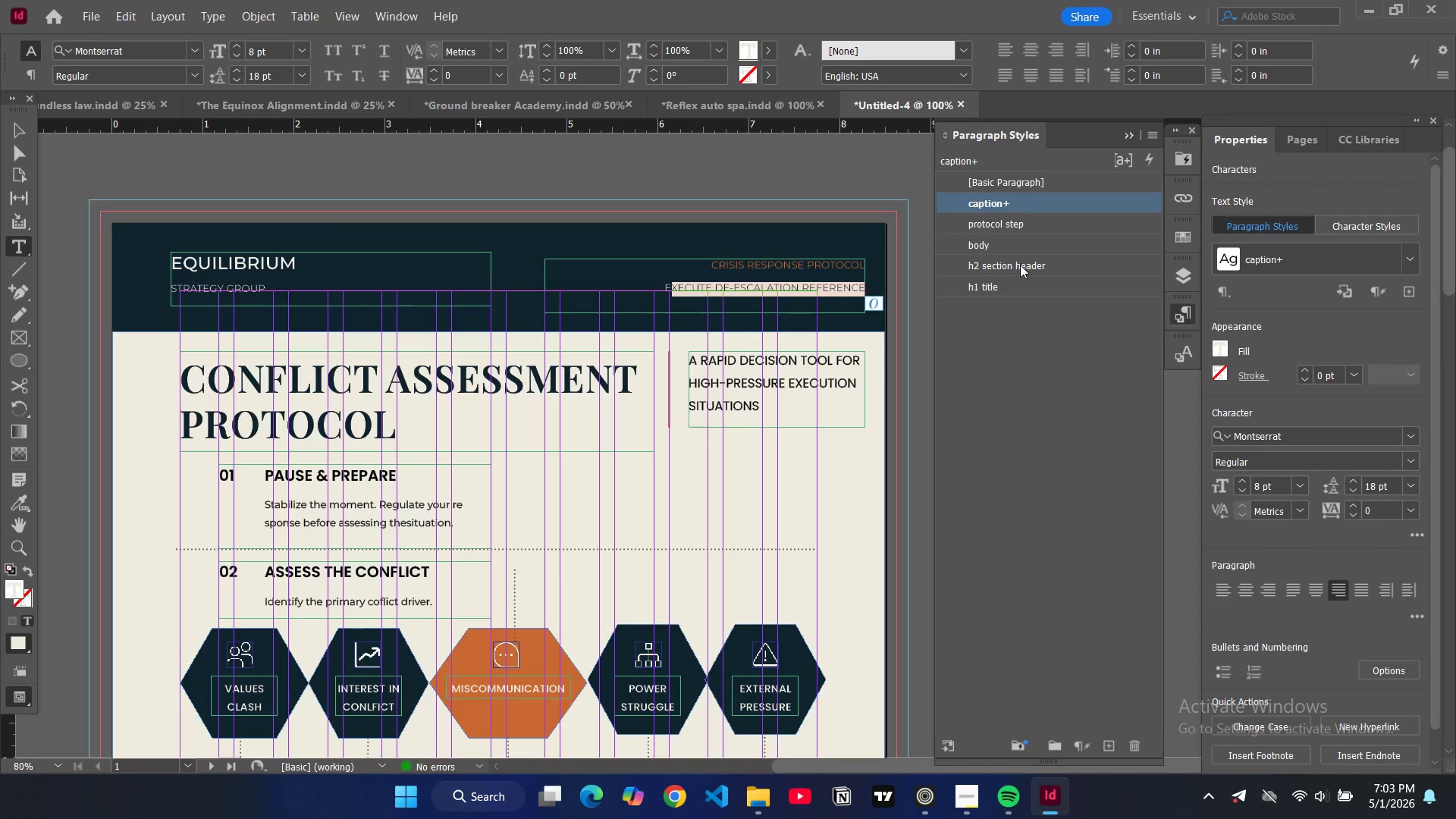 
left_click([1020, 265])
 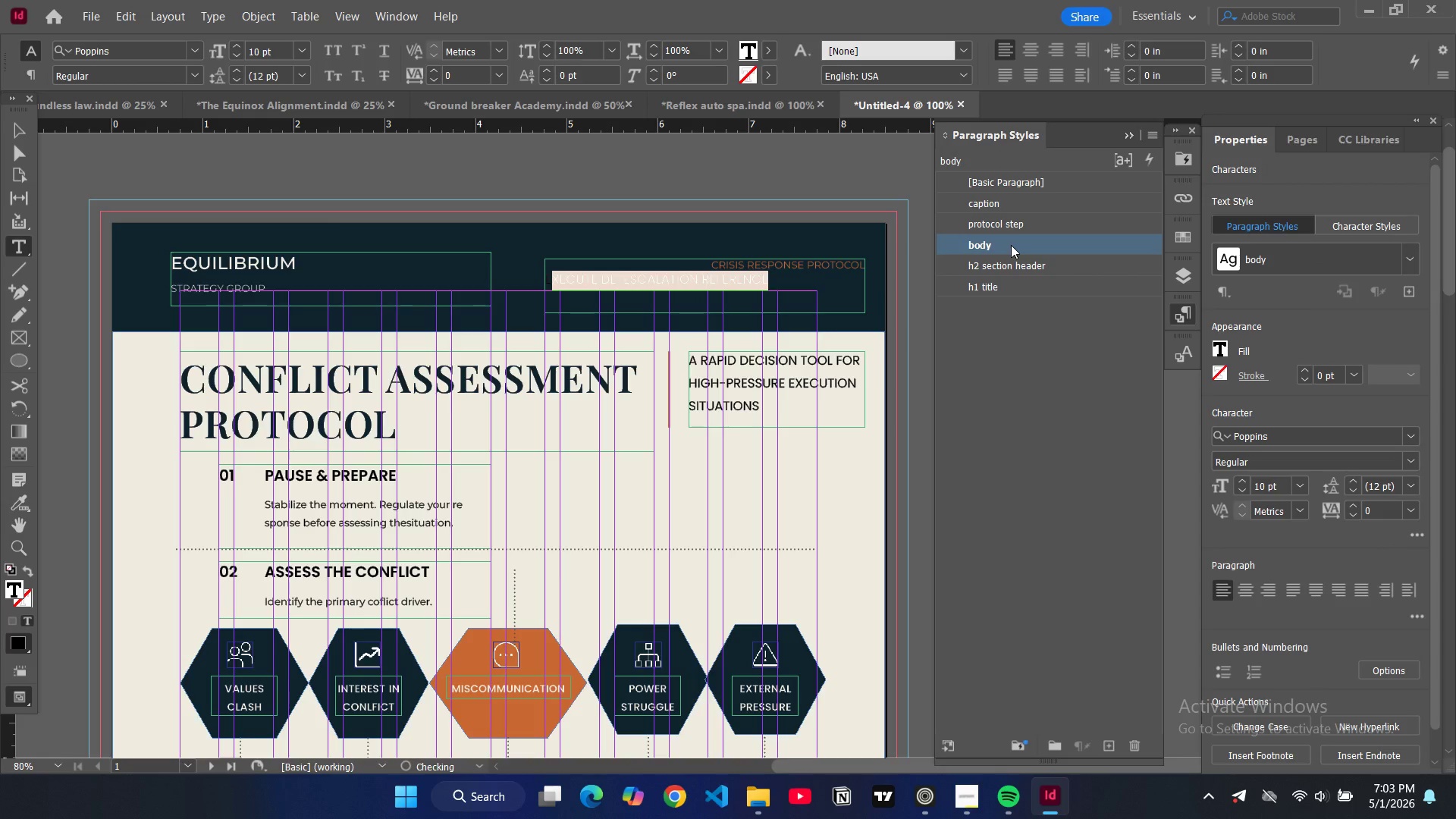 
left_click([774, 281])
 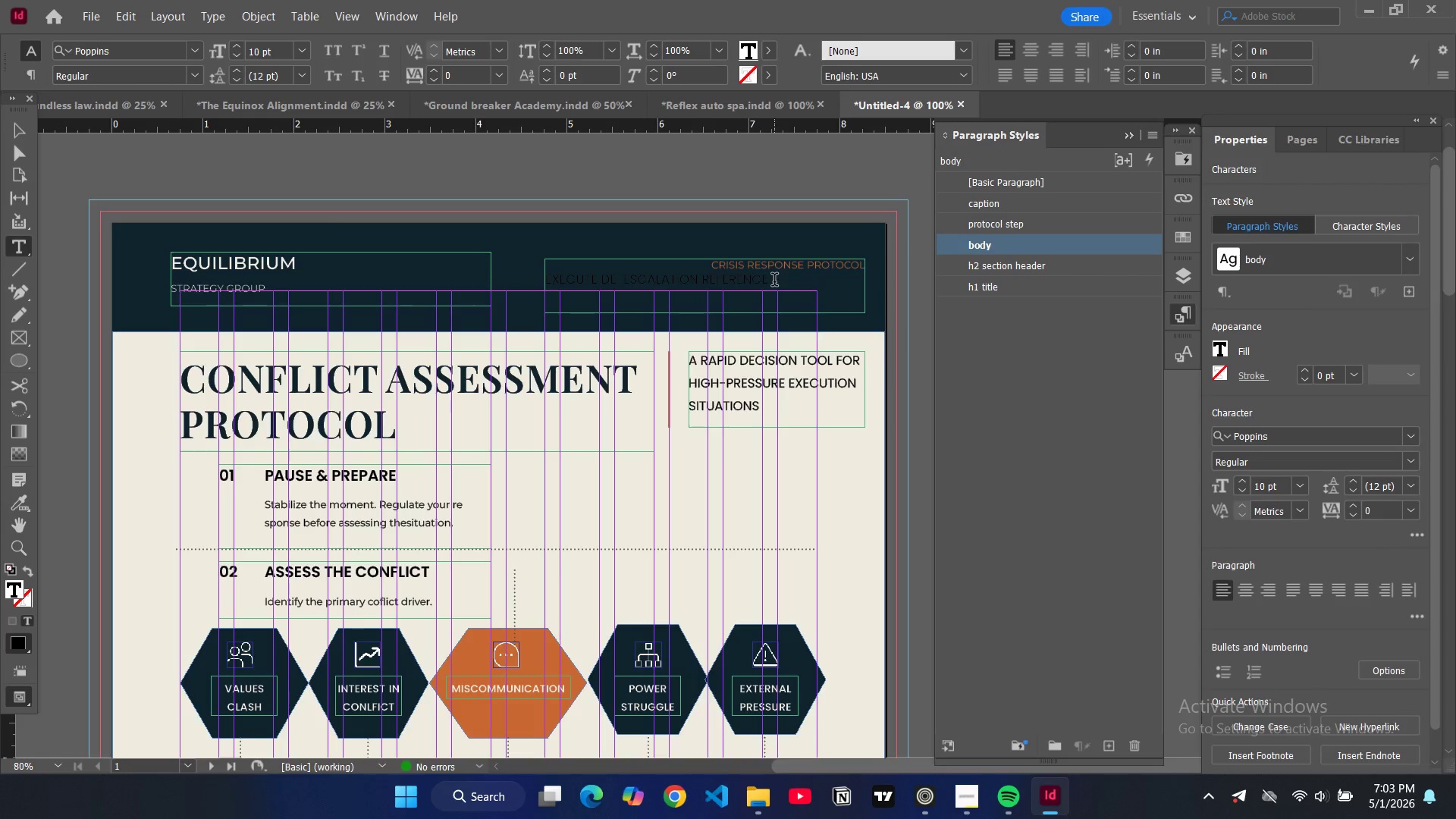 
left_click_drag(start_coordinate=[774, 281], to_coordinate=[562, 284])
 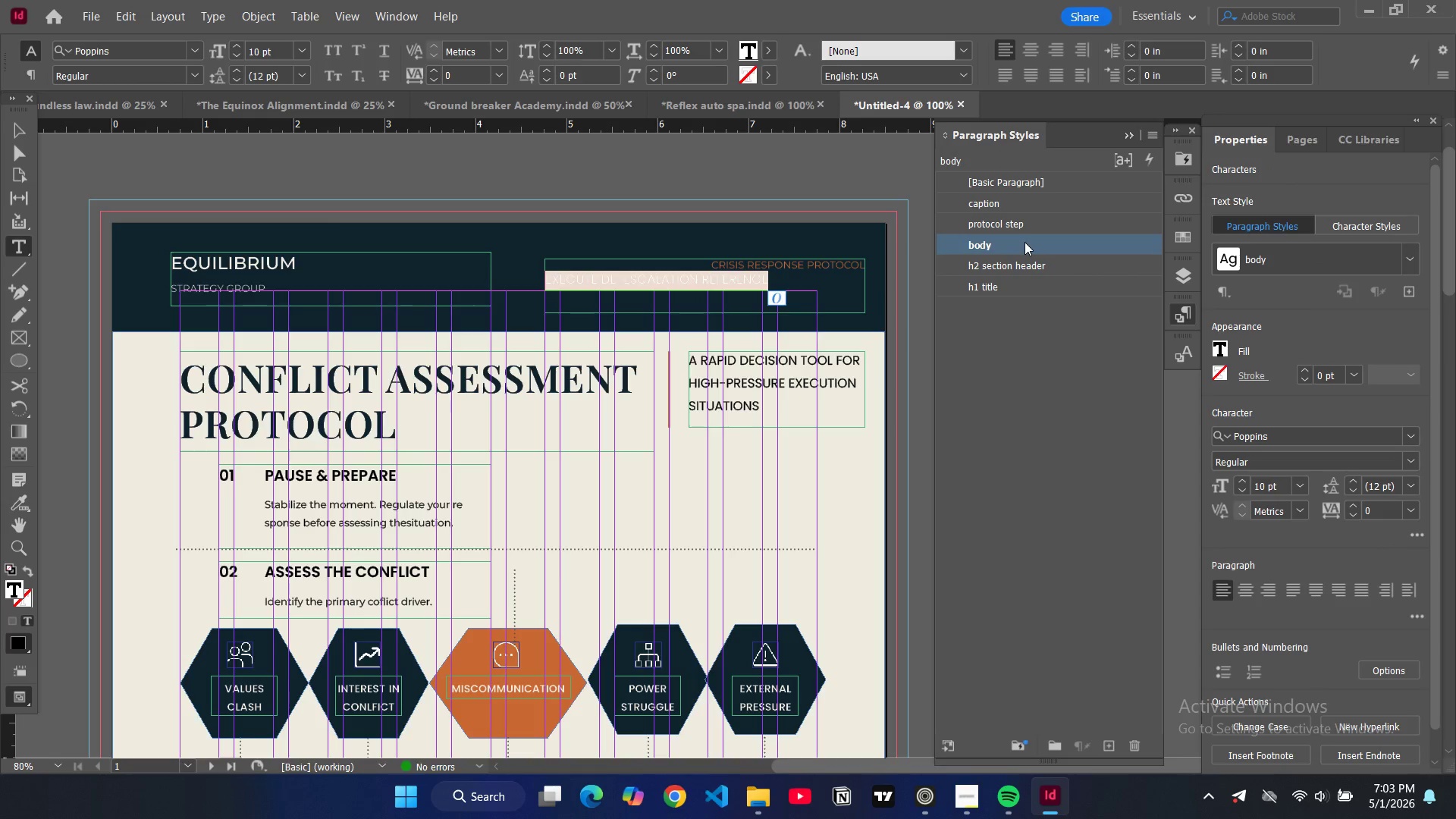 
left_click([1025, 242])
 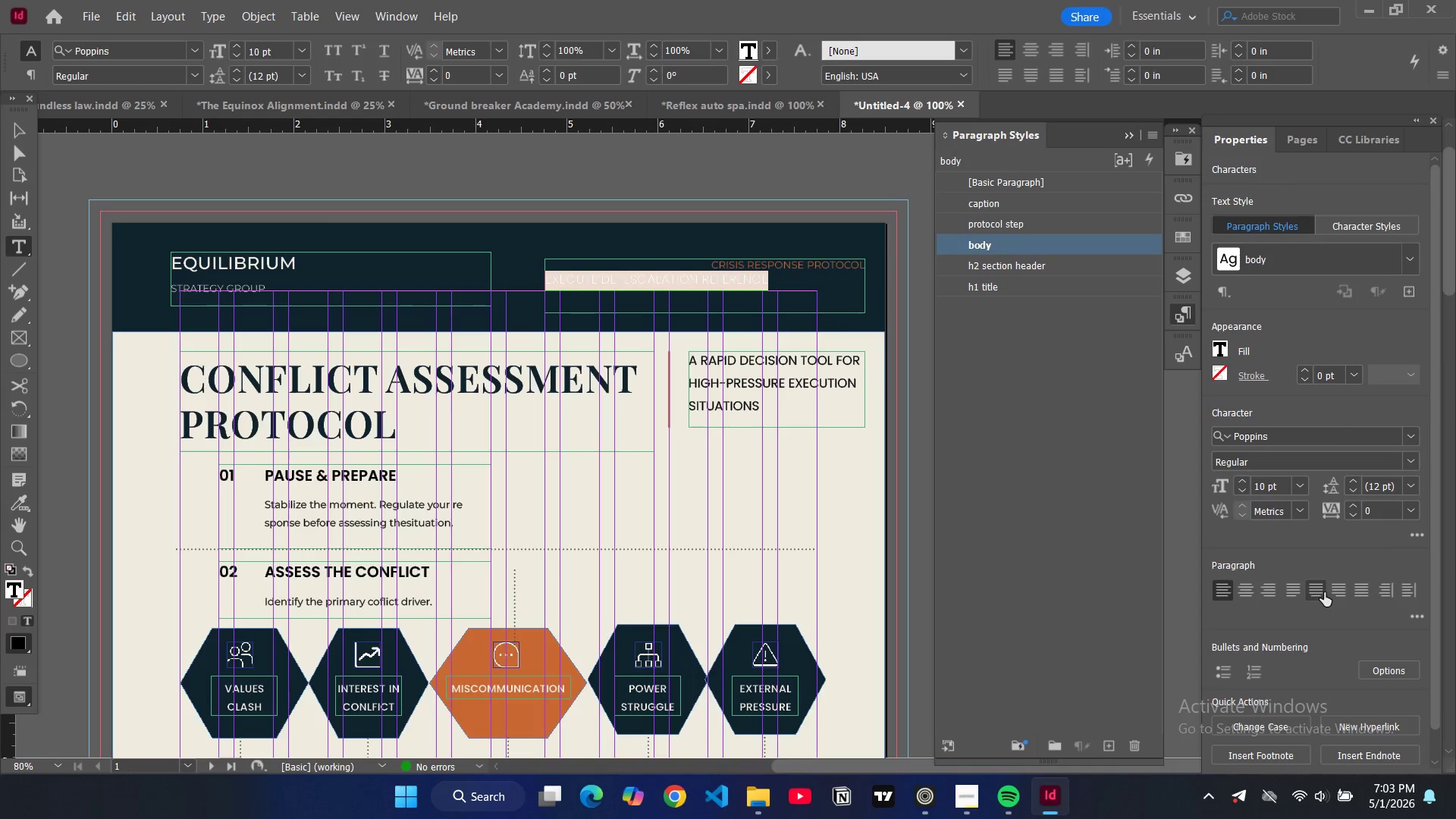 
left_click([1320, 595])
 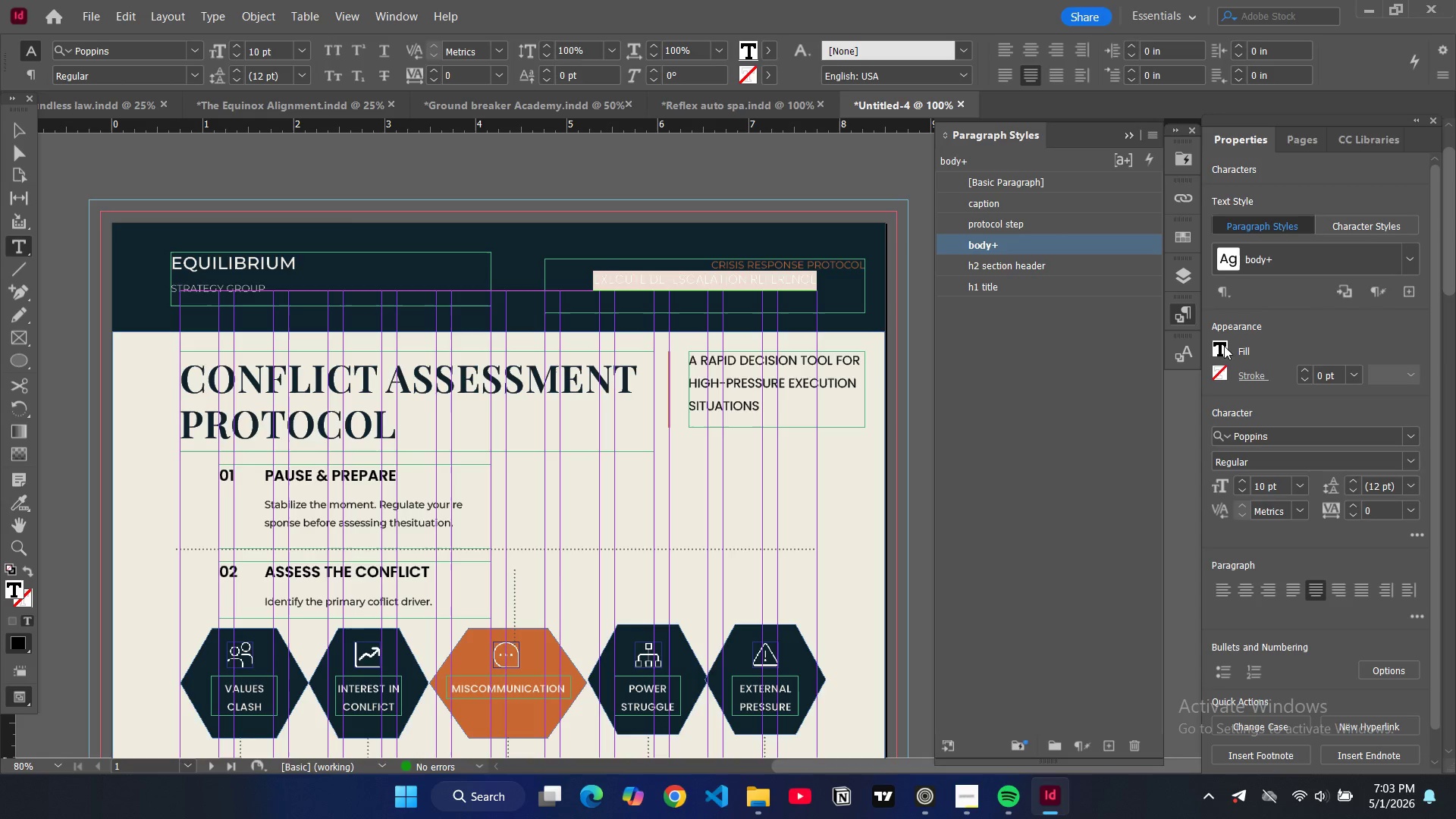 
double_click([1224, 346])
 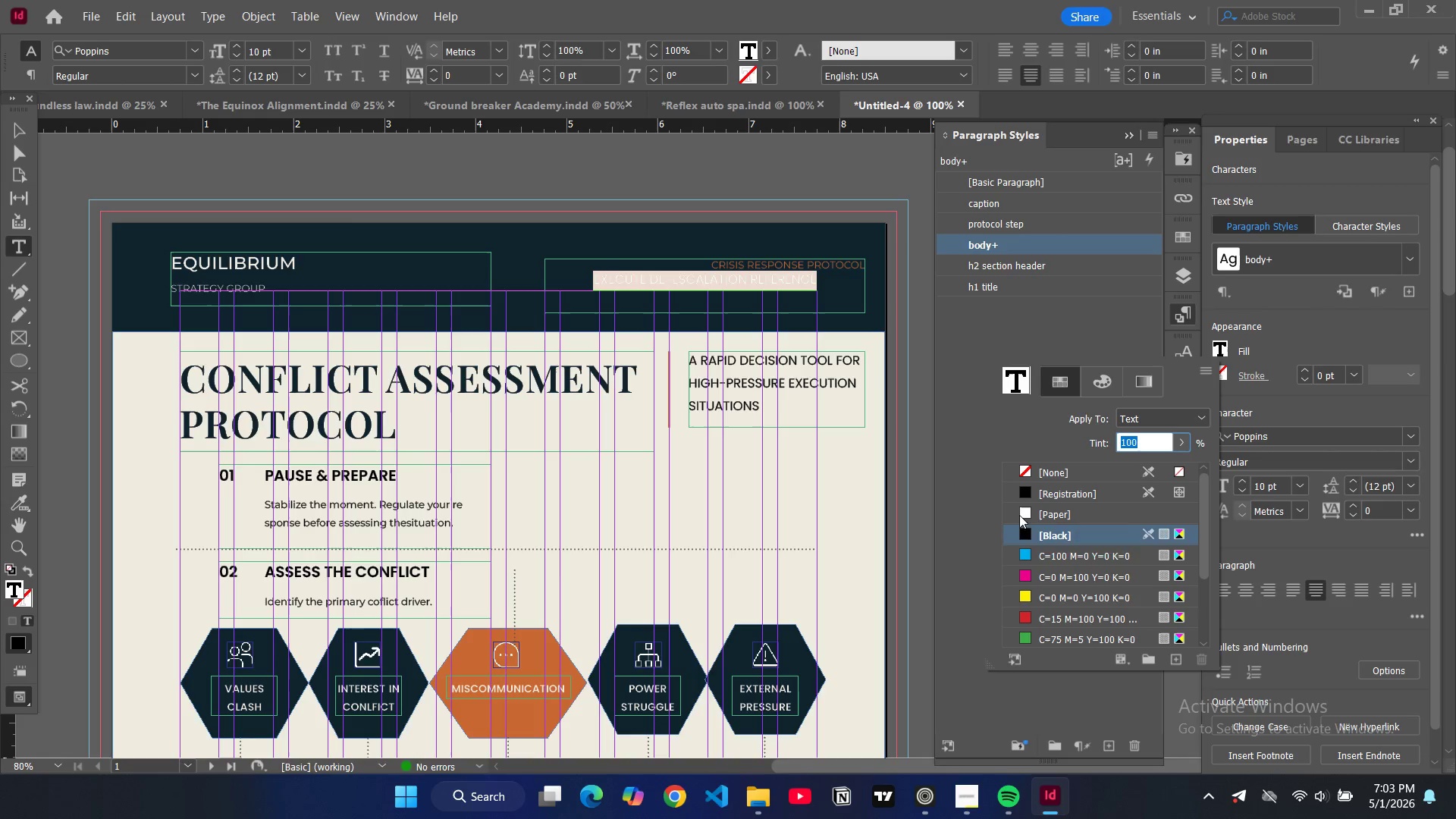 
scroll: coordinate [1027, 519], scroll_direction: down, amount: 5.0
 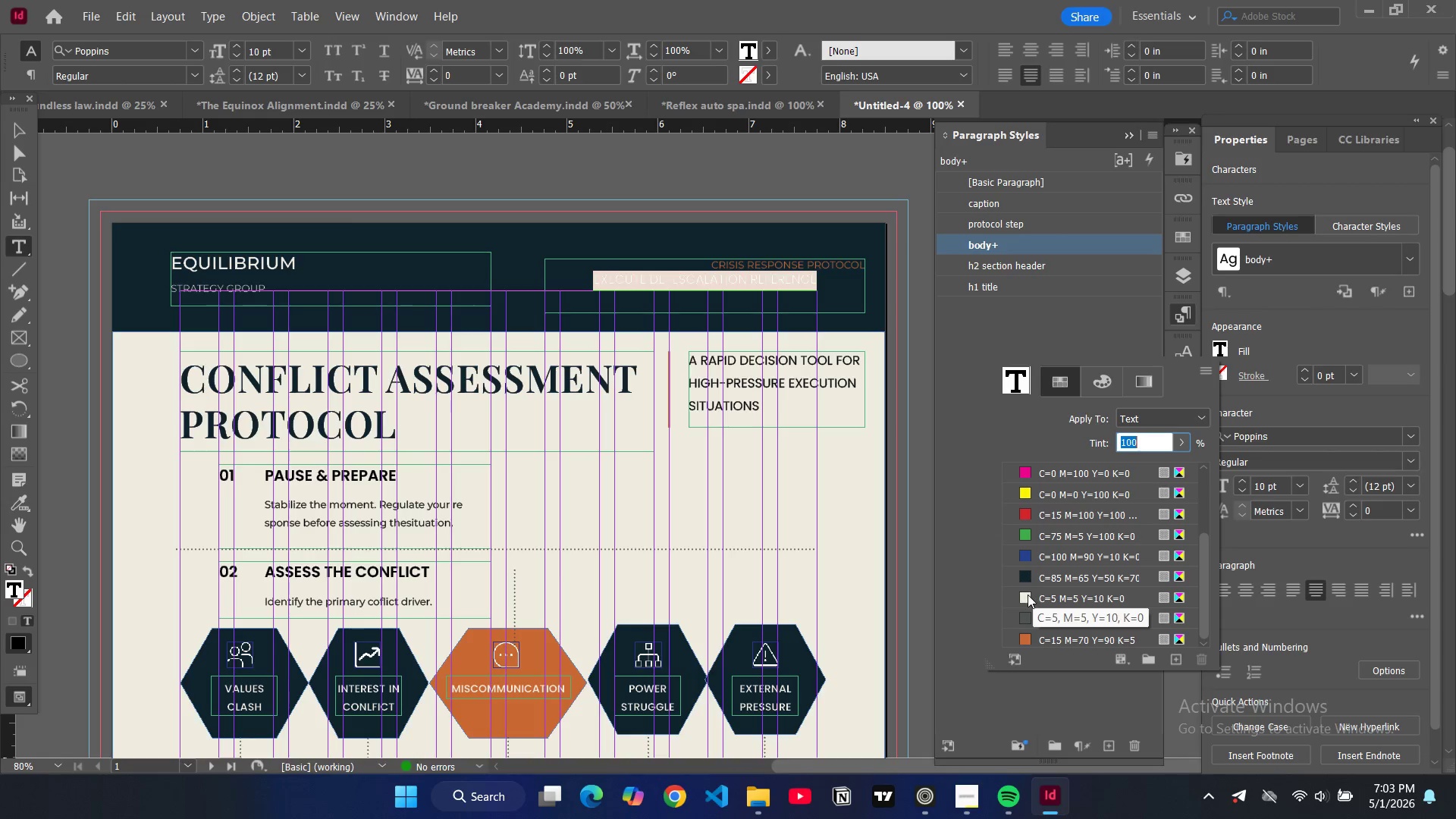 
left_click([1028, 595])
 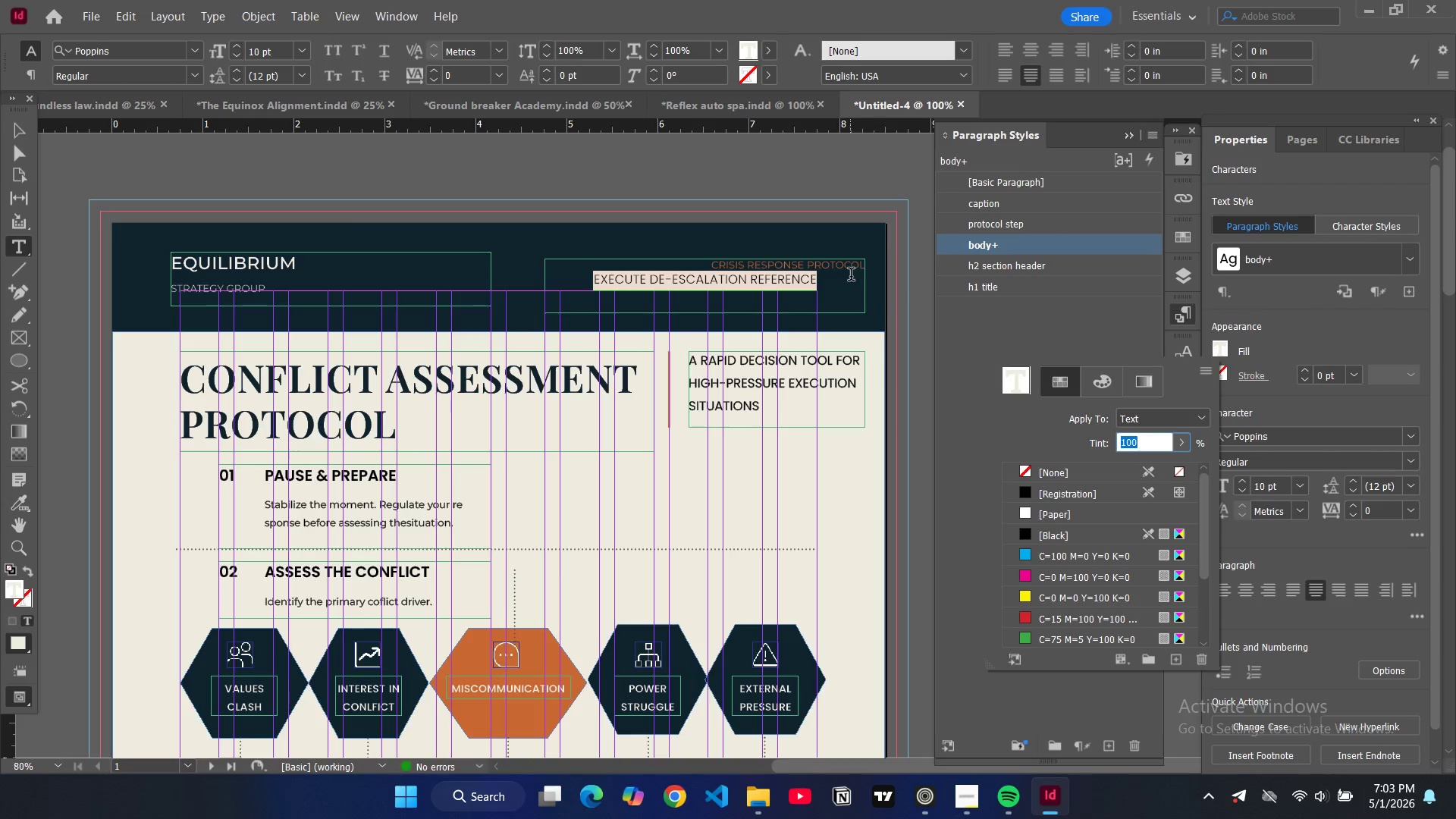 
left_click([849, 294])
 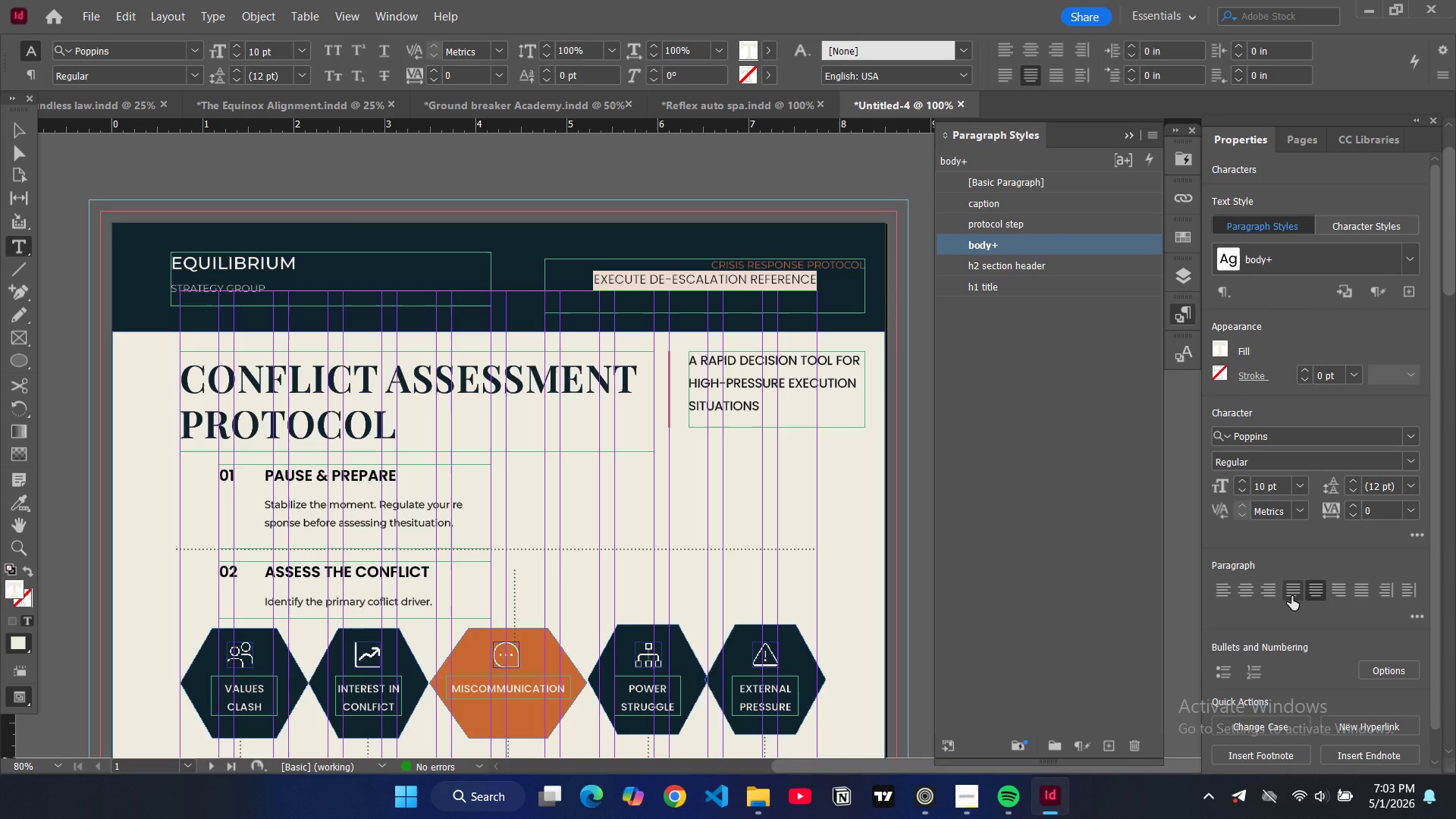 
left_click([1342, 594])
 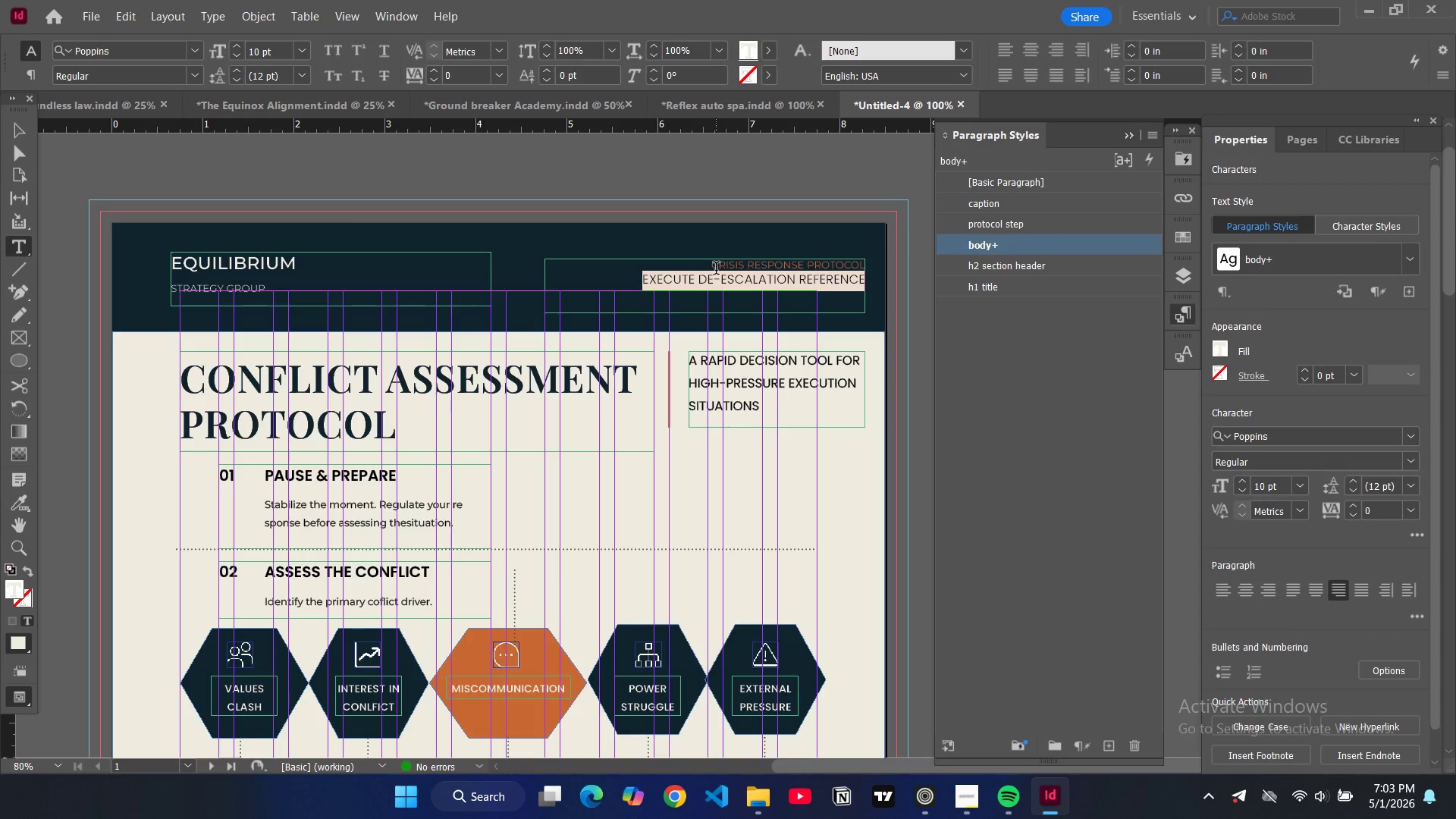 
left_click_drag(start_coordinate=[712, 270], to_coordinate=[866, 264])
 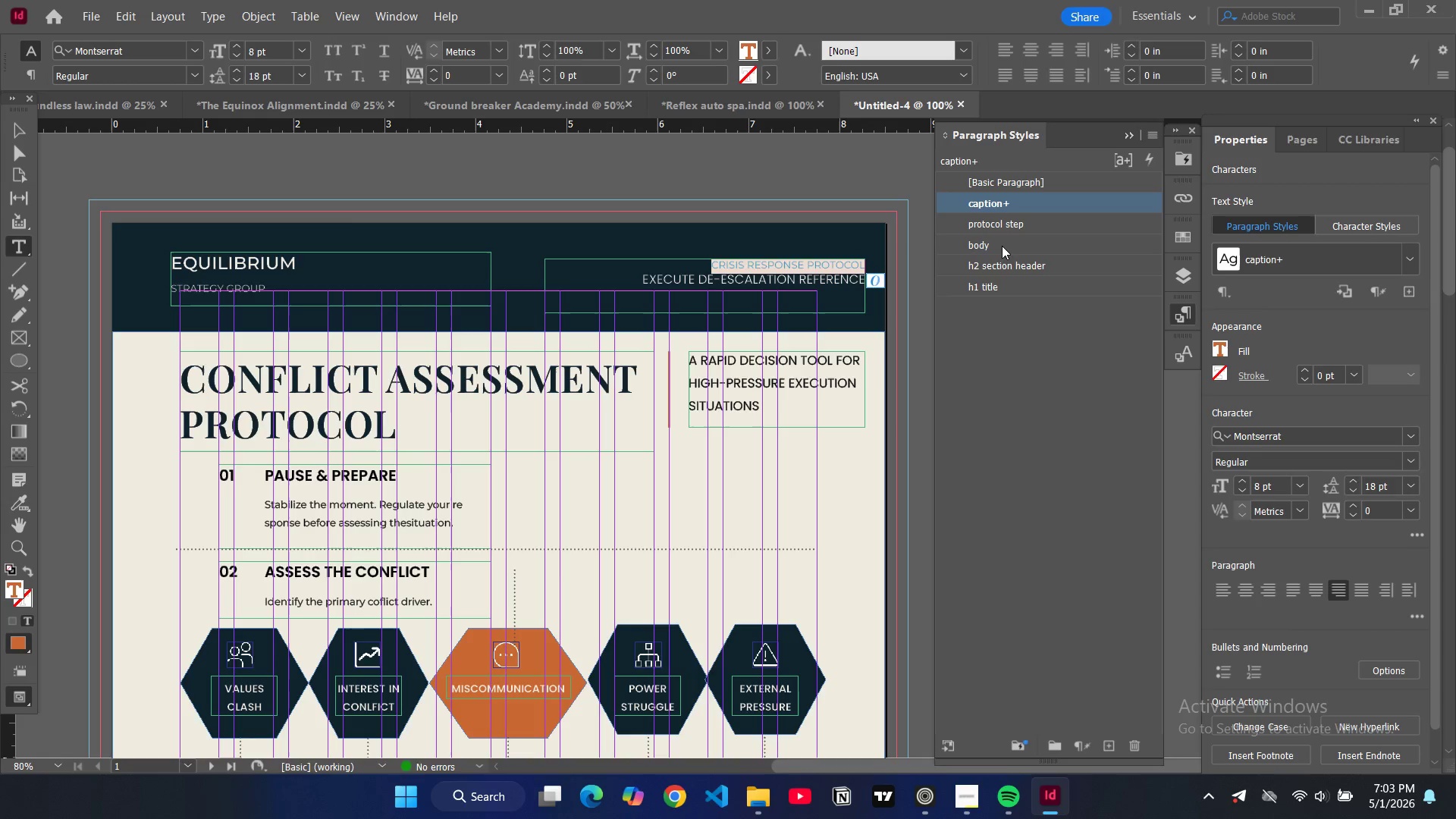 
left_click([1001, 244])
 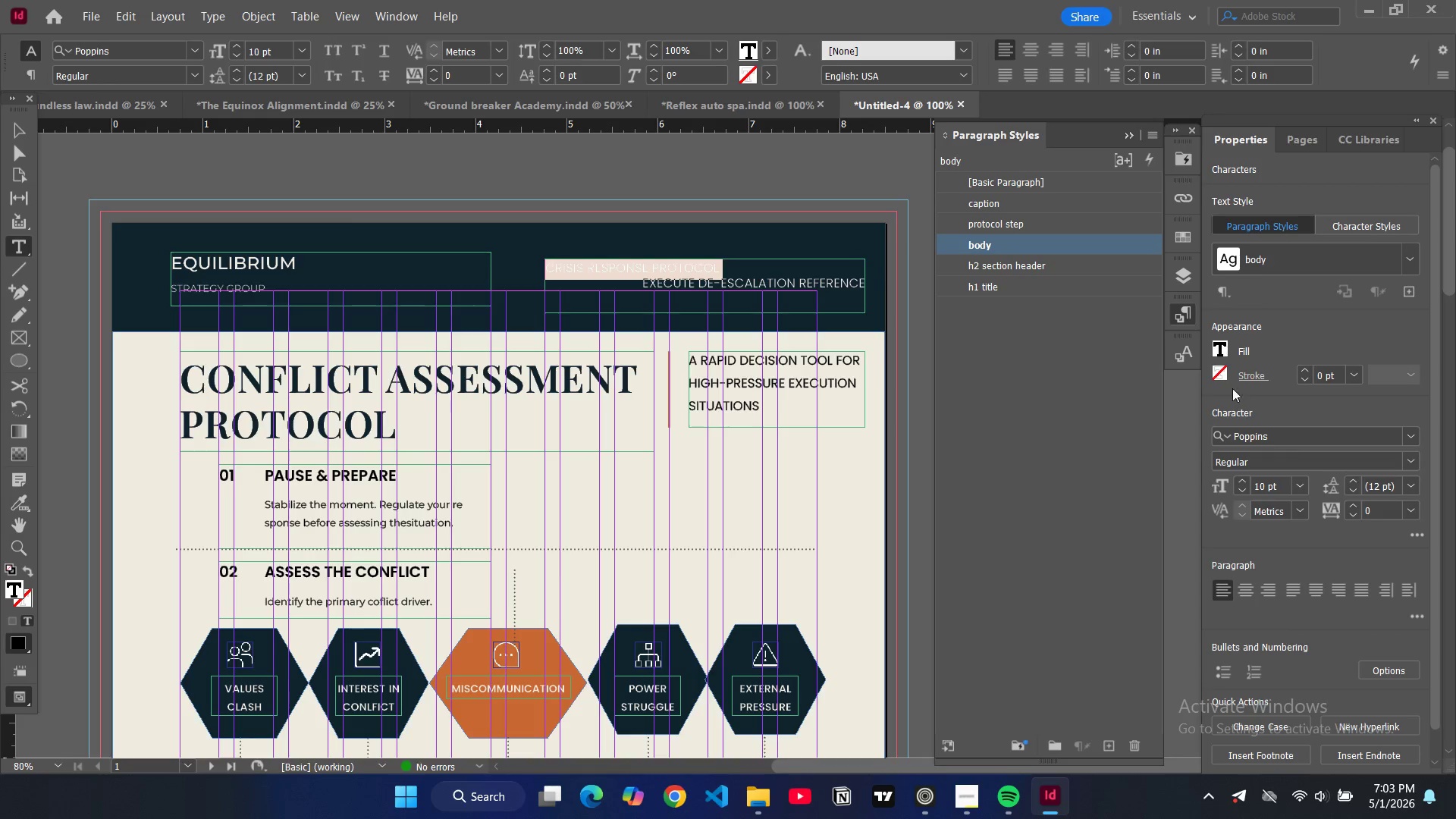 
left_click([1216, 350])
 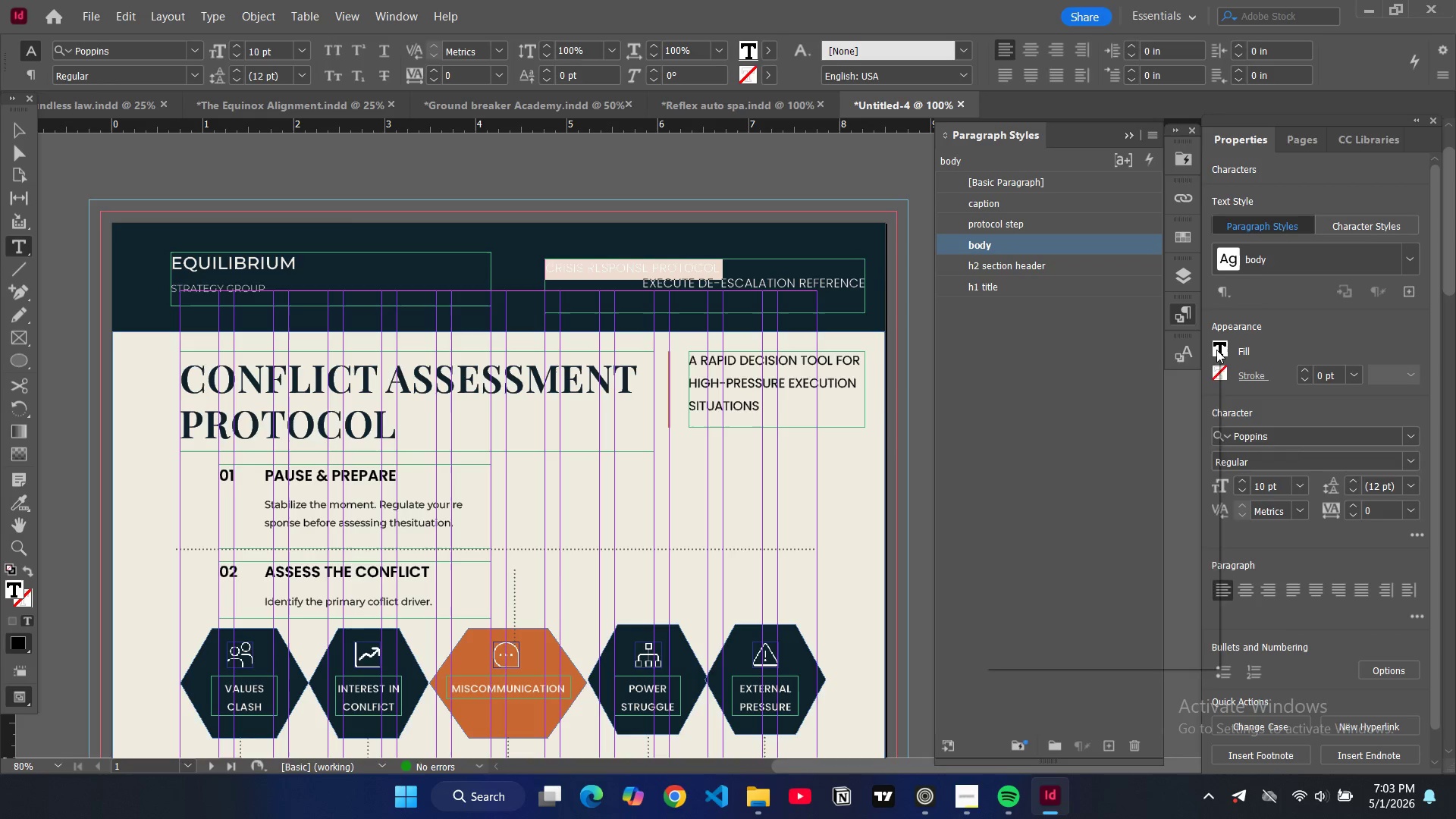 
double_click([1216, 350])
 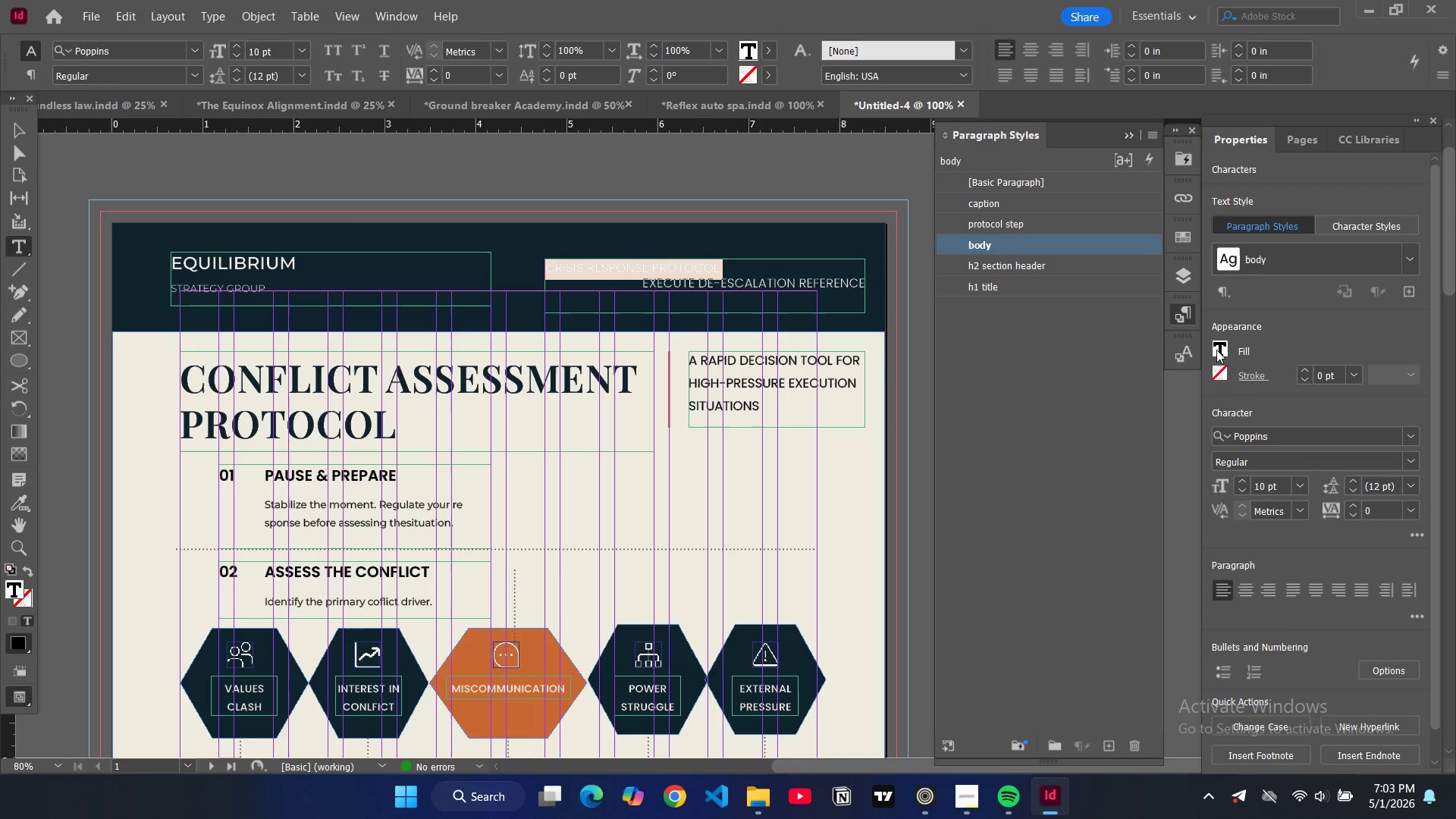 
triple_click([1216, 350])
 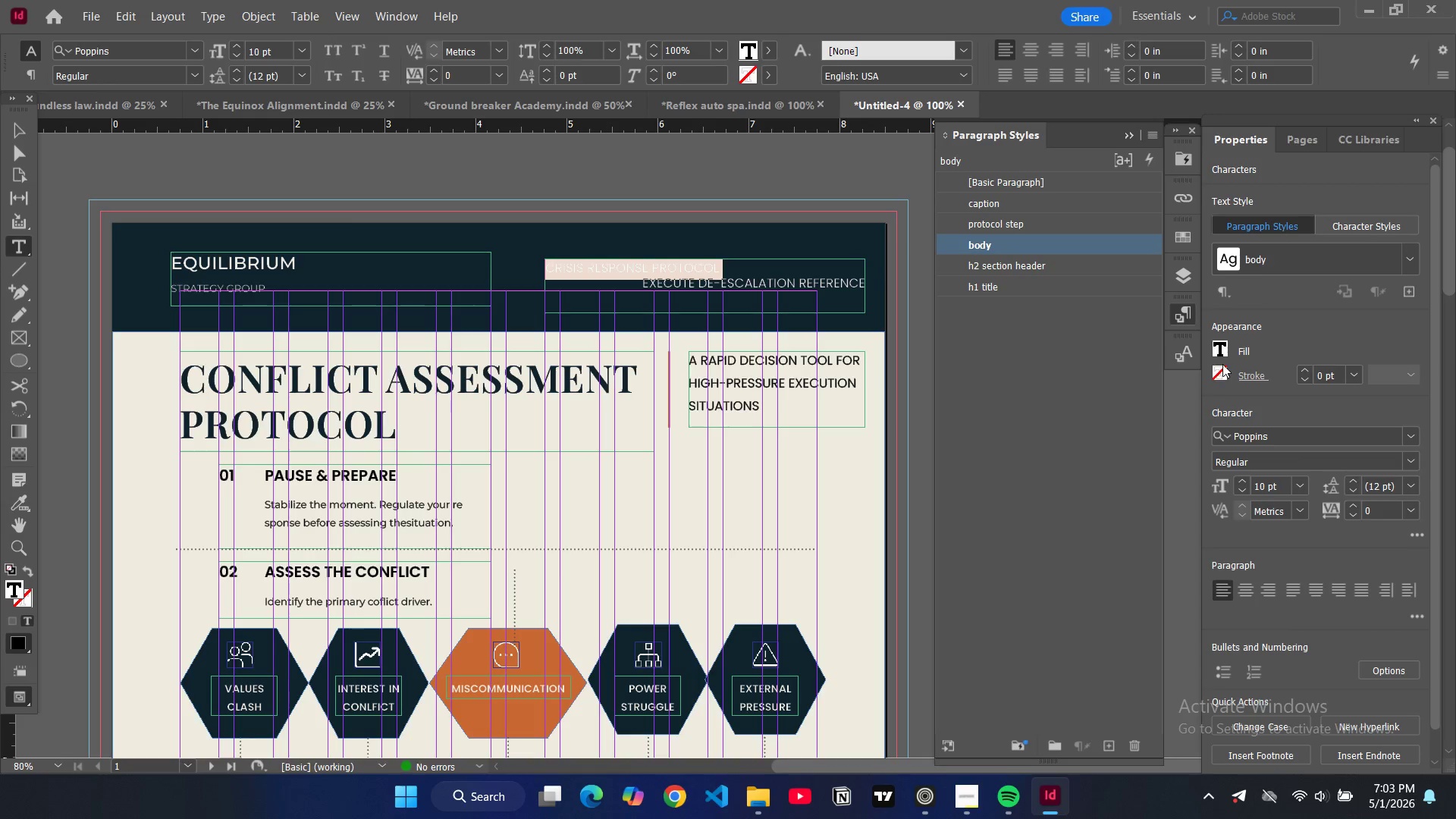 
double_click([1222, 350])
 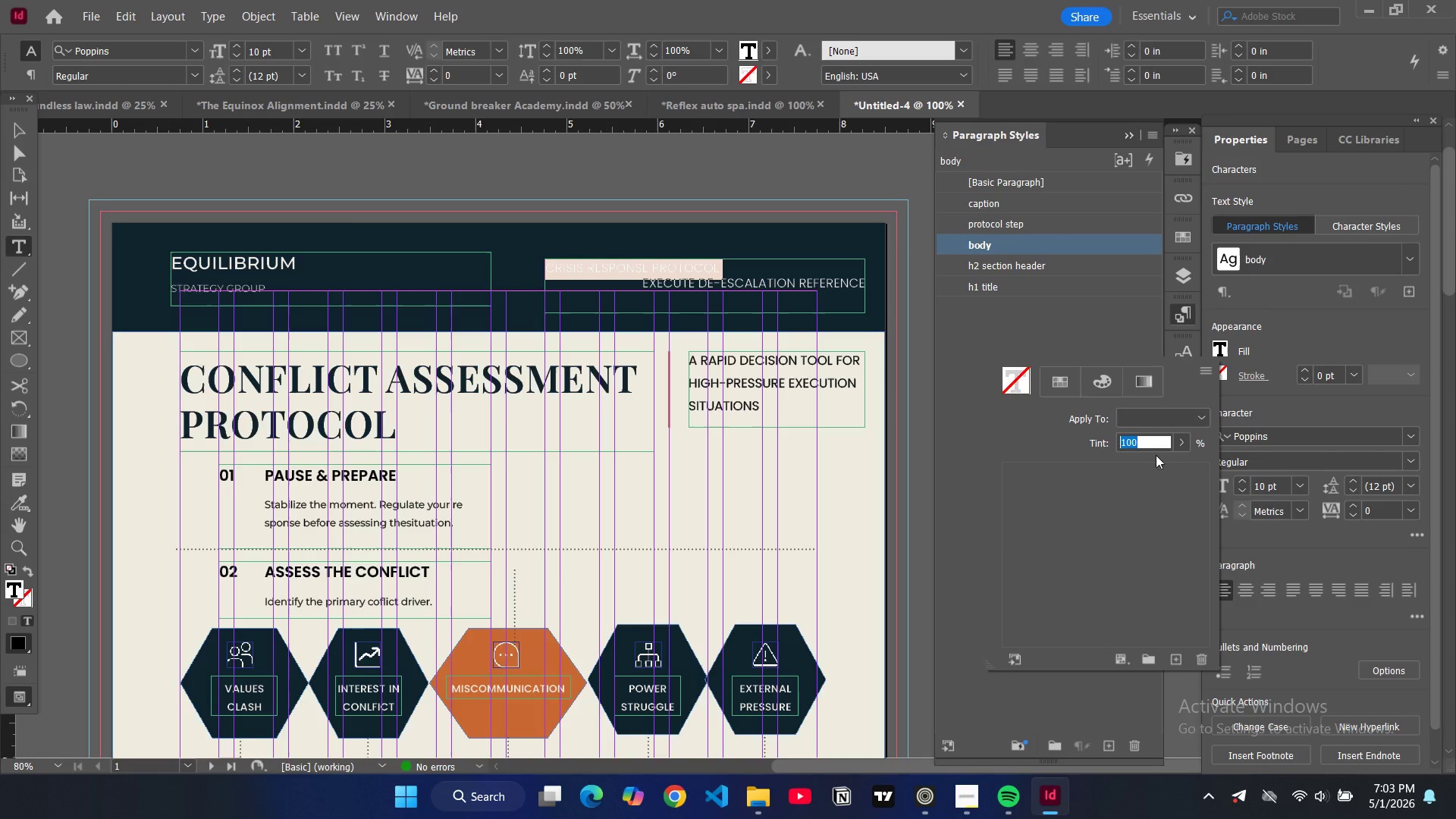 
scroll: coordinate [1104, 558], scroll_direction: down, amount: 9.0
 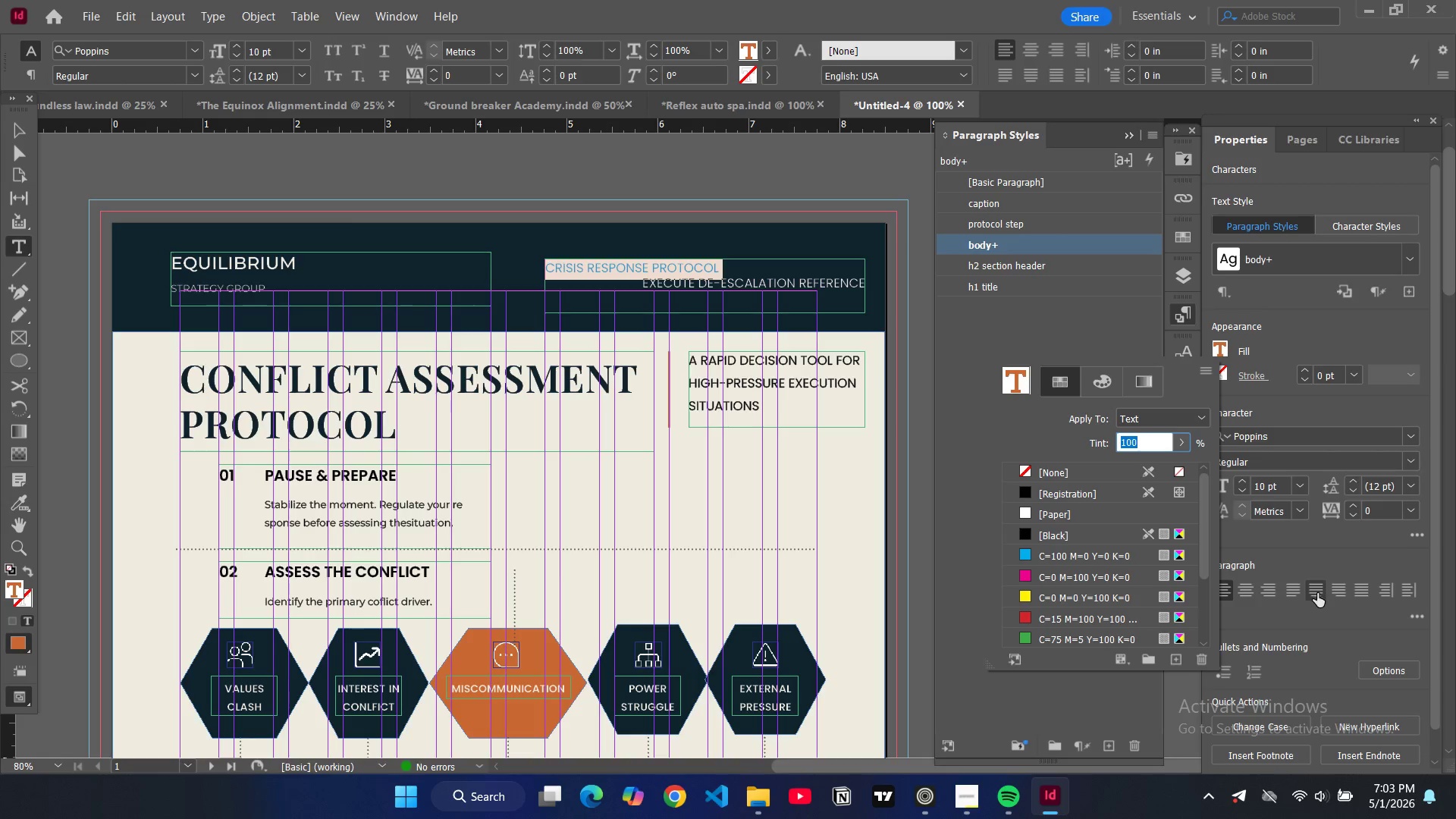 
left_click([1344, 595])
 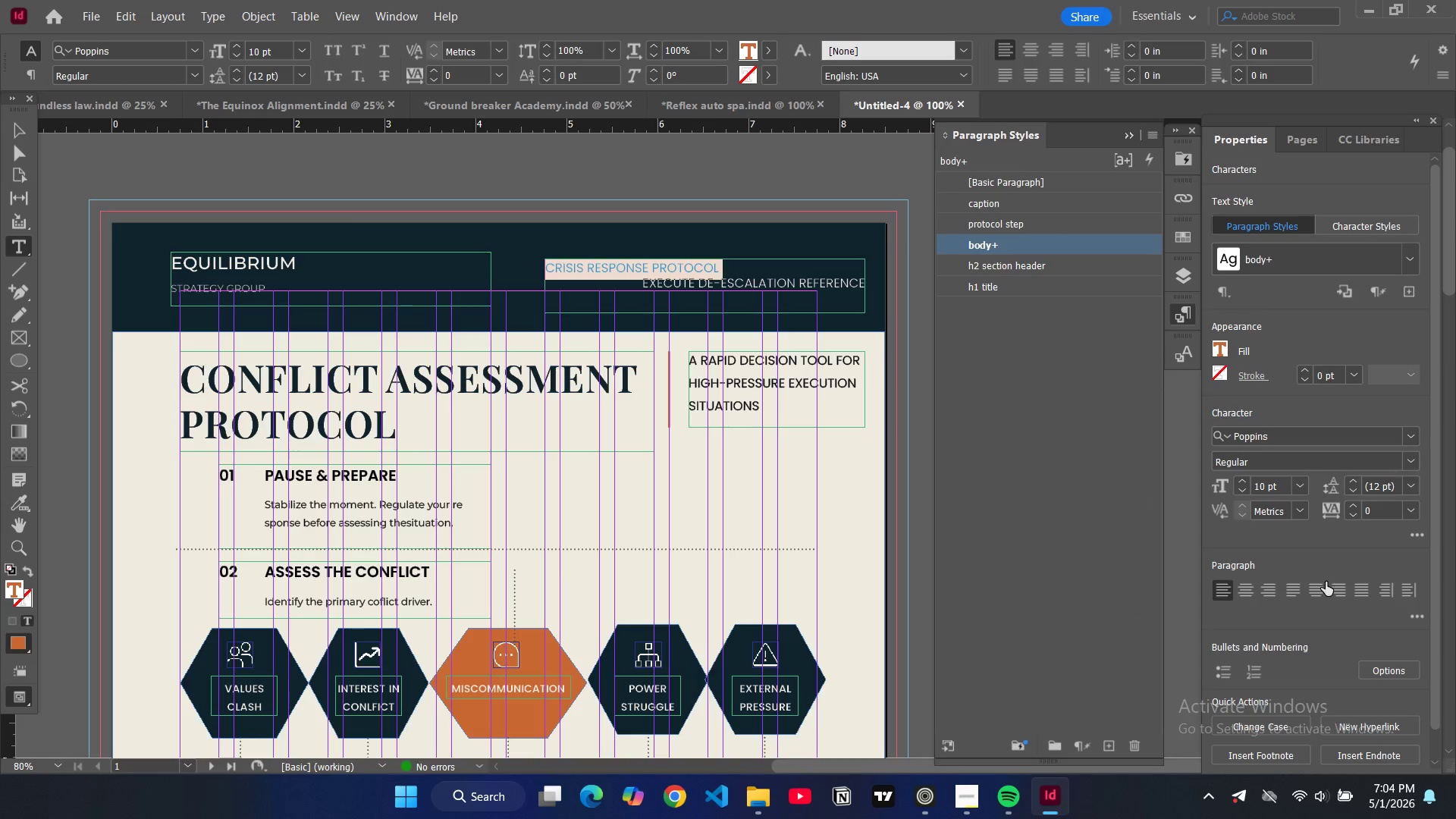 
left_click([1345, 587])
 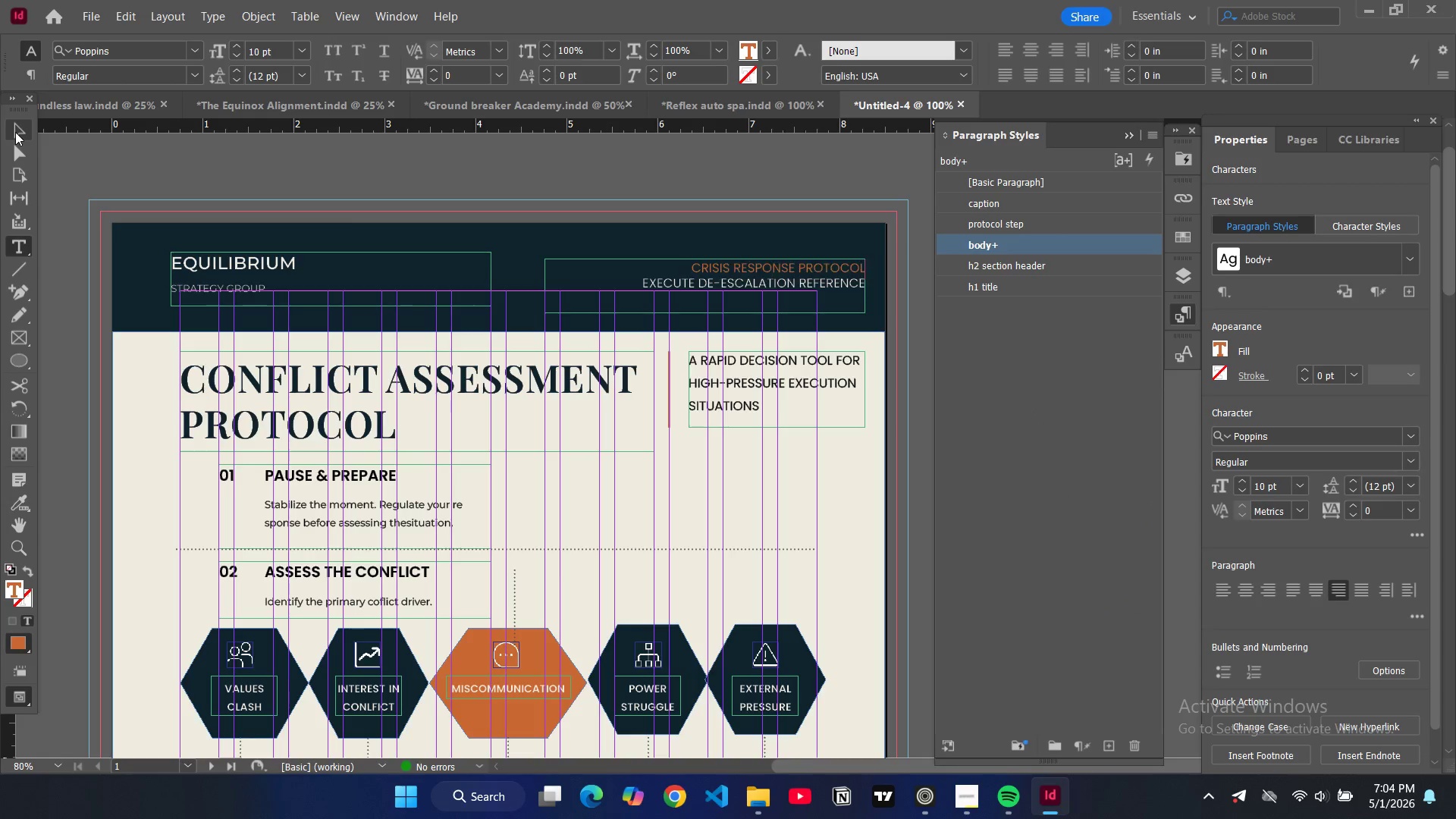 
double_click([179, 165])
 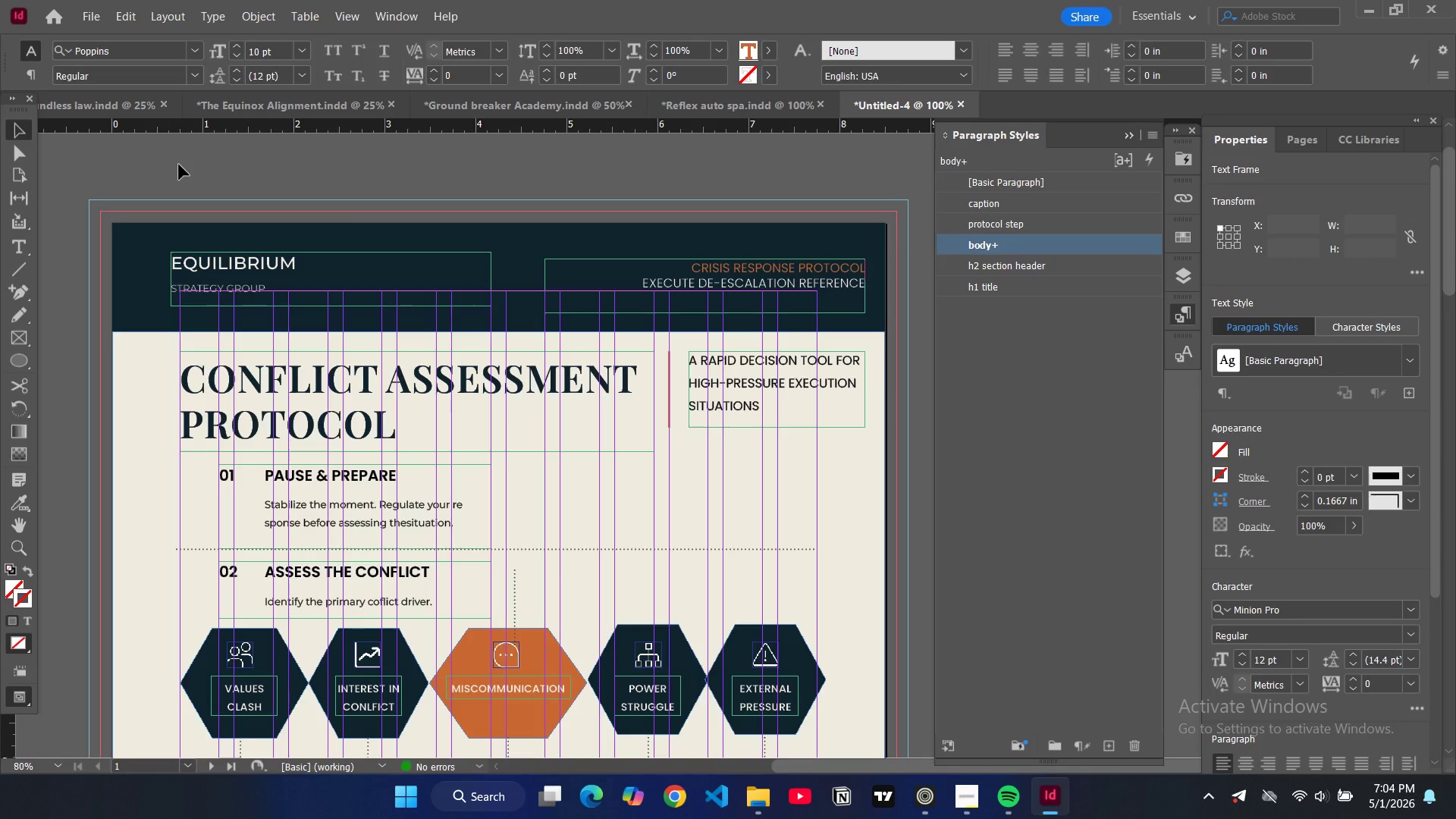 
key(W)
 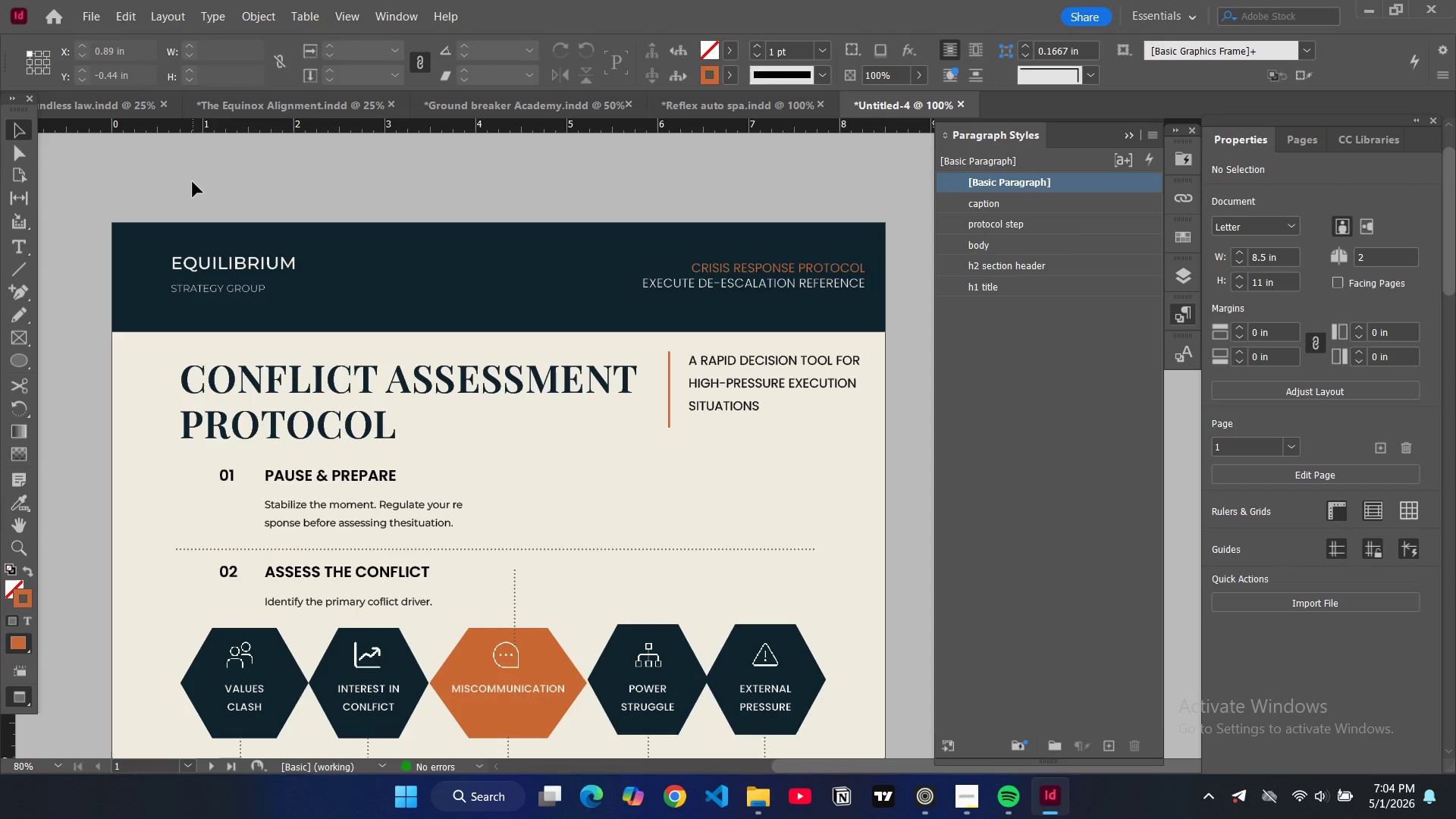 
key(W)
 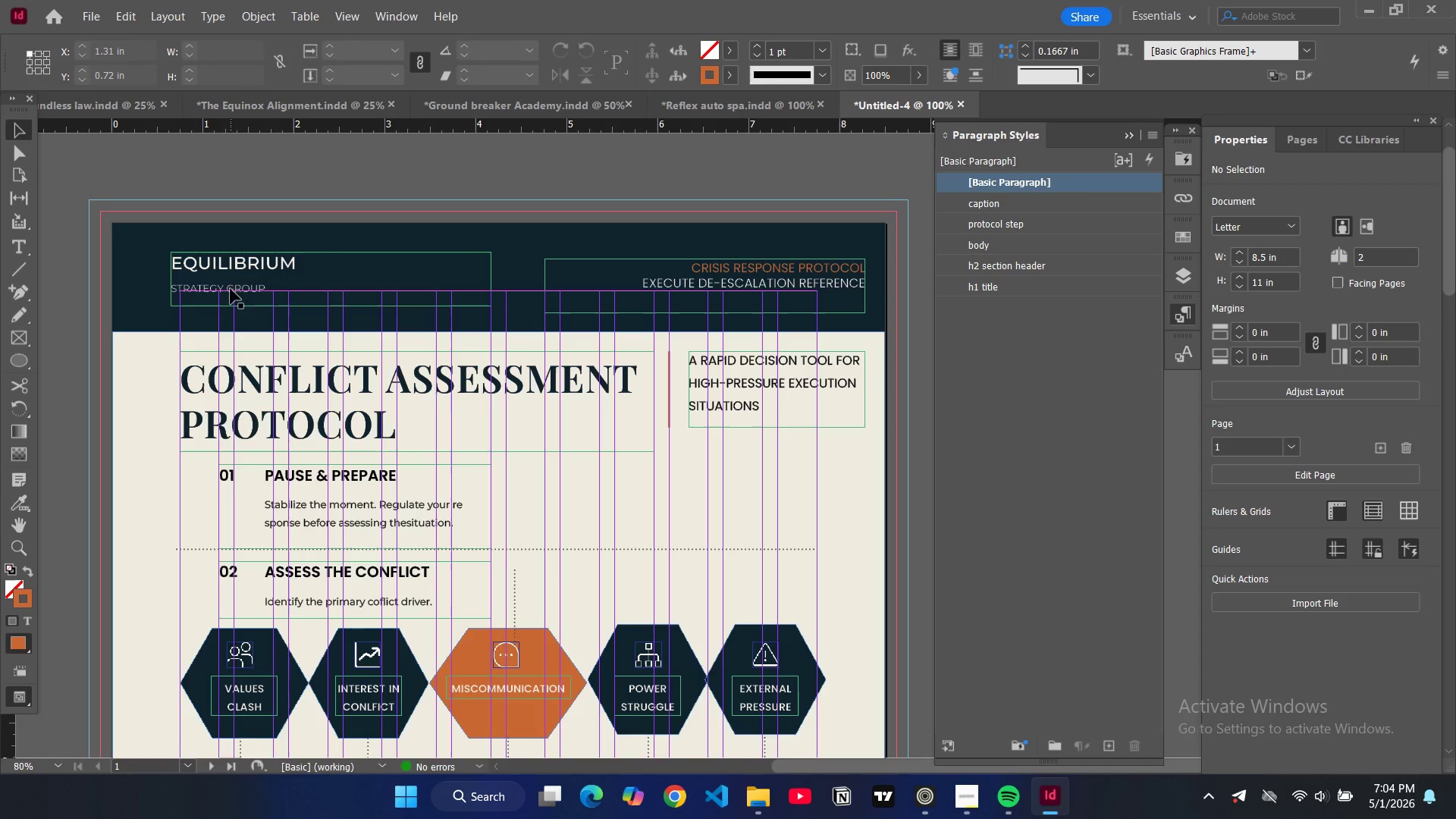 
double_click([231, 289])
 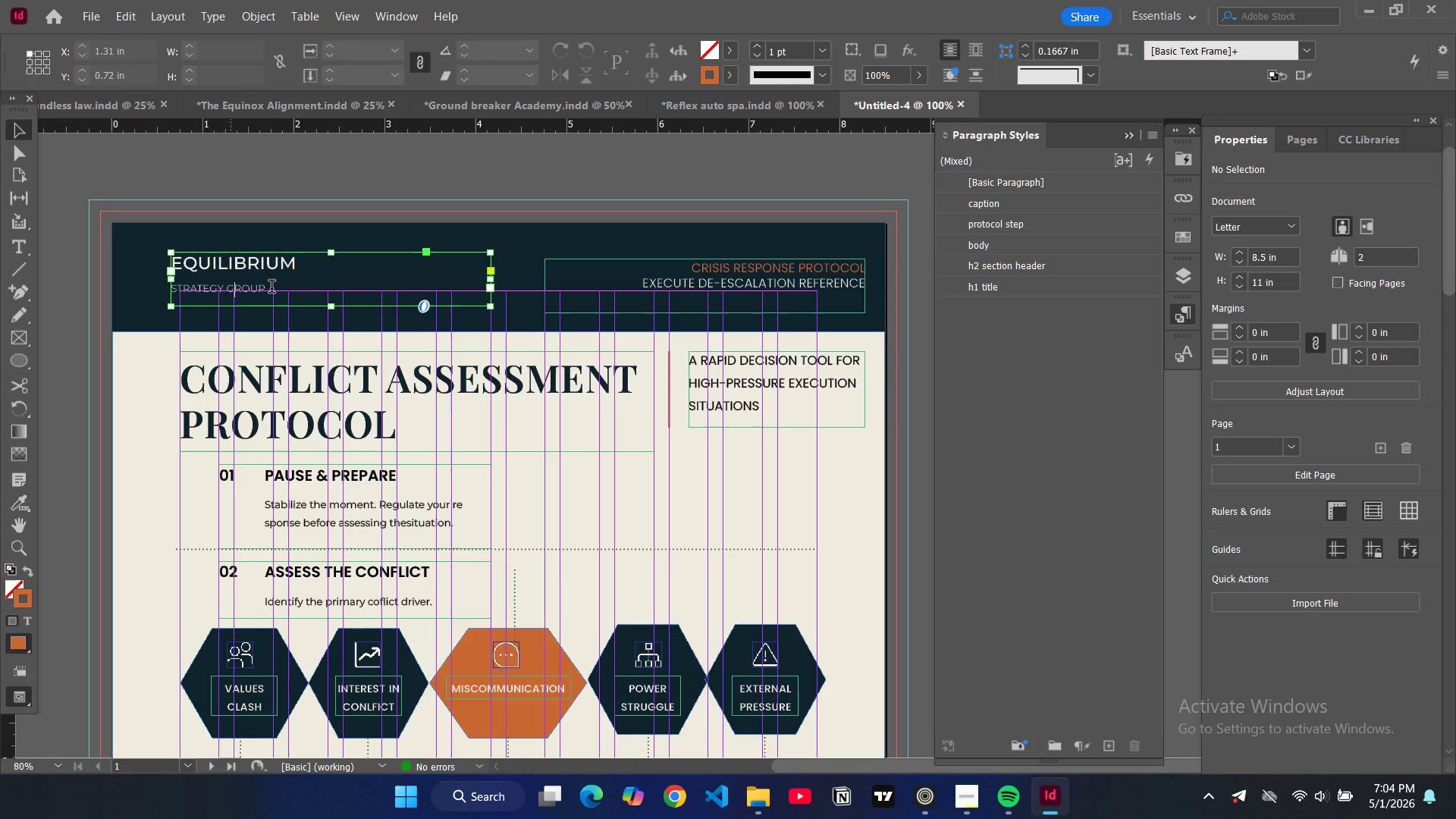 
left_click_drag(start_coordinate=[271, 288], to_coordinate=[171, 286])
 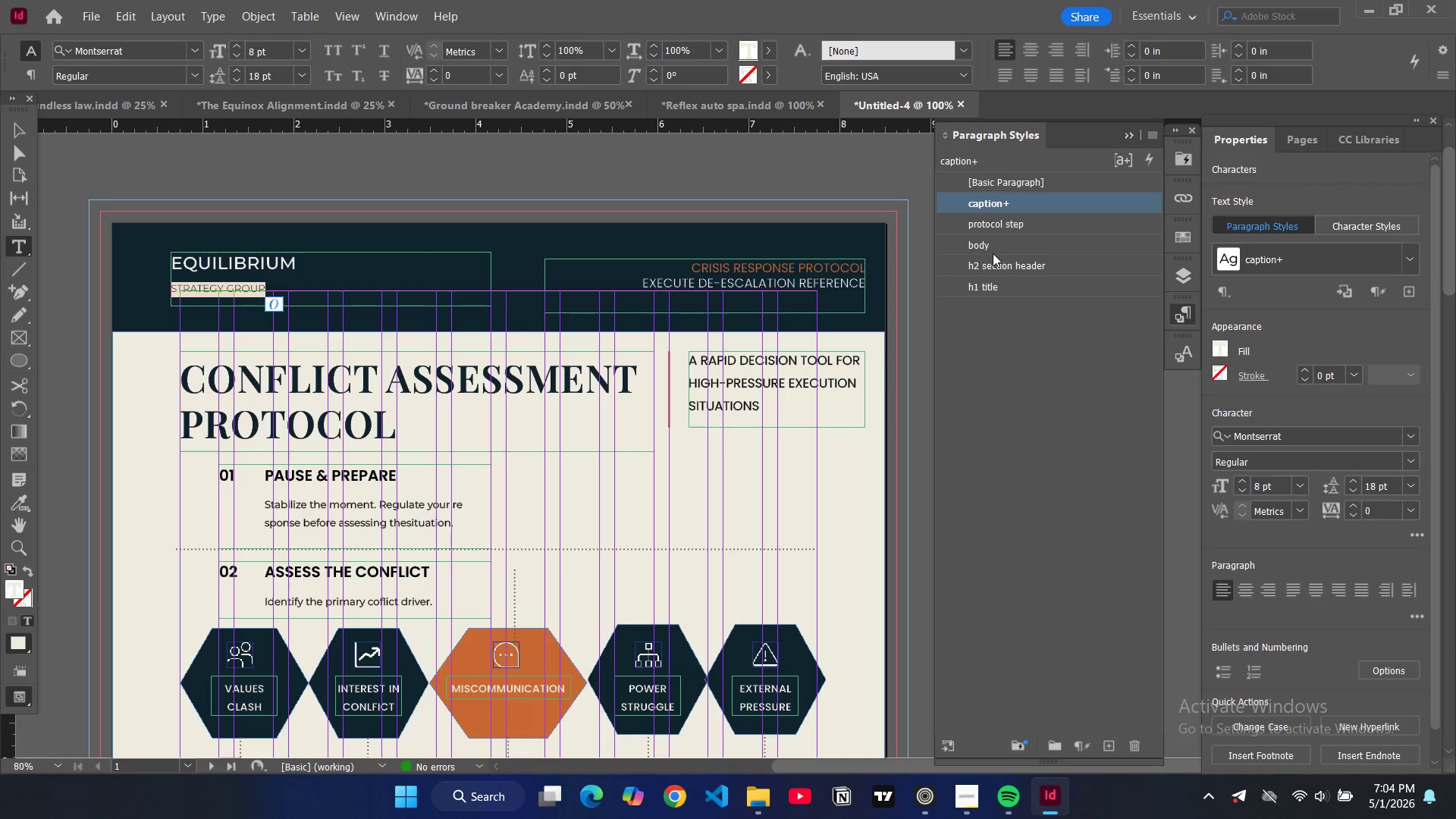 
left_click([993, 246])
 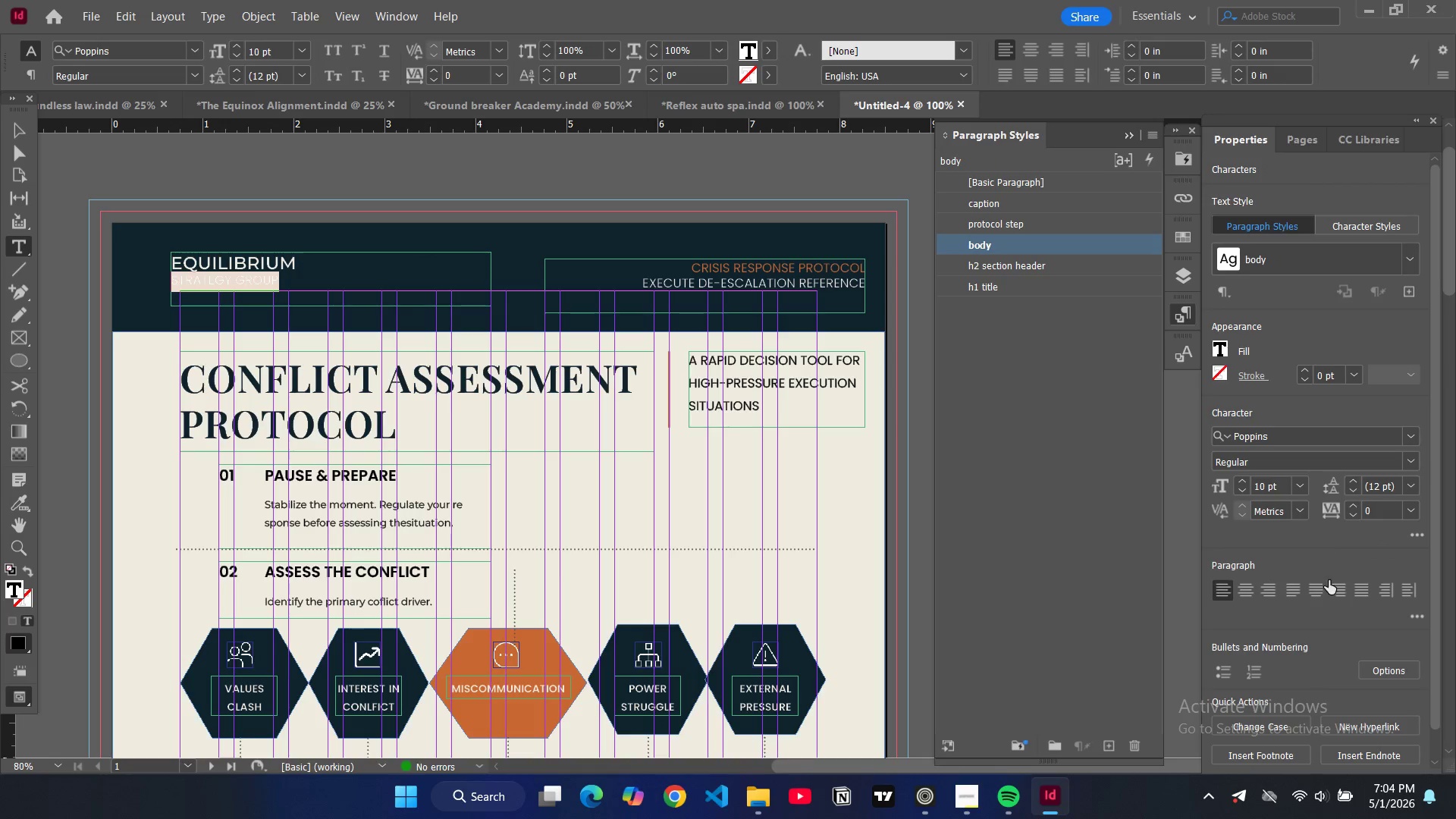 
left_click([1342, 596])
 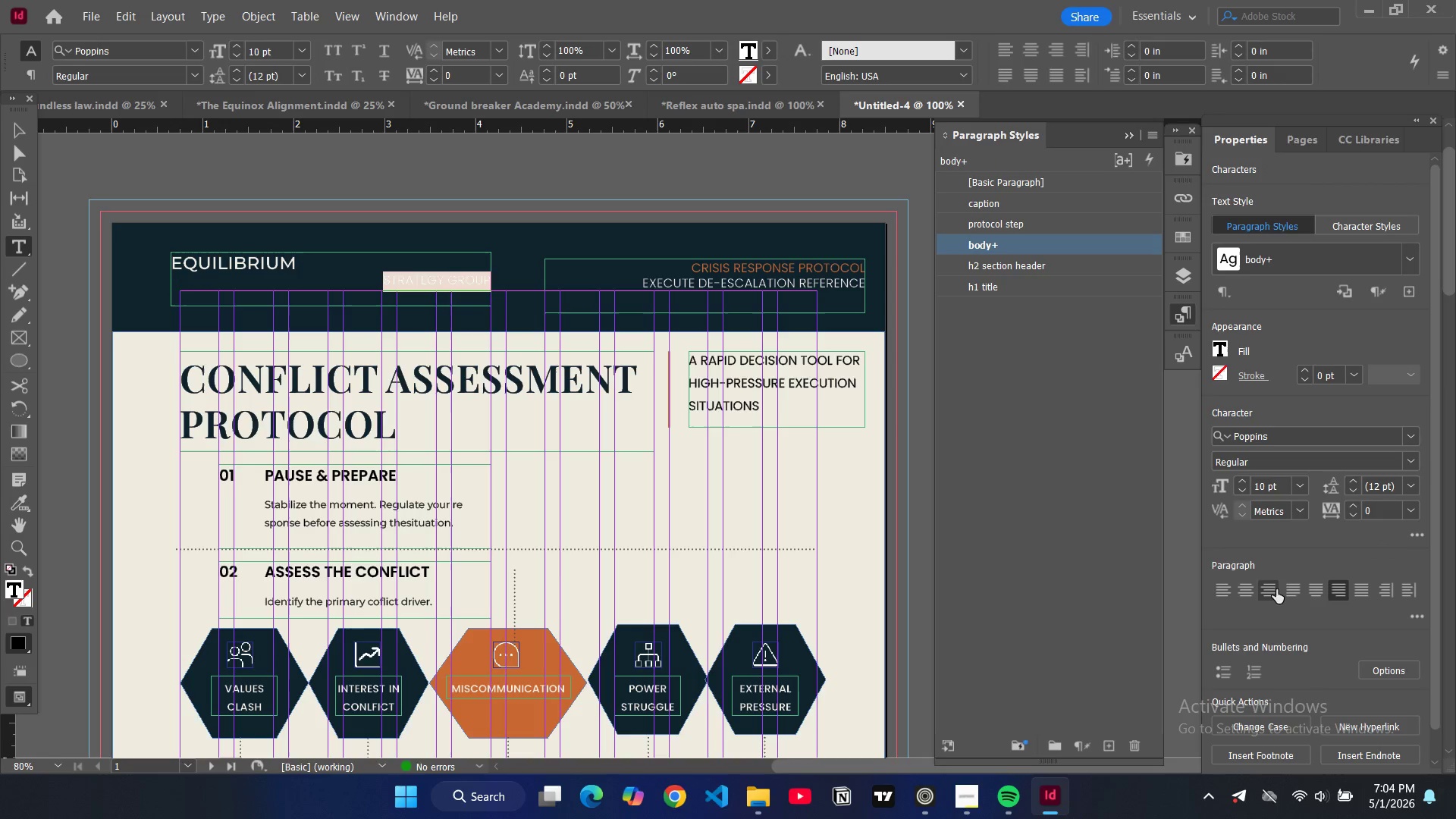 
left_click([1291, 590])
 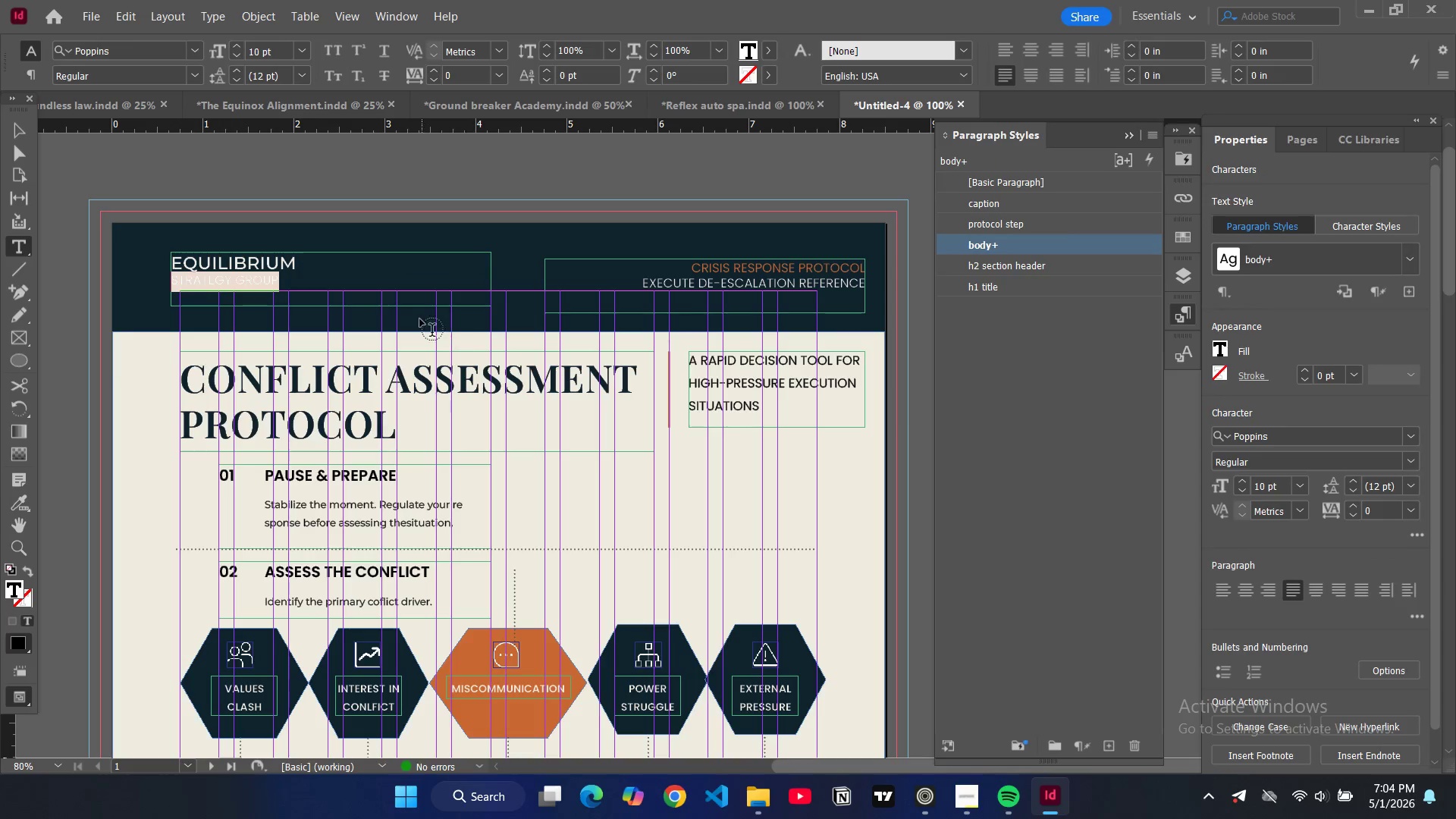 
key(Control+A)
 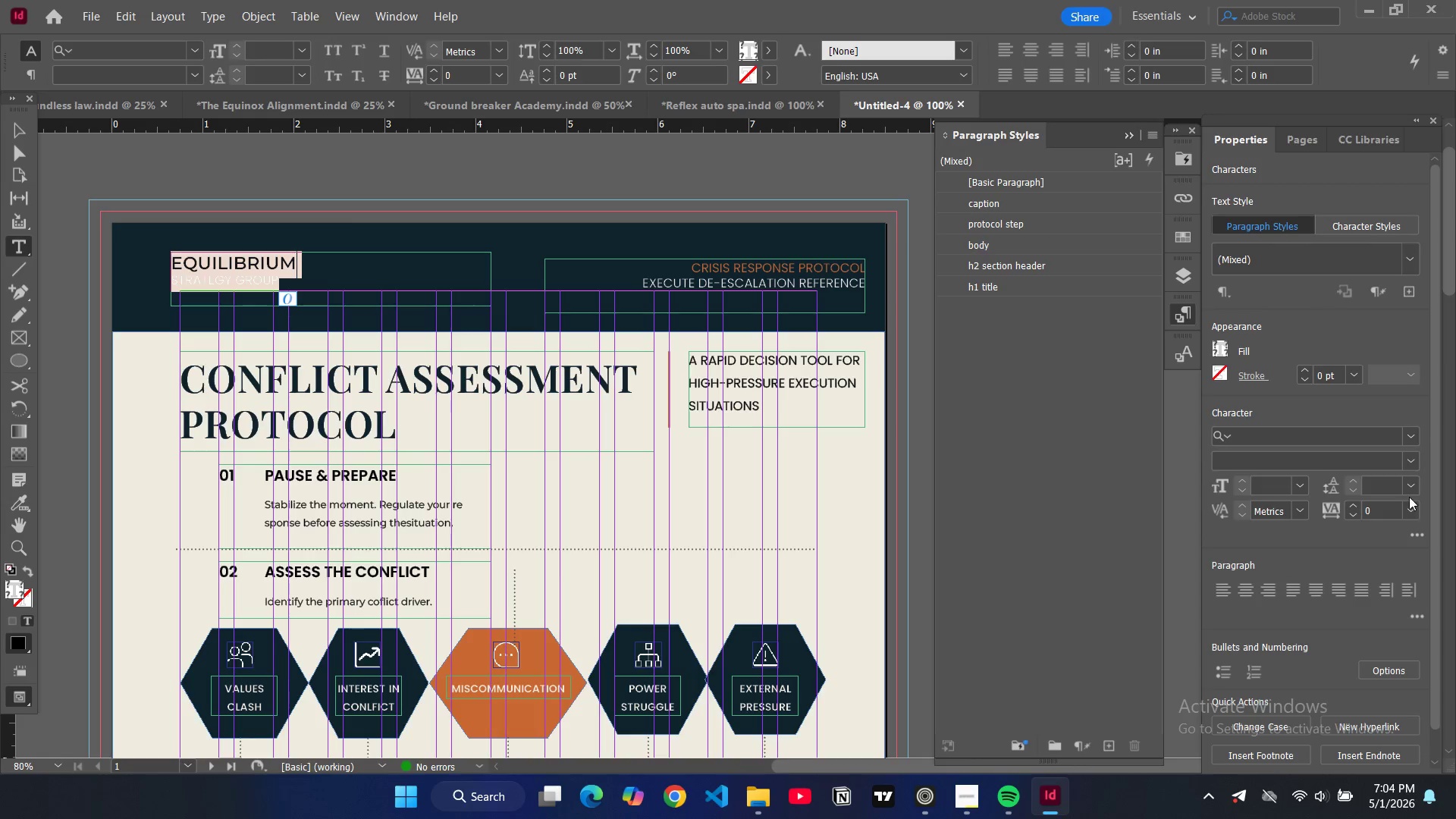 
left_click([1417, 490])
 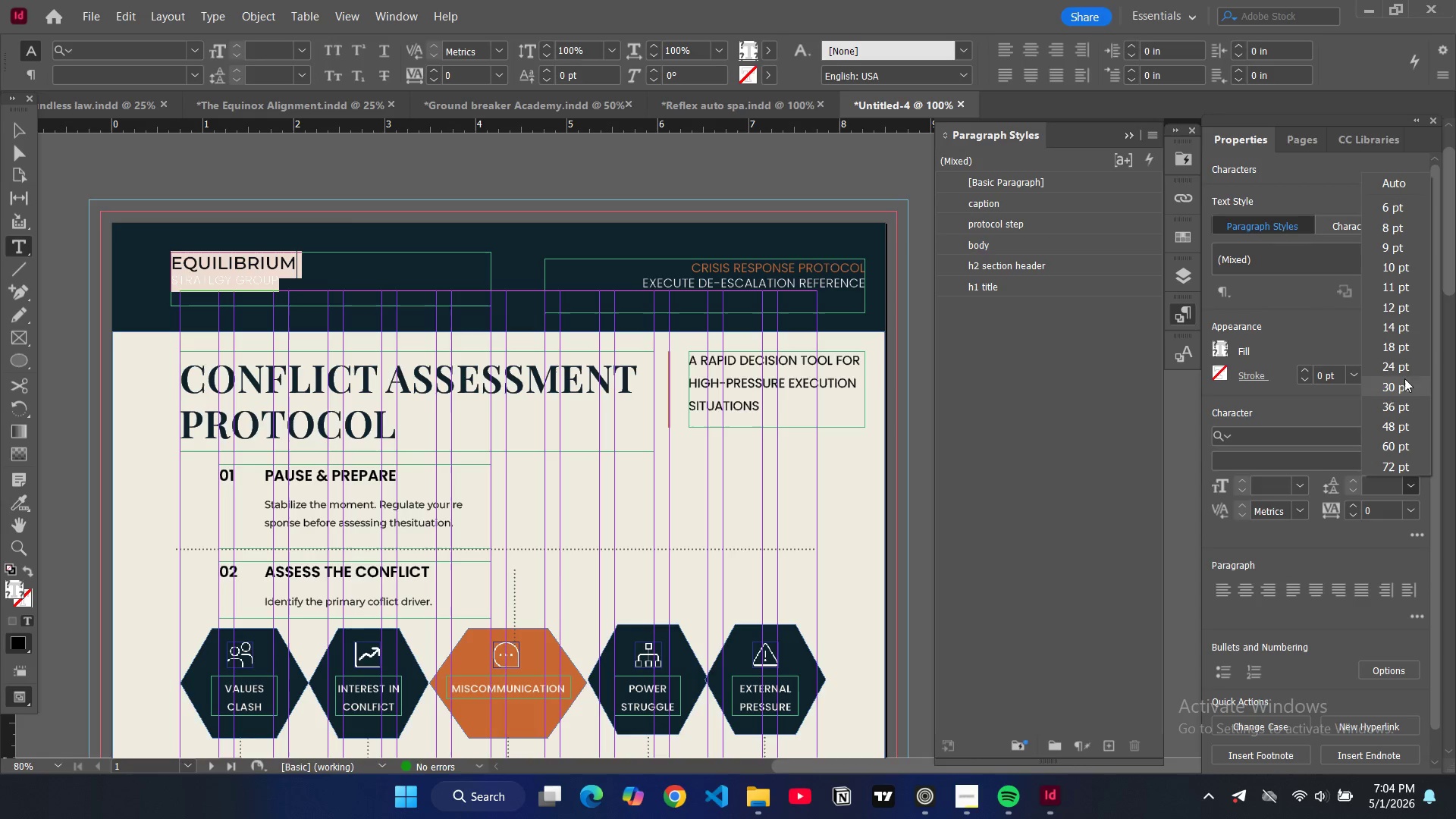 
left_click([1404, 383])
 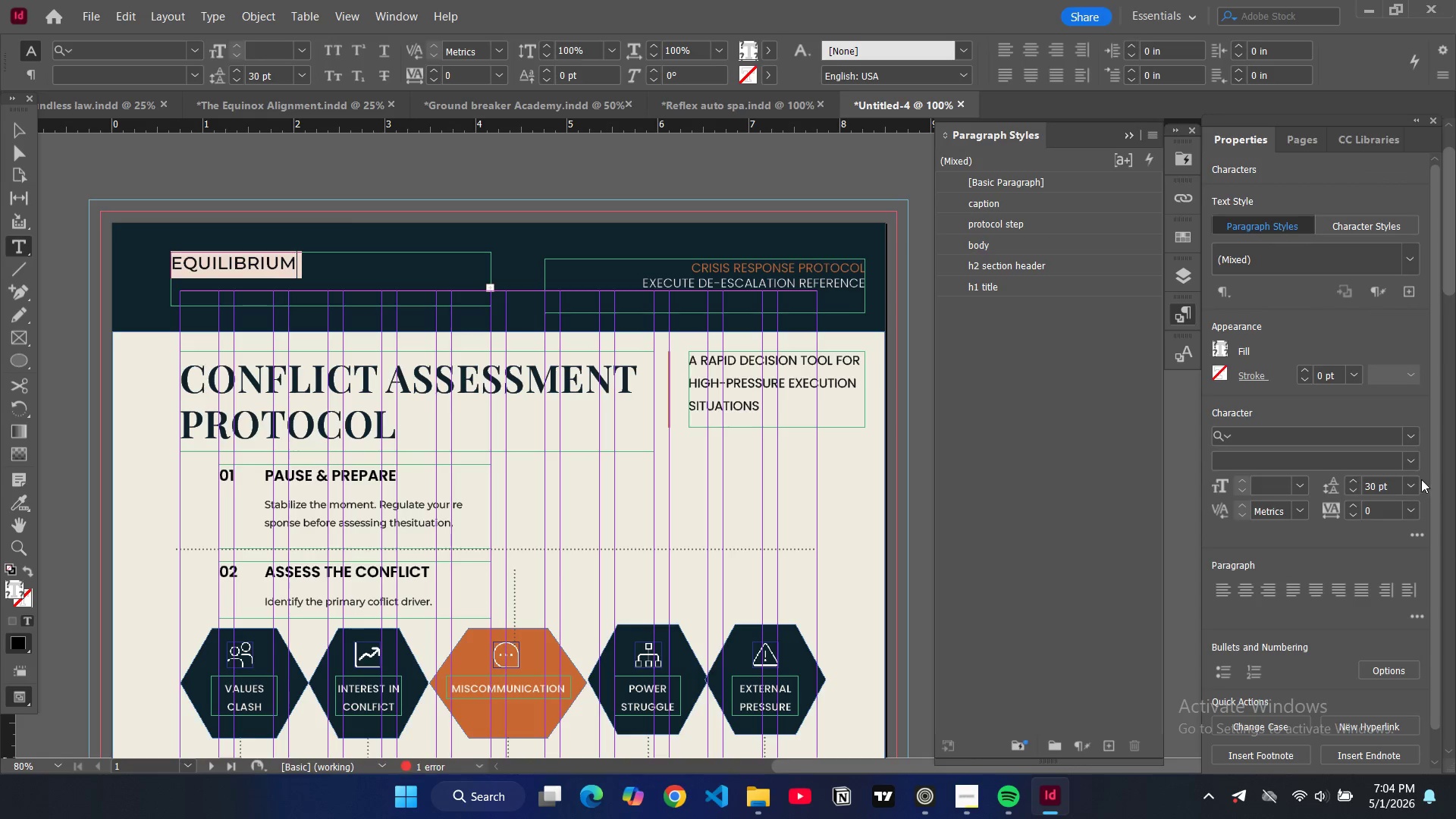 
left_click([1415, 482])
 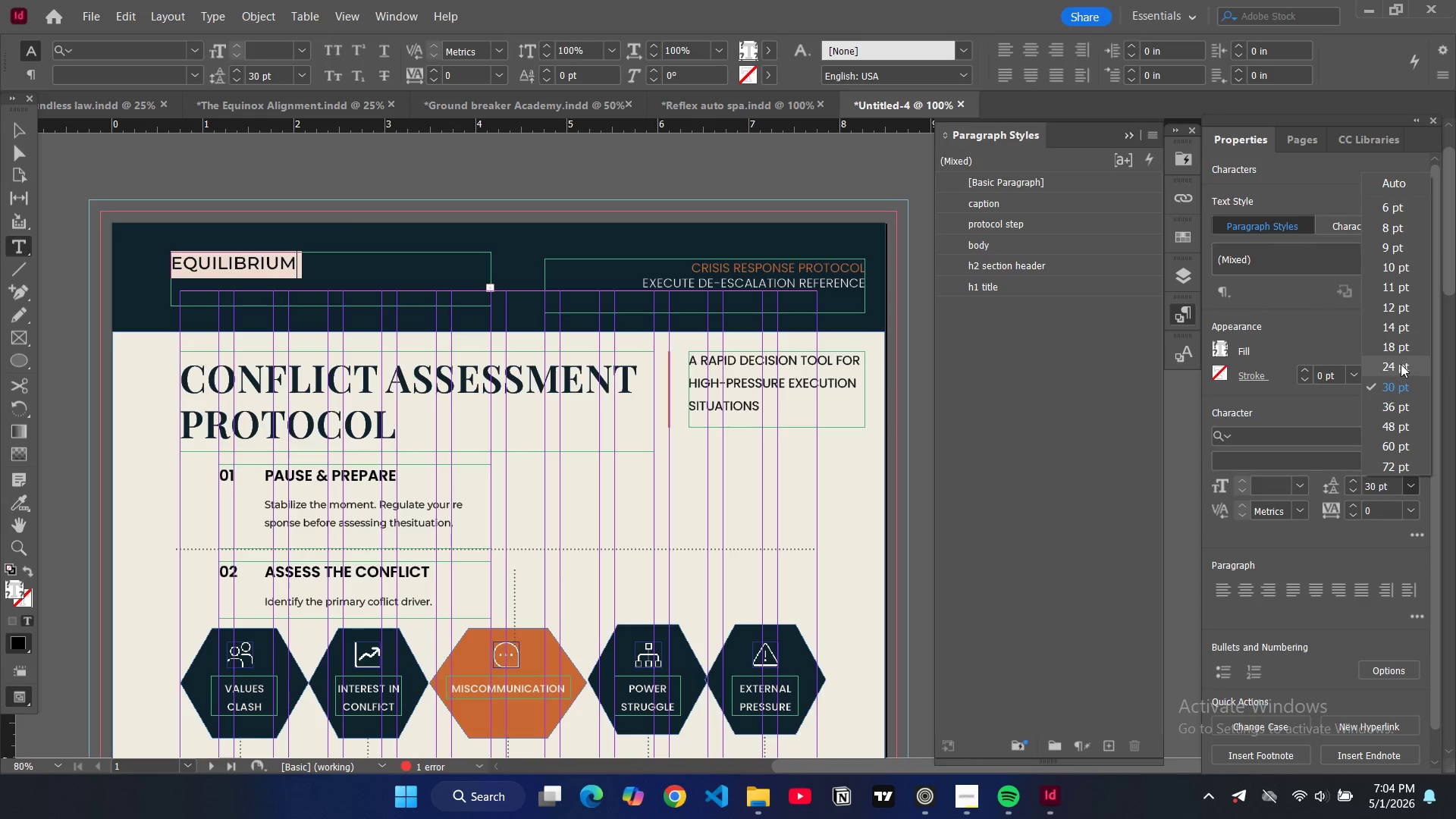 
left_click([1401, 364])
 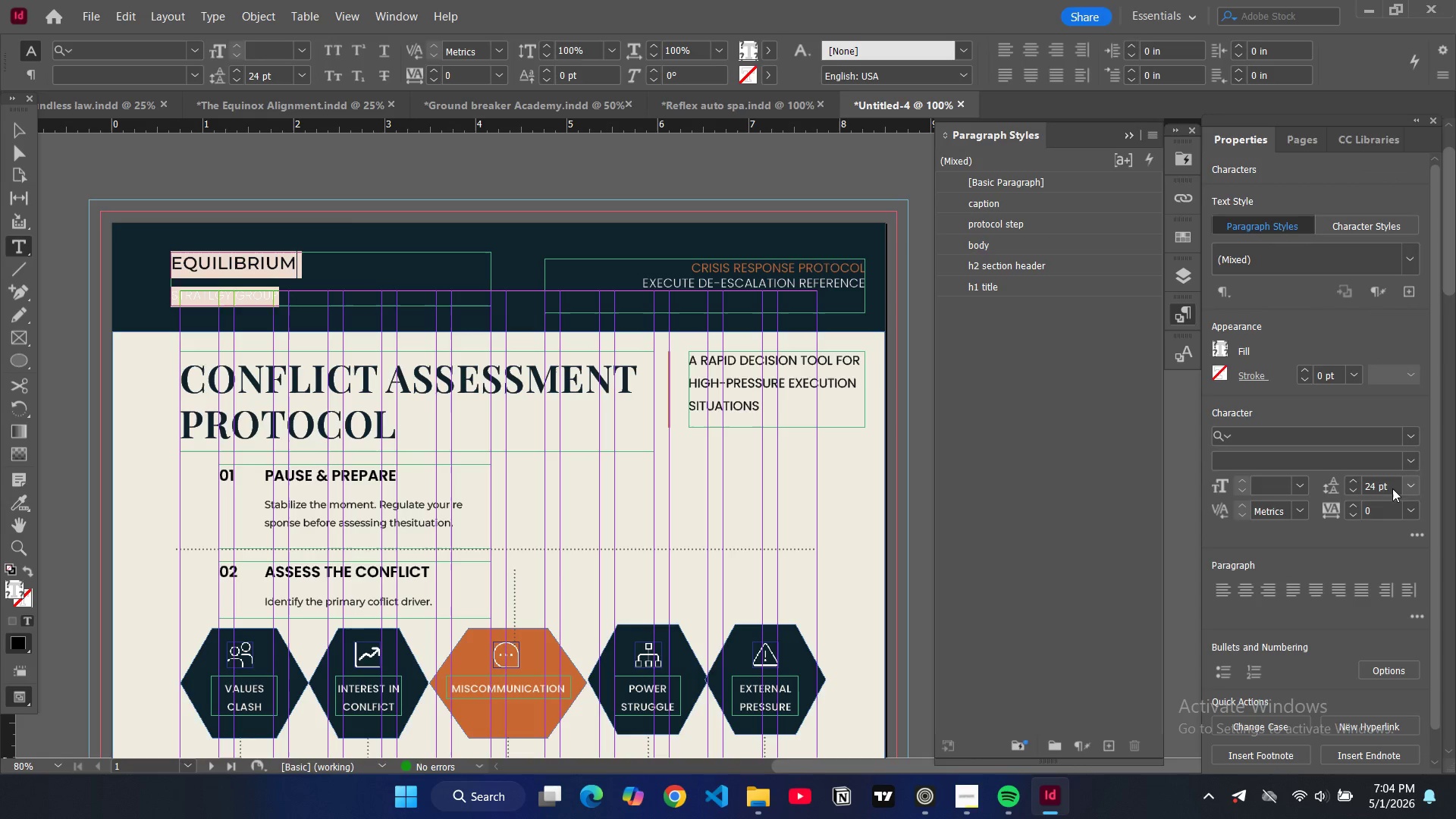 
double_click([1371, 491])
 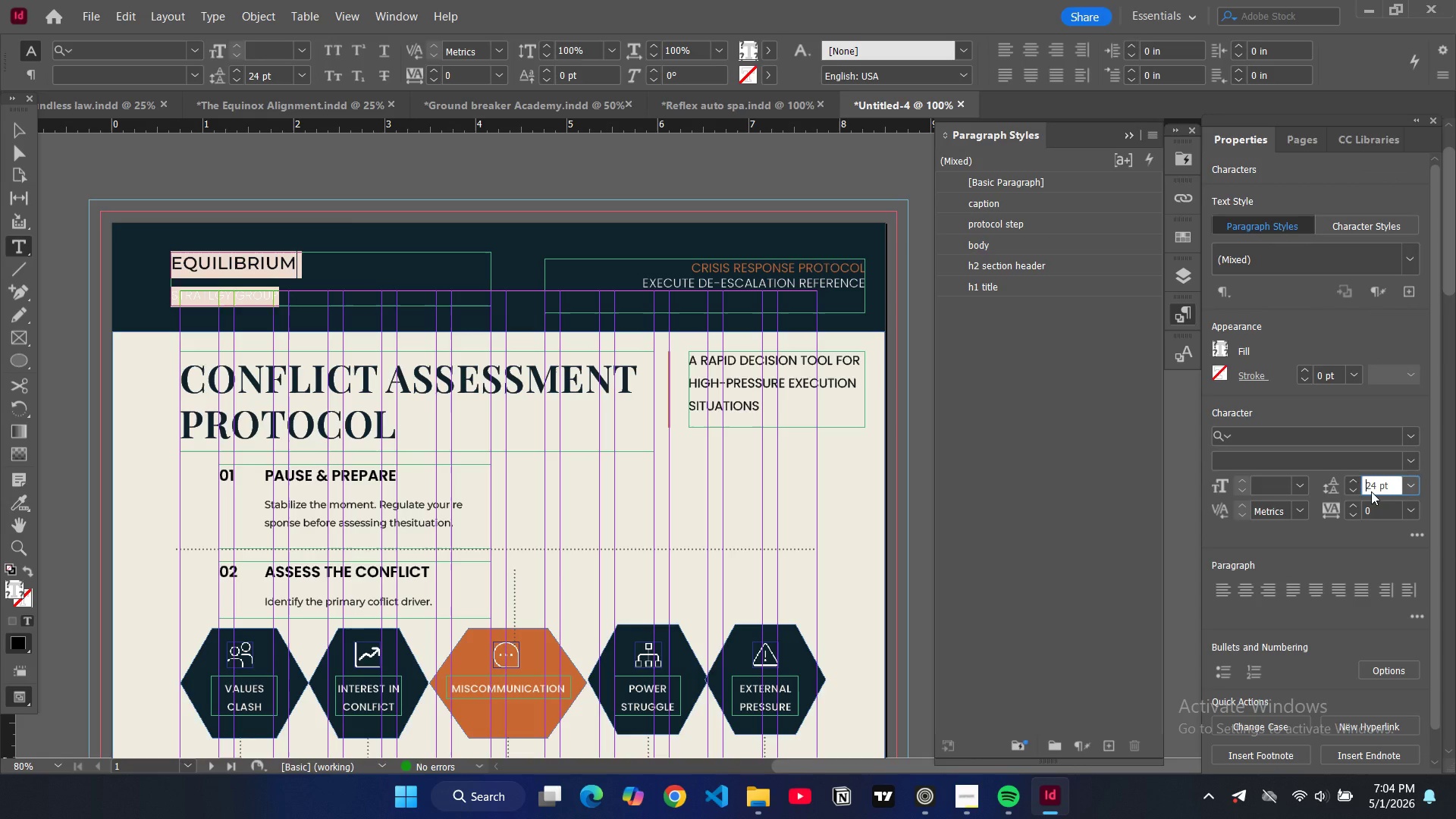 
triple_click([1371, 491])
 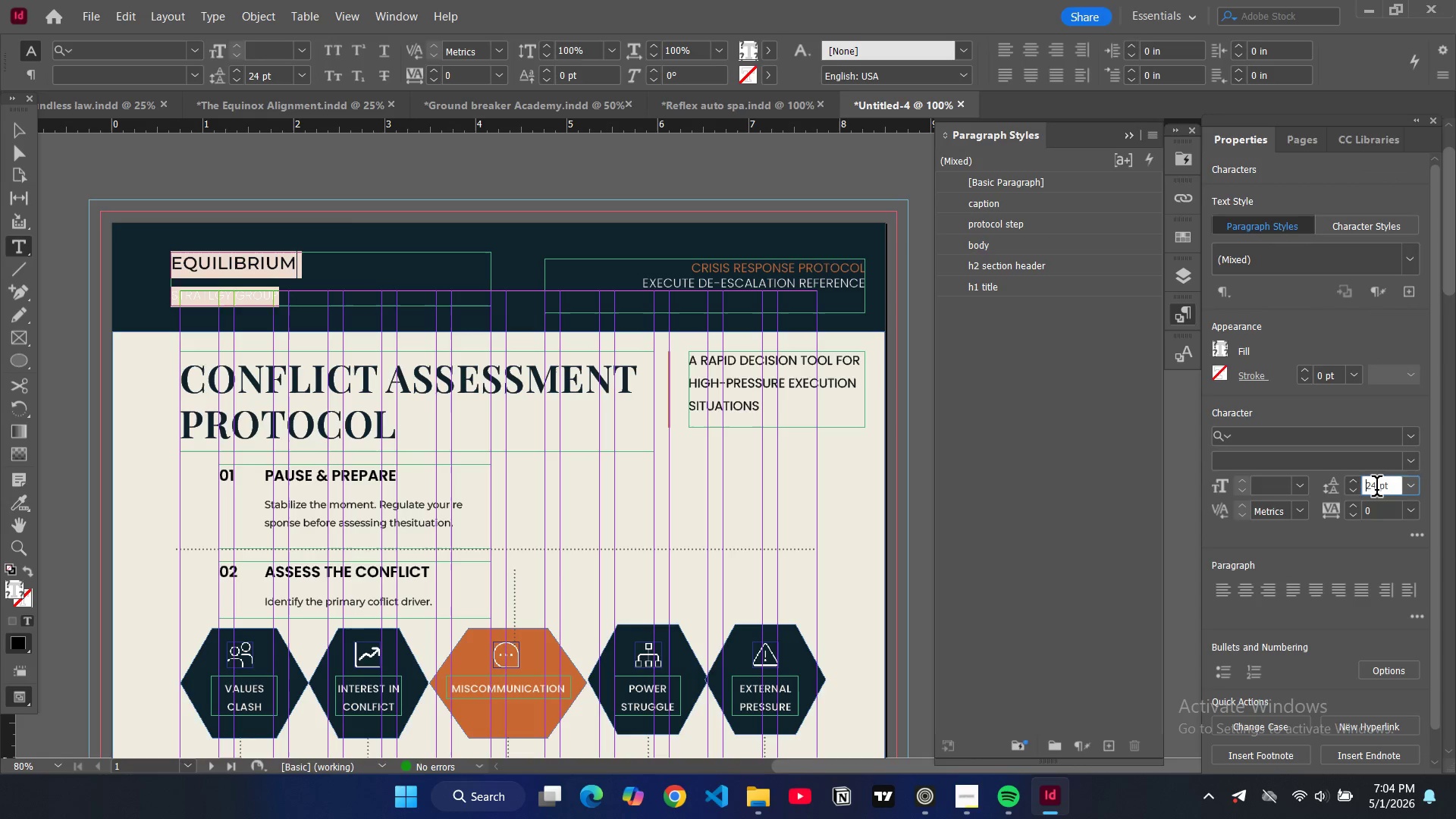 
double_click([1376, 489])
 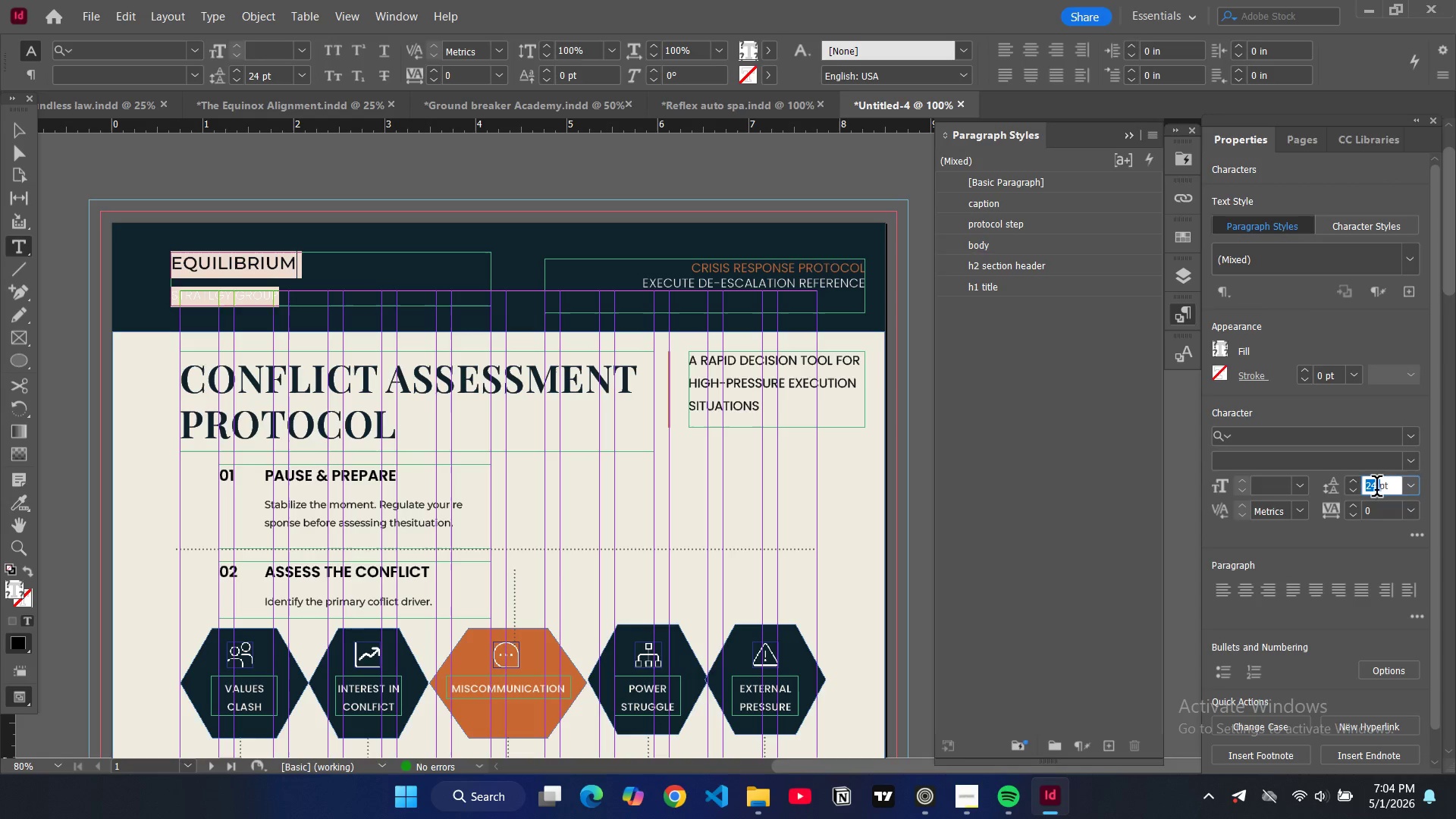 
type(20)
 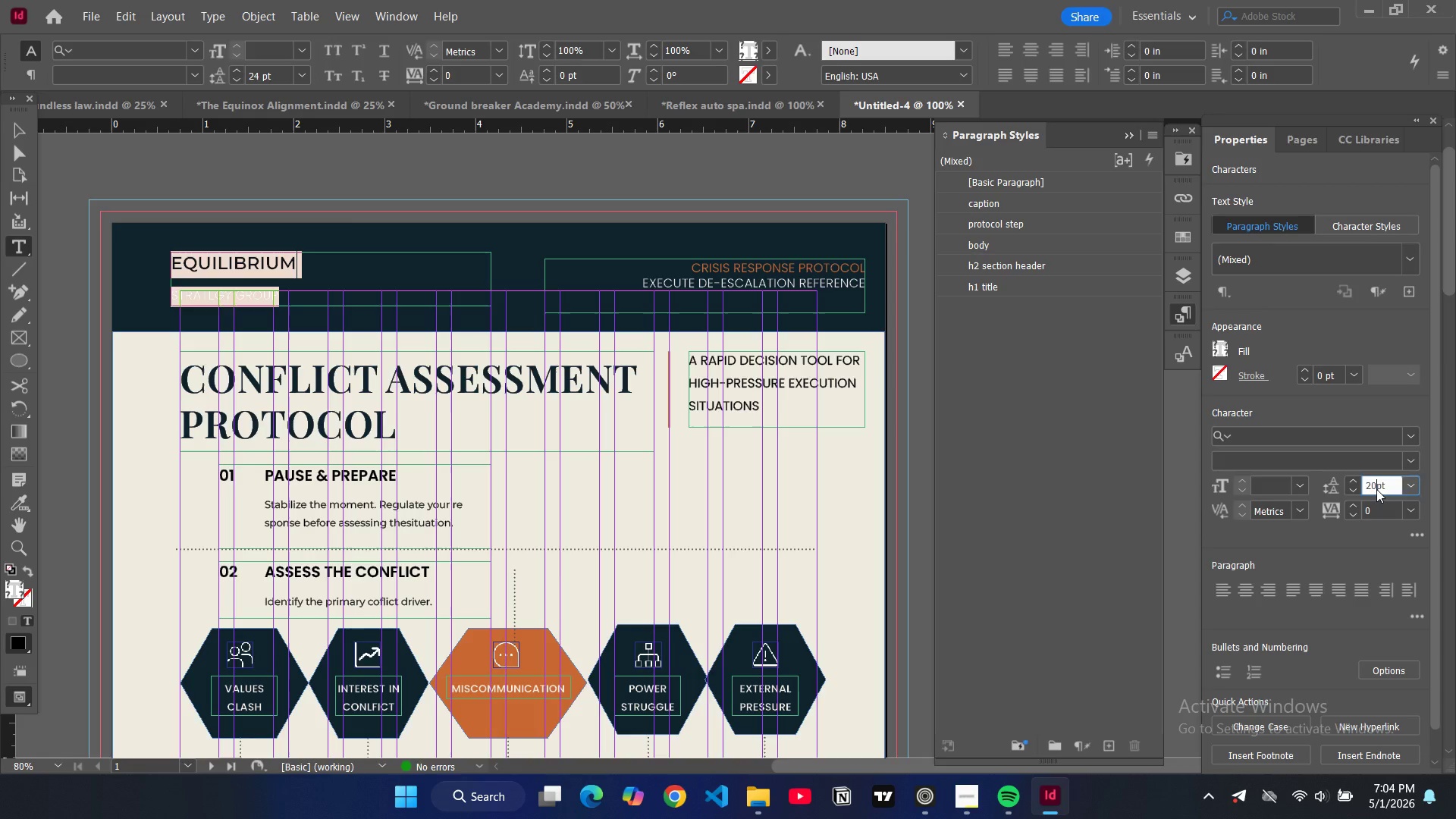 
key(Enter)
 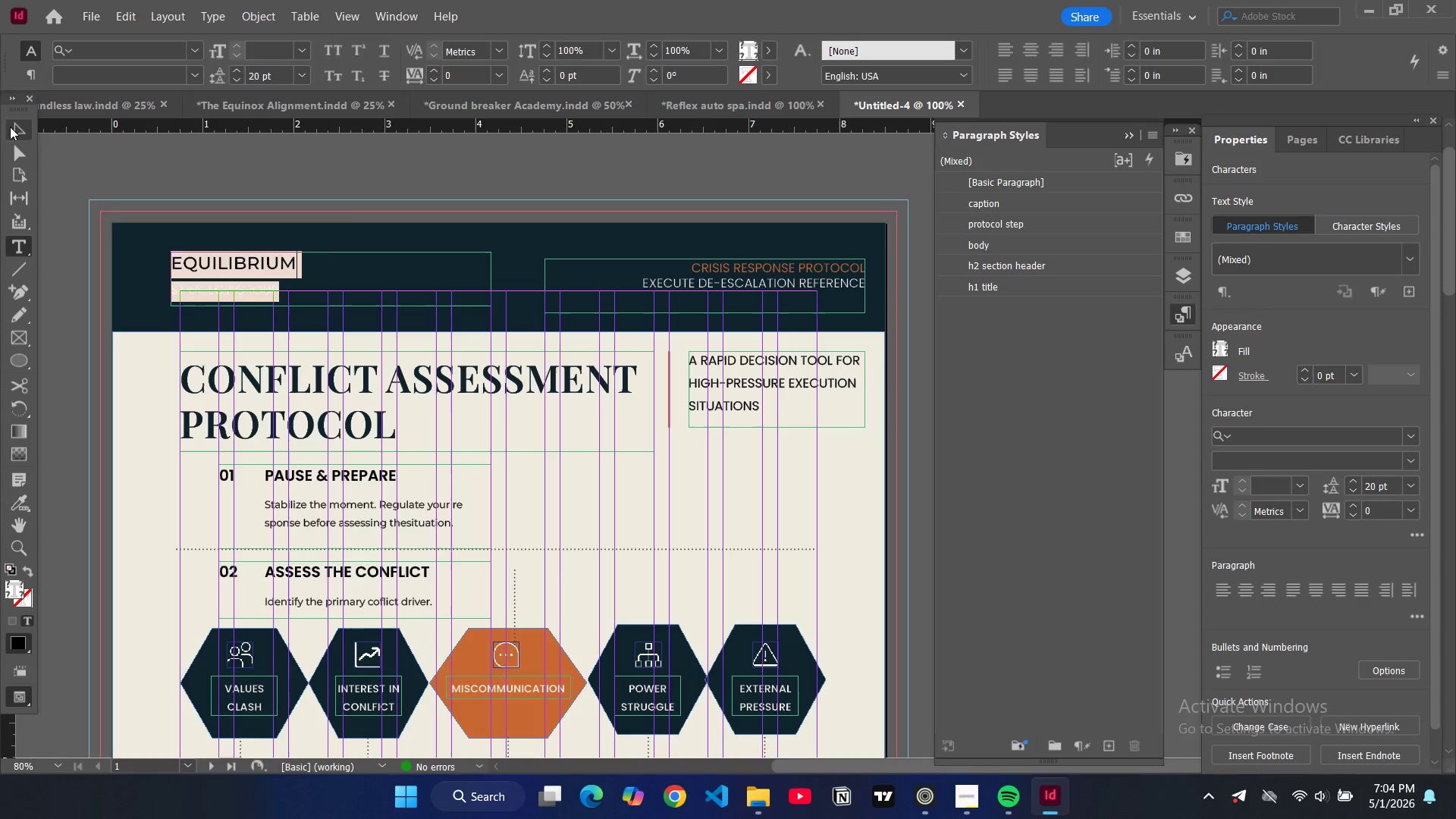 
double_click([129, 177])
 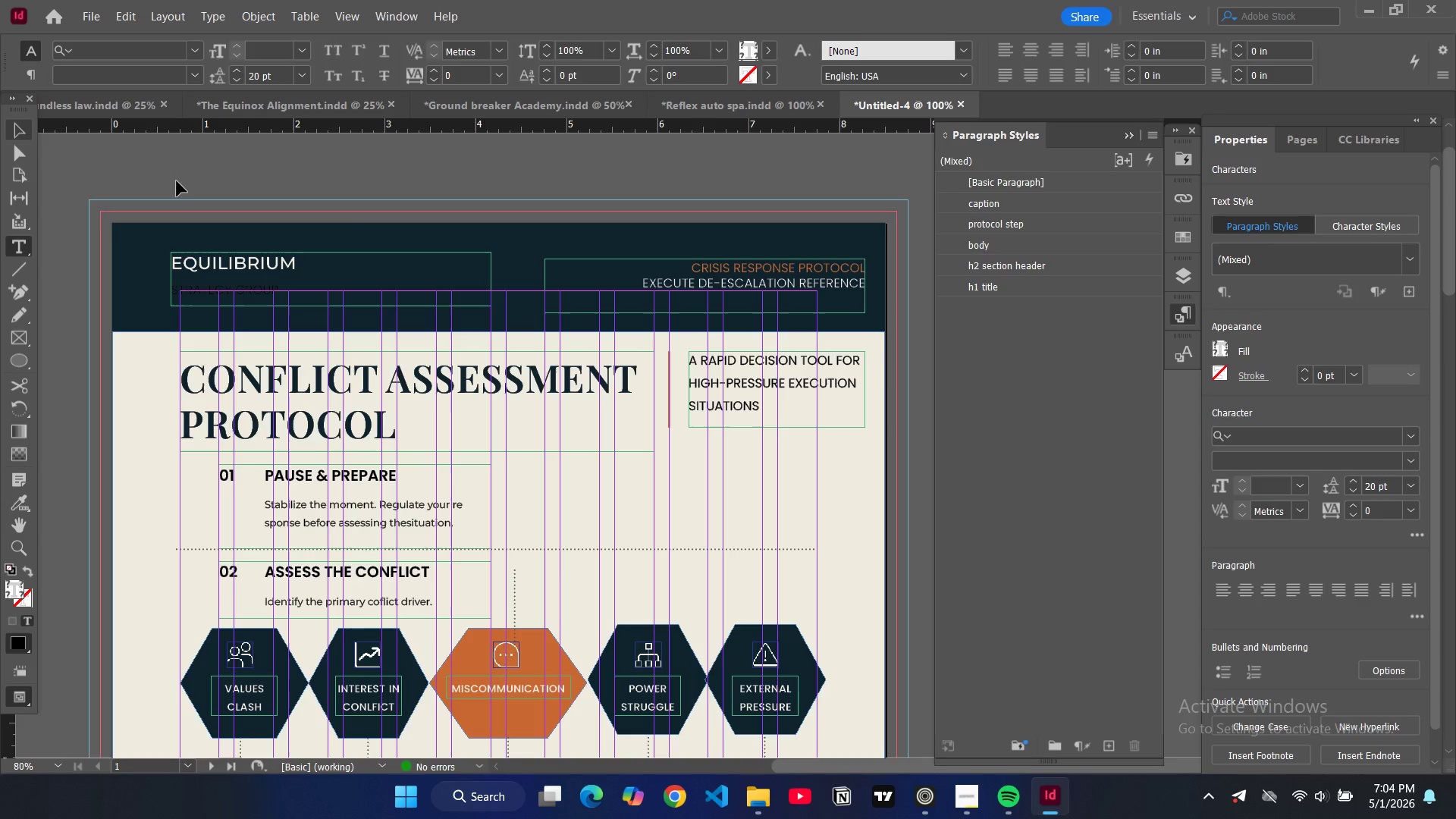 
key(W)
 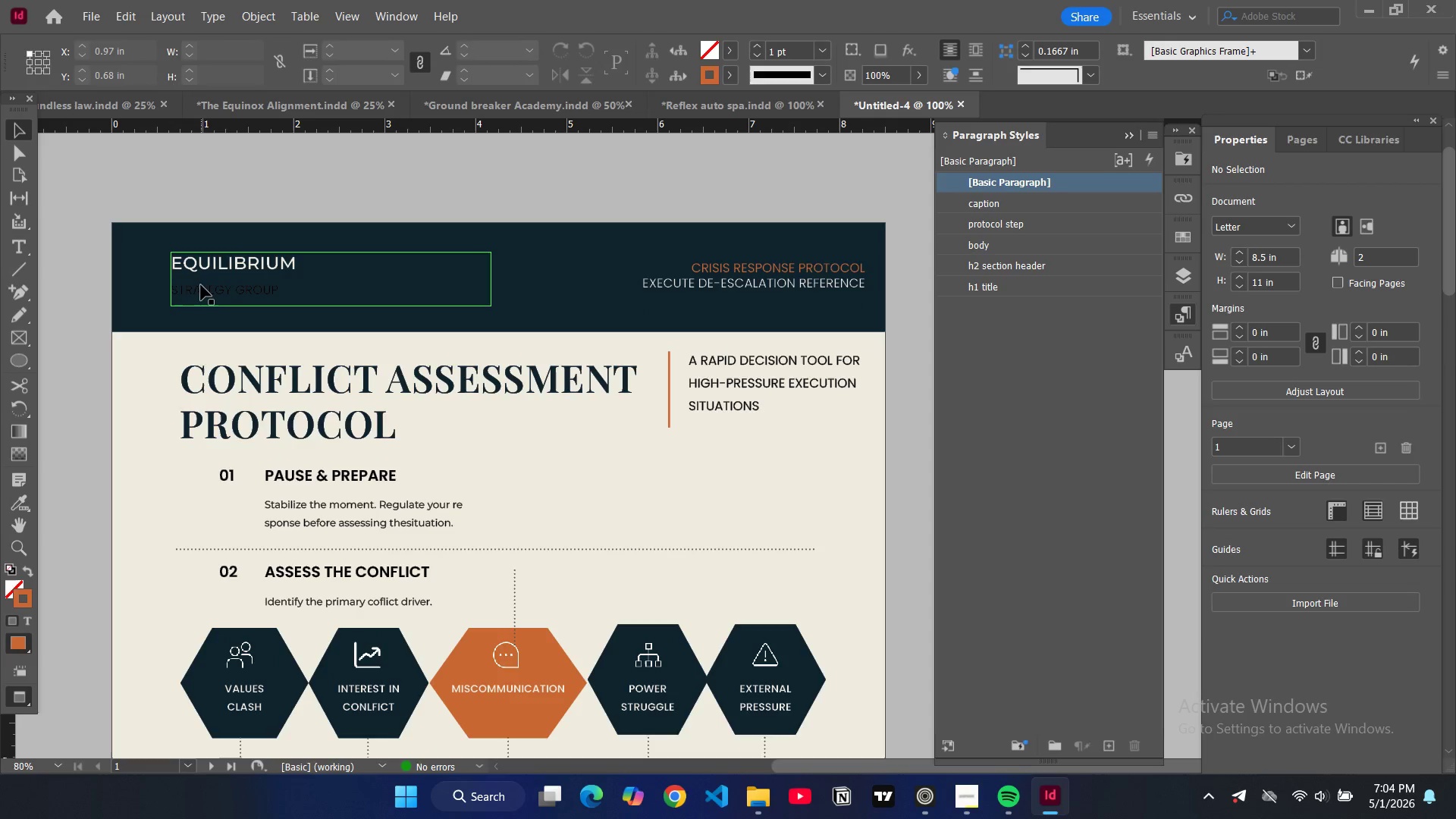 
double_click([205, 287])
 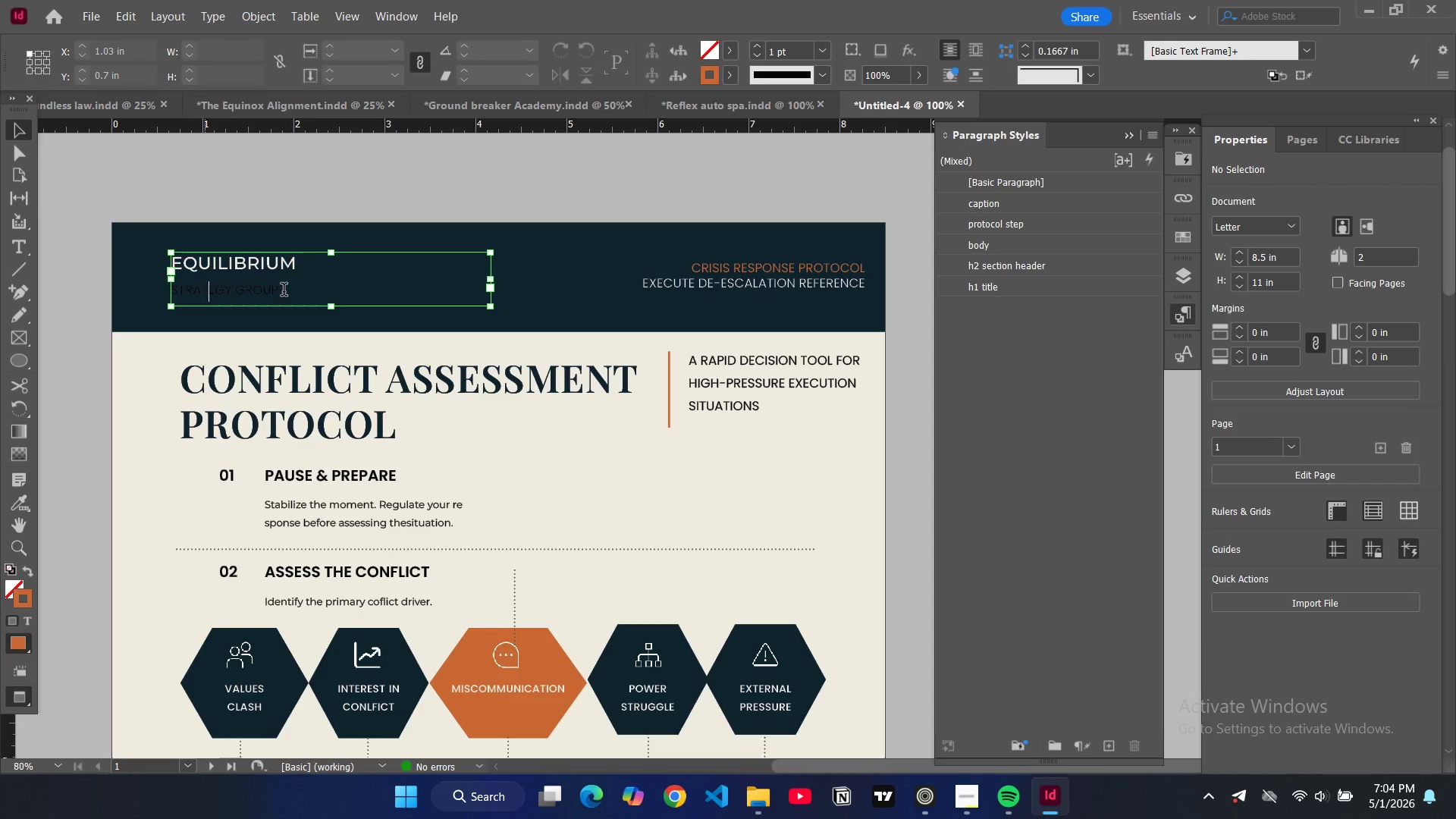 
left_click_drag(start_coordinate=[284, 291], to_coordinate=[171, 287])
 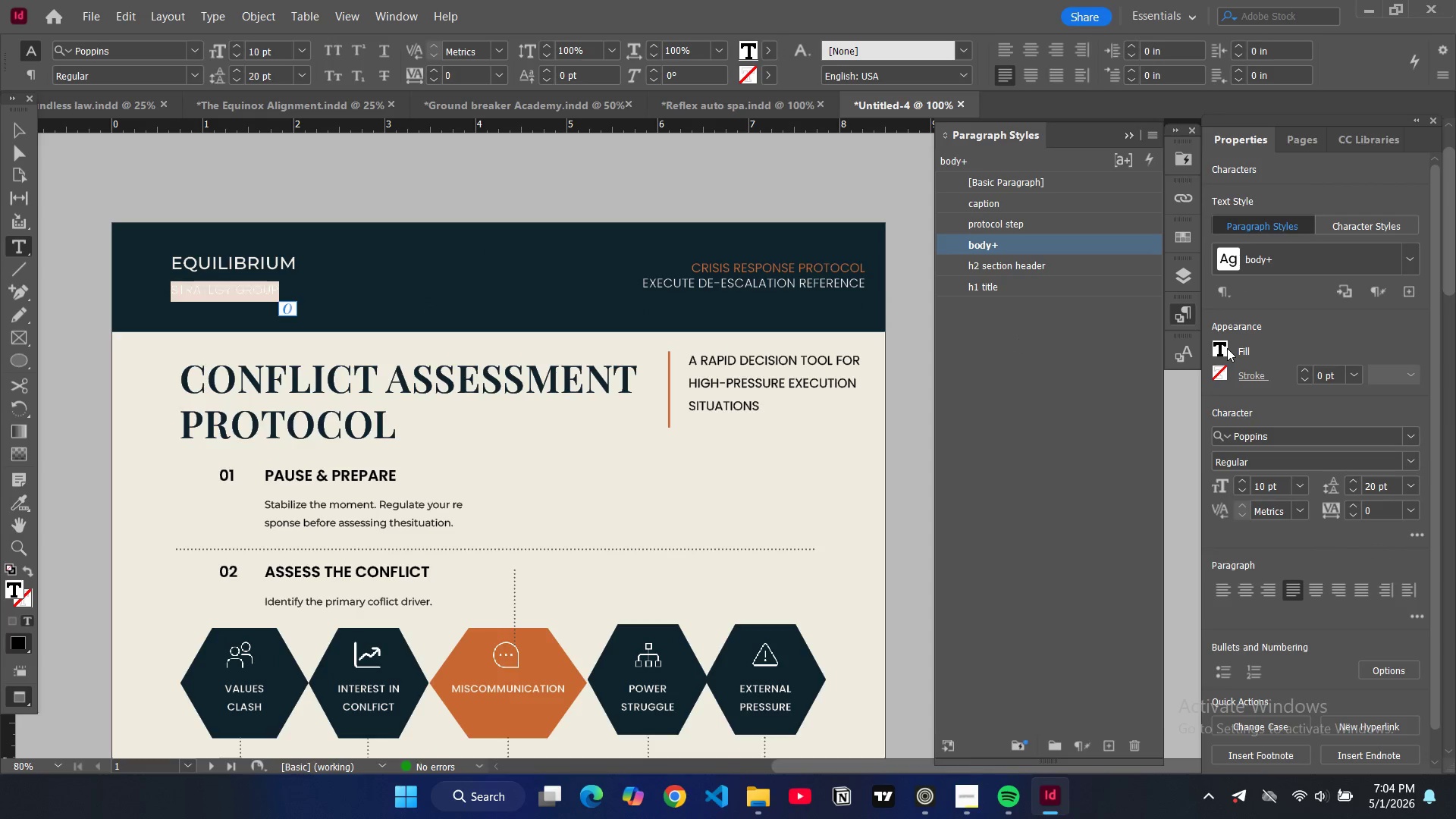 
double_click([1227, 348])
 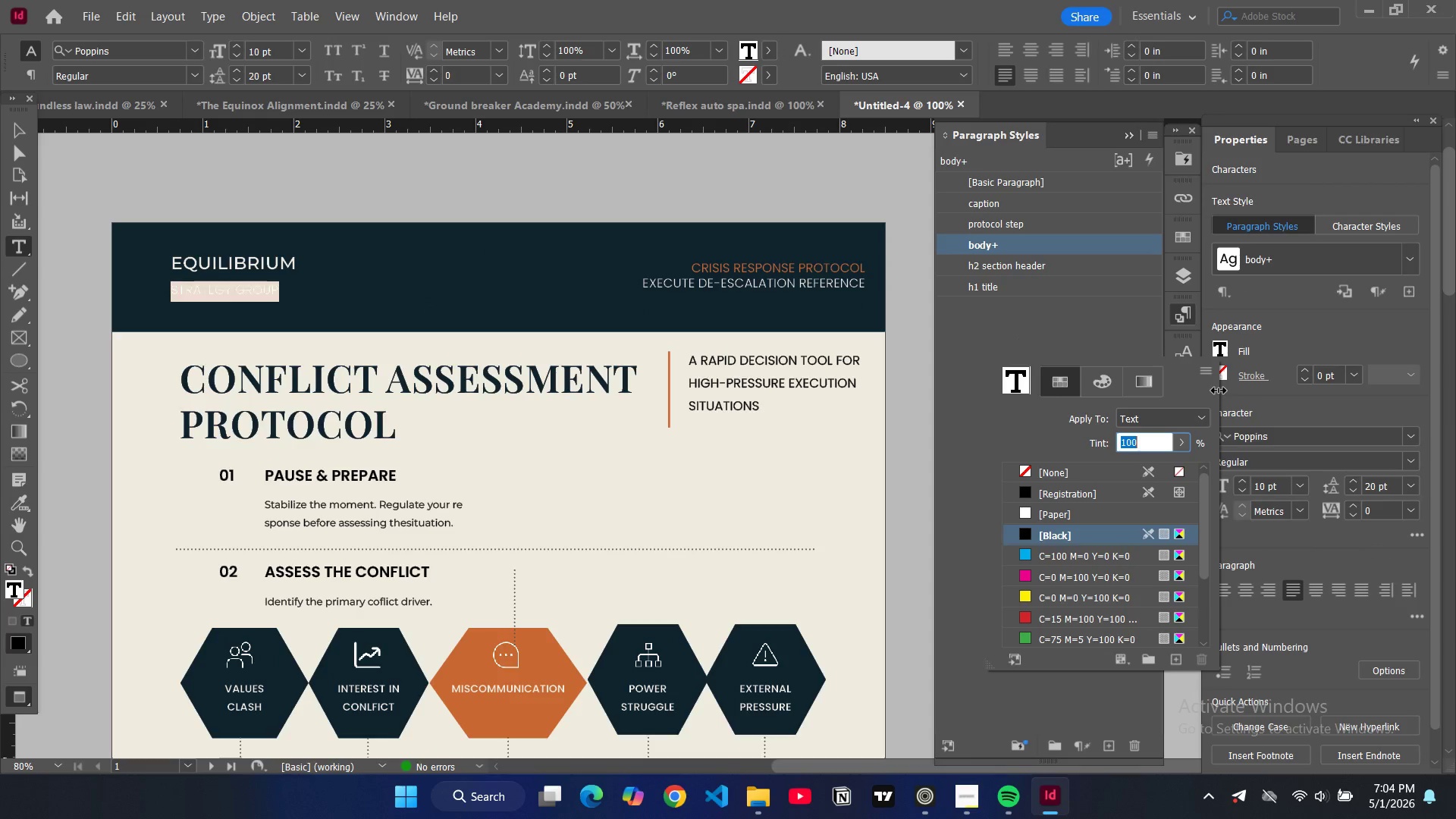 
scroll: coordinate [1101, 565], scroll_direction: down, amount: 8.0
 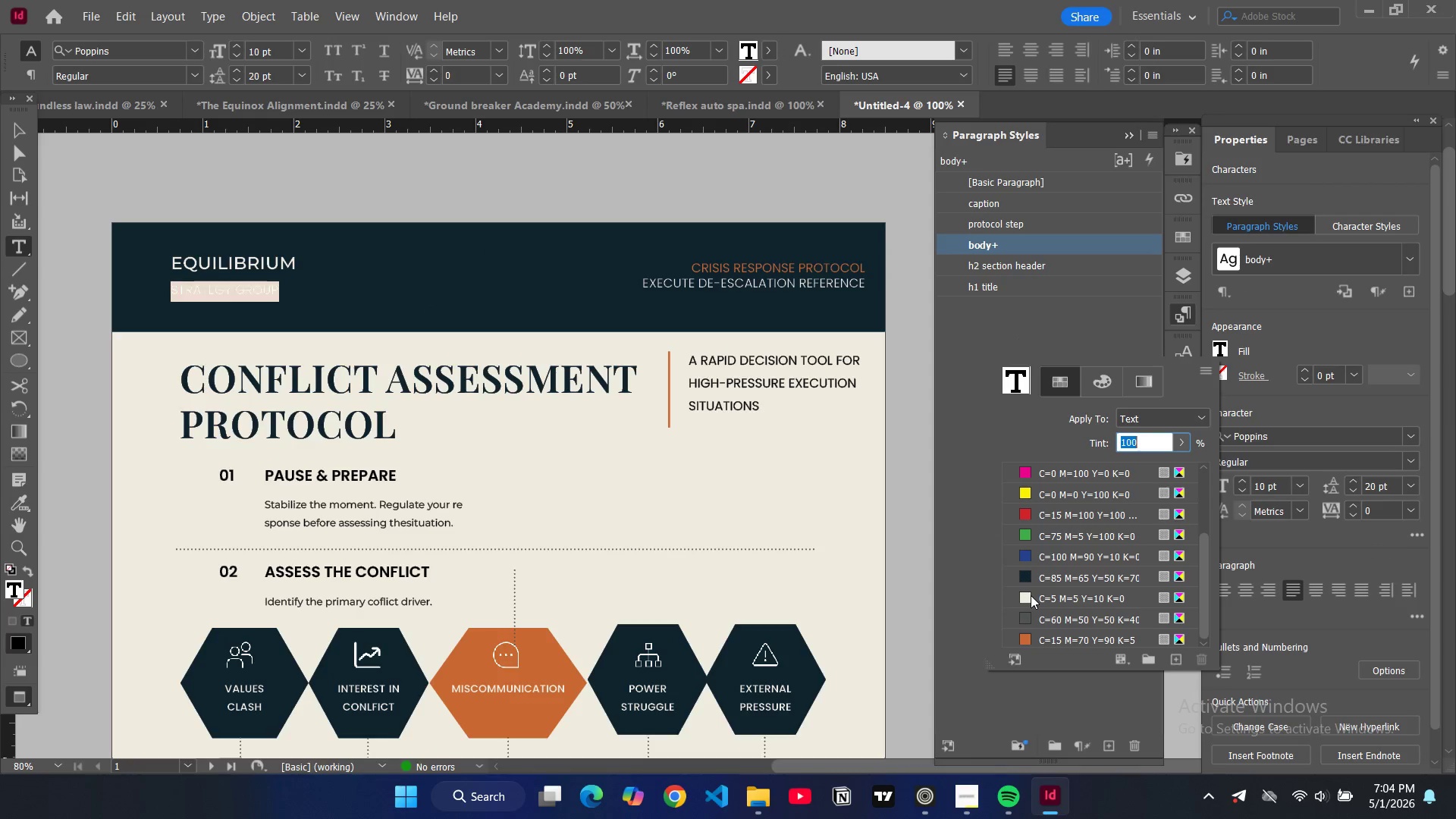 
left_click([1031, 595])
 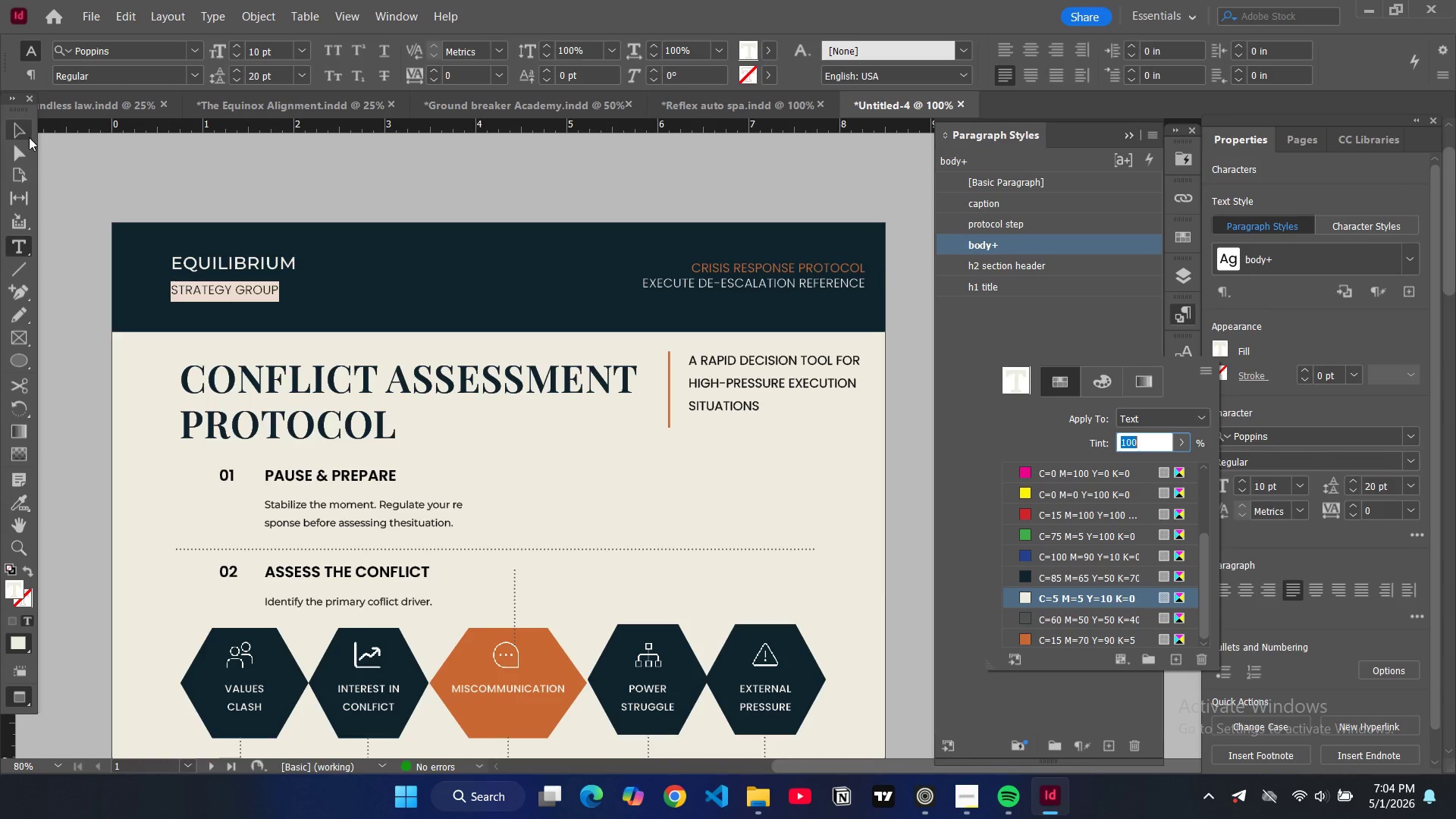 
double_click([180, 170])
 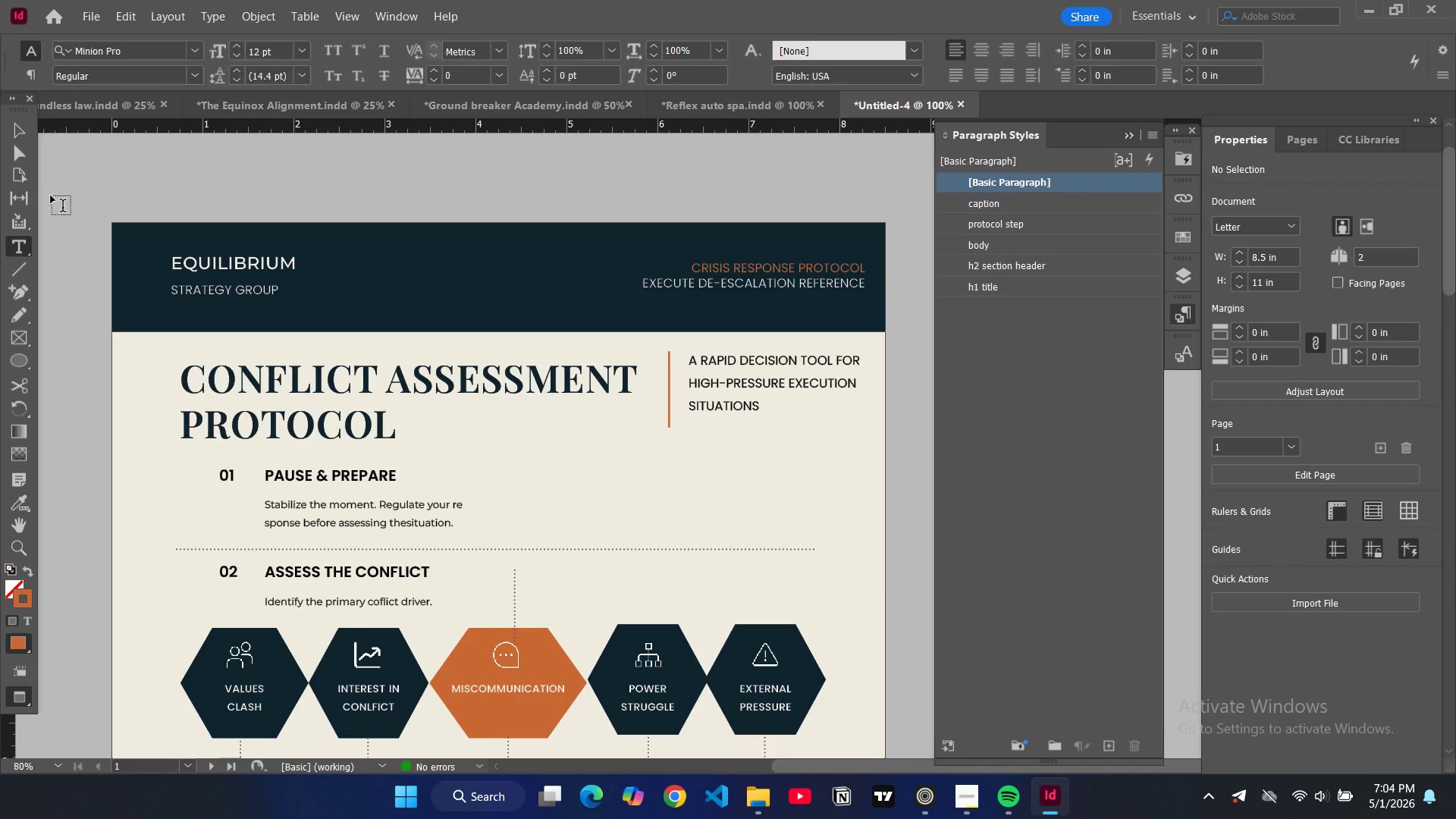 
scroll: coordinate [77, 209], scroll_direction: down, amount: 8.0
 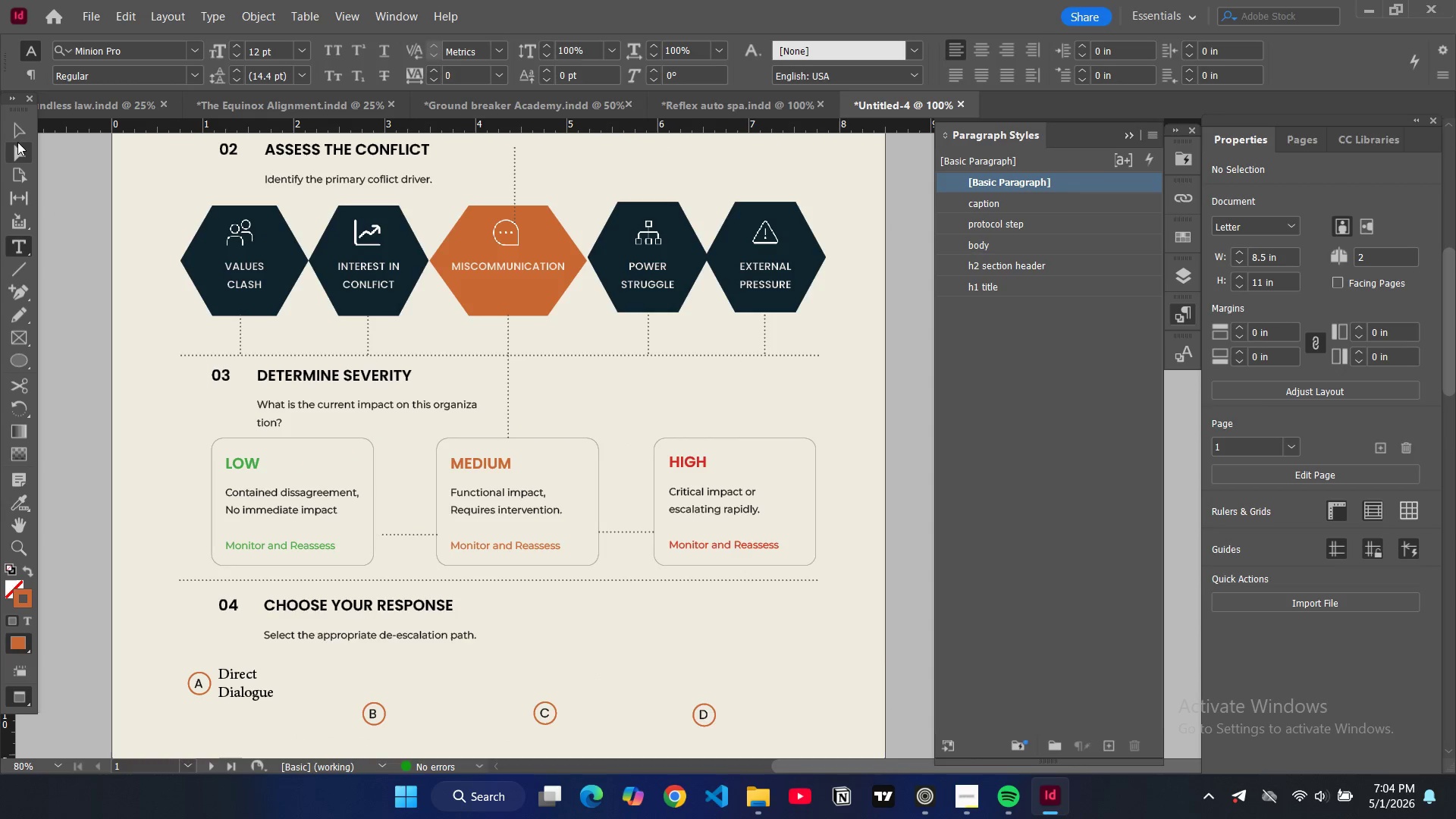 
left_click([24, 130])
 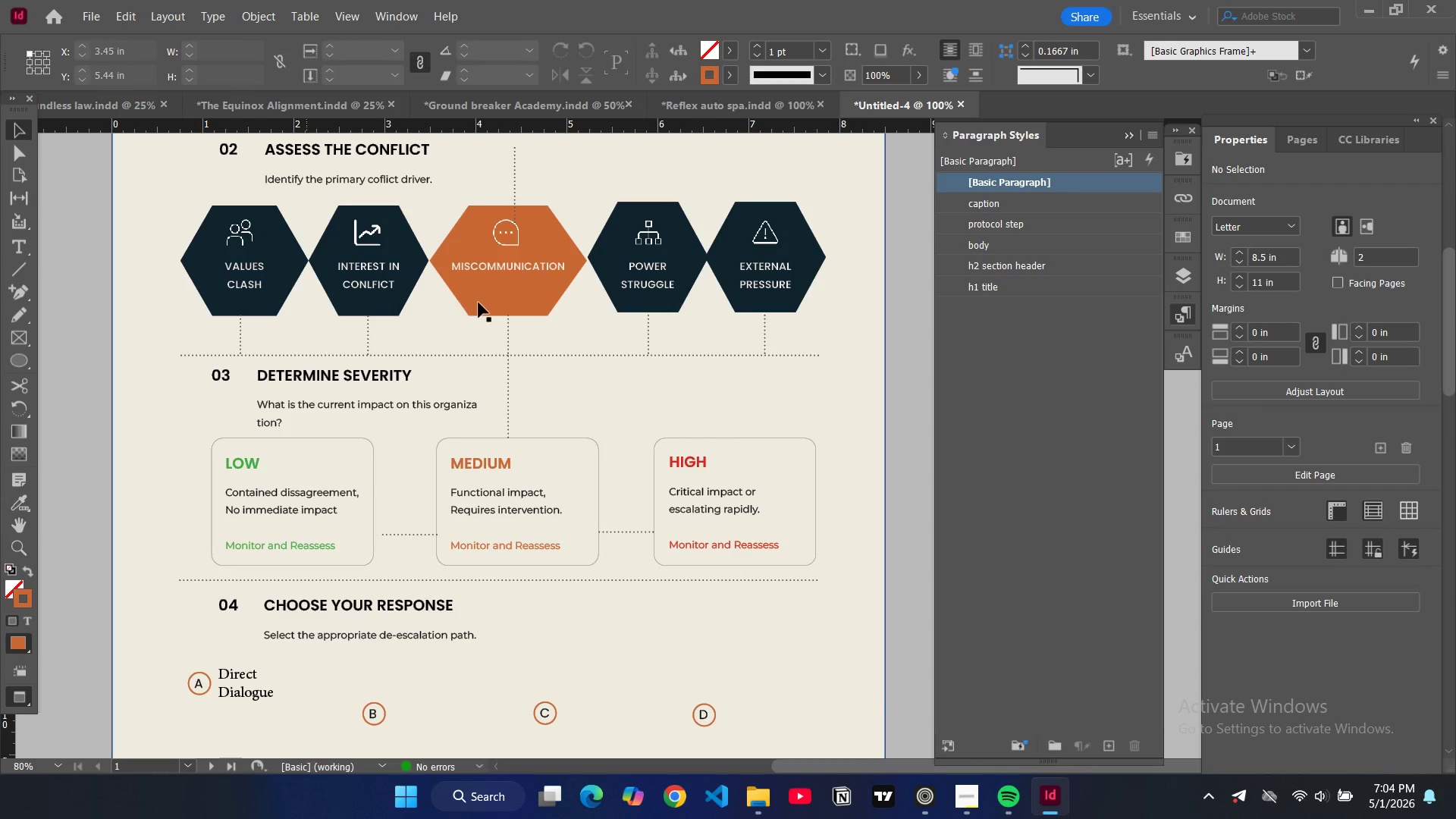 
scroll: coordinate [475, 321], scroll_direction: down, amount: 4.0
 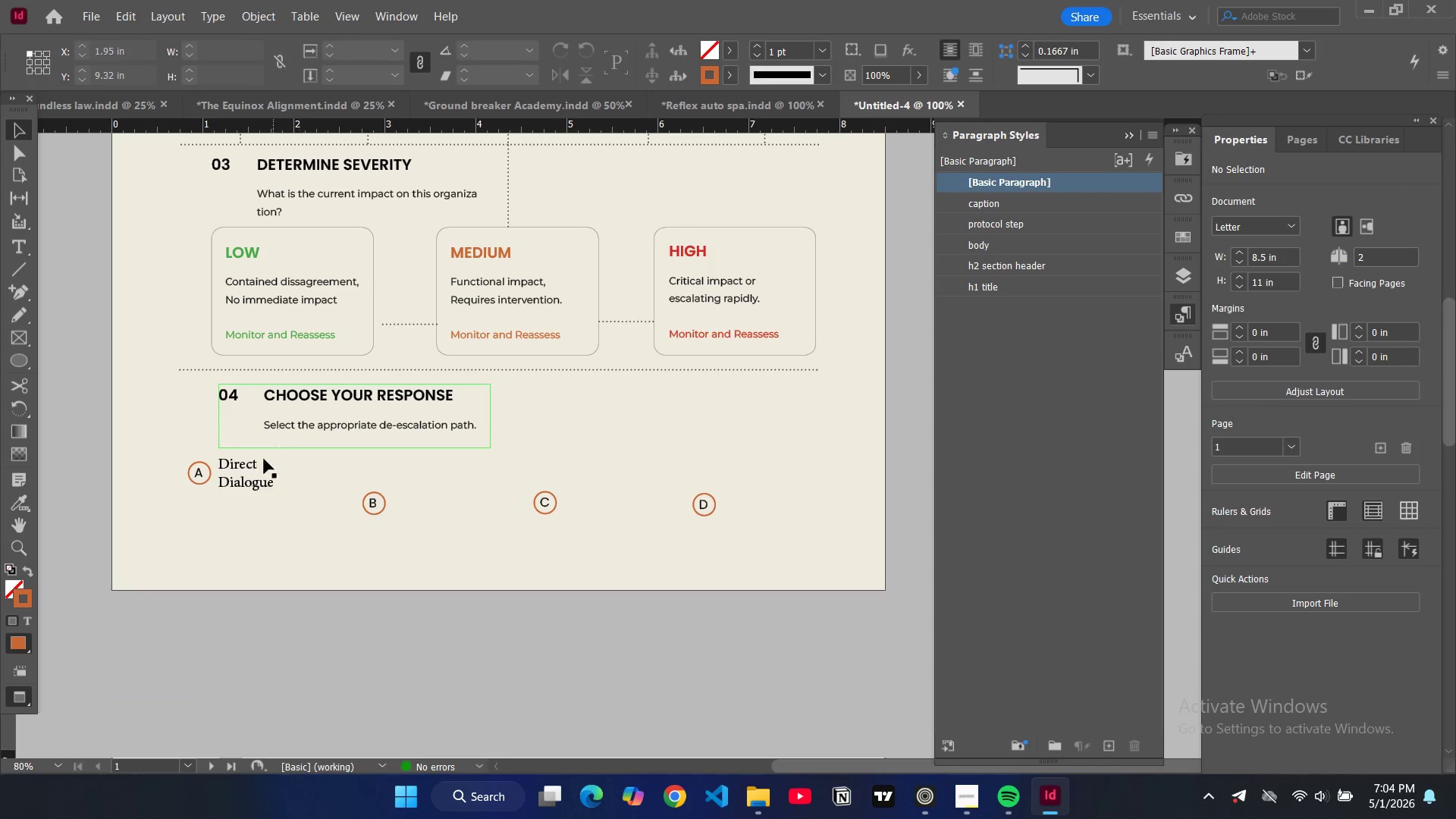 
left_click([257, 469])
 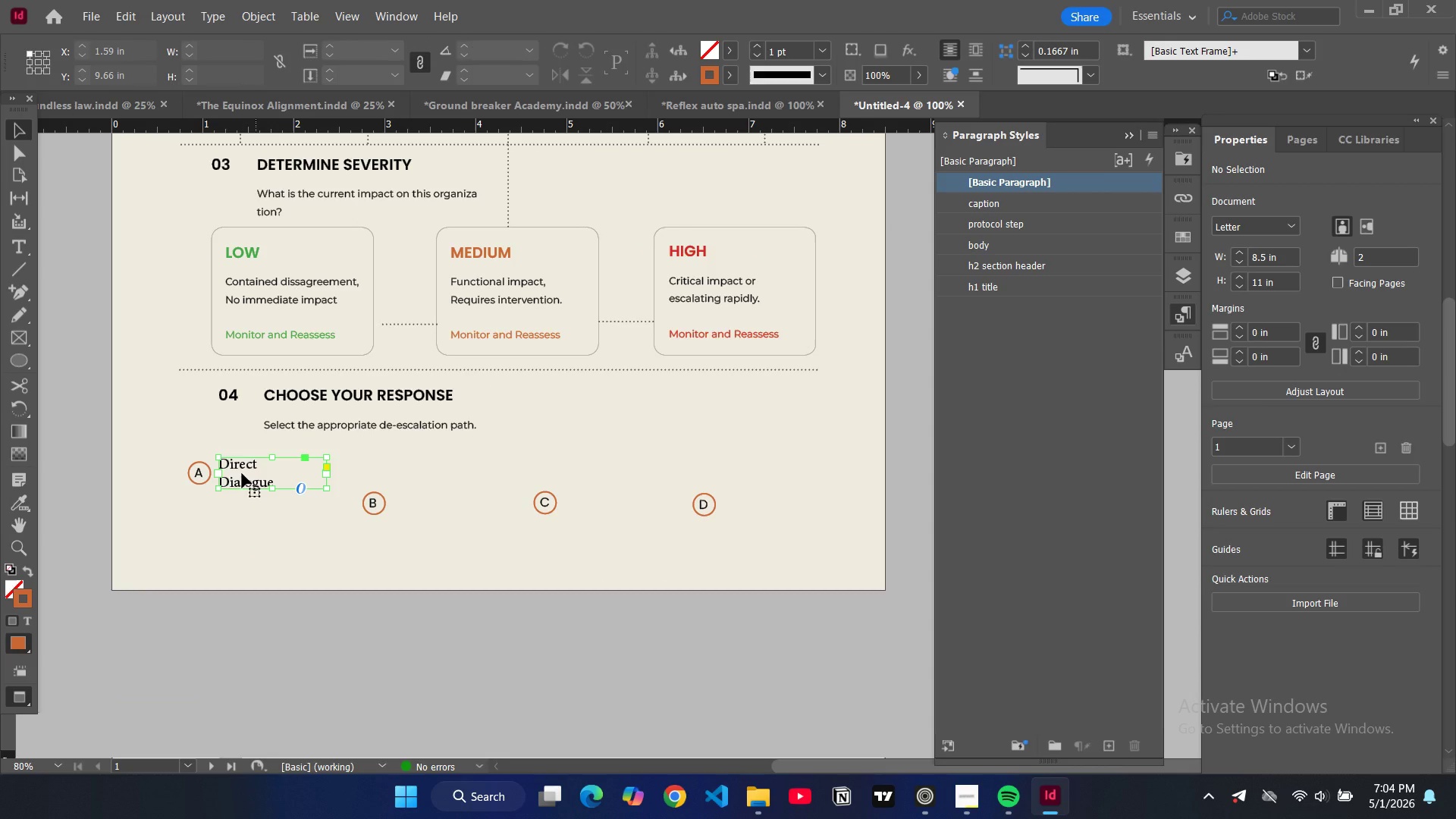 
key(W)
 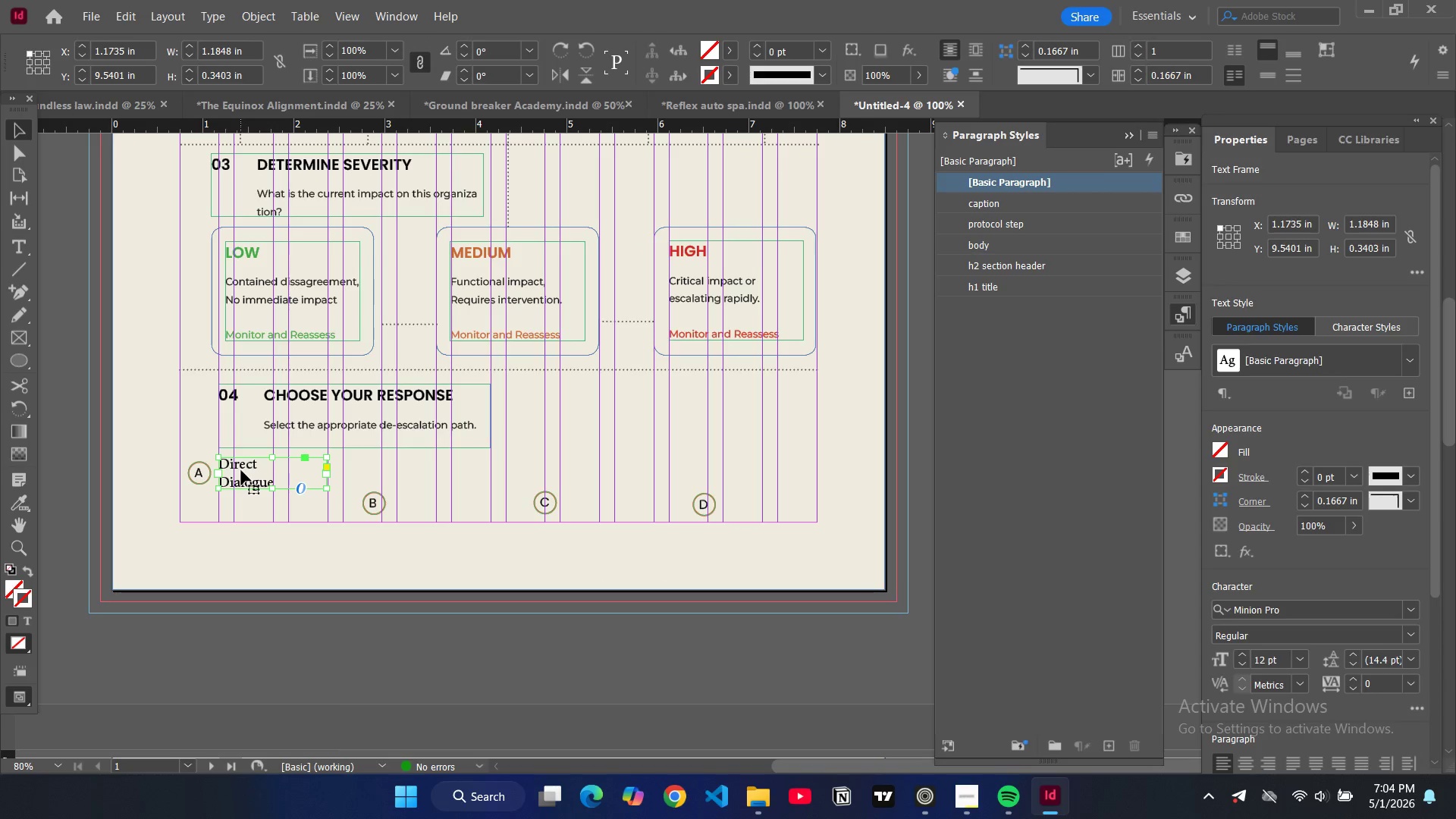 
left_click_drag(start_coordinate=[241, 470], to_coordinate=[256, 470])
 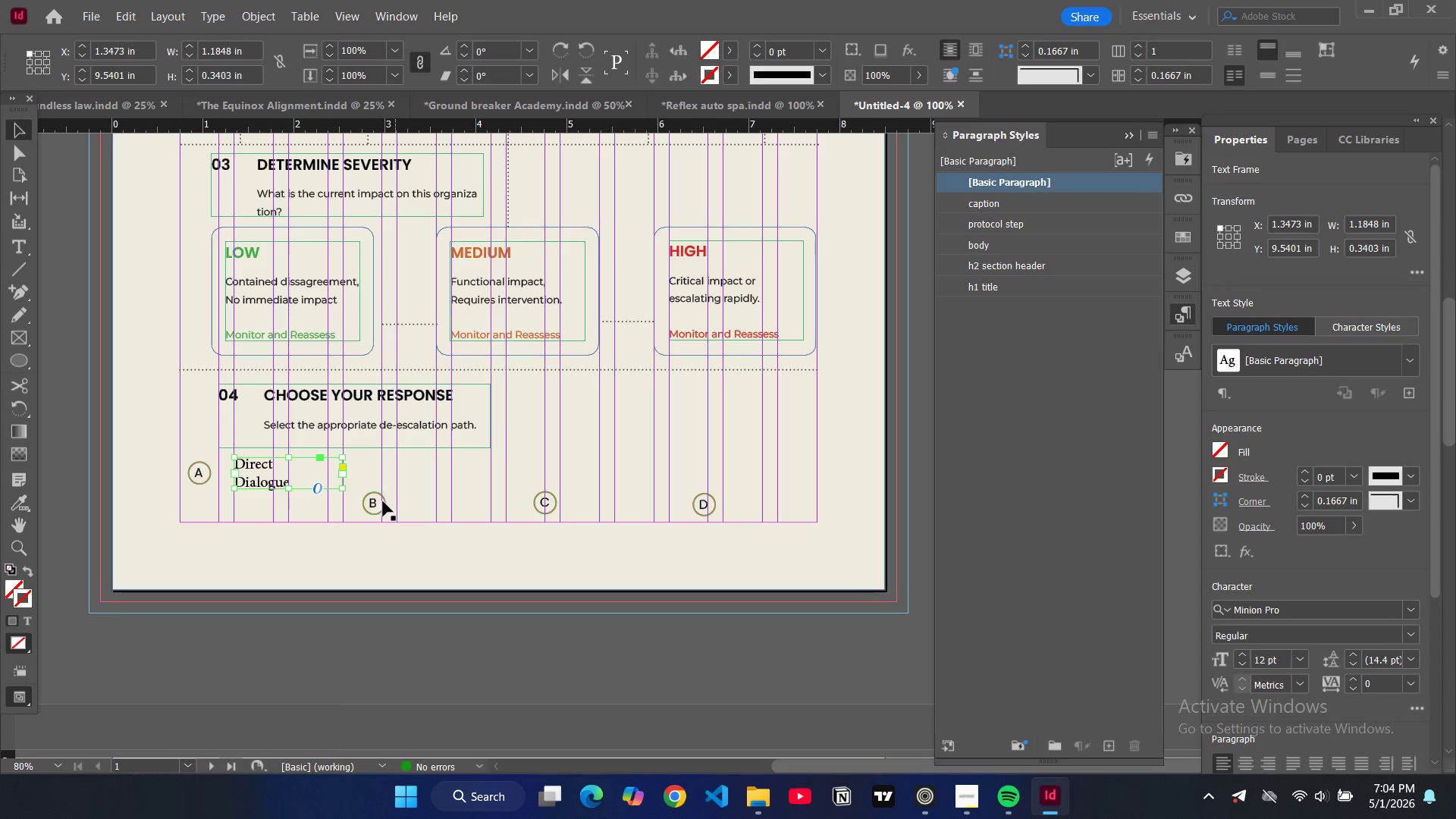 
left_click([377, 501])
 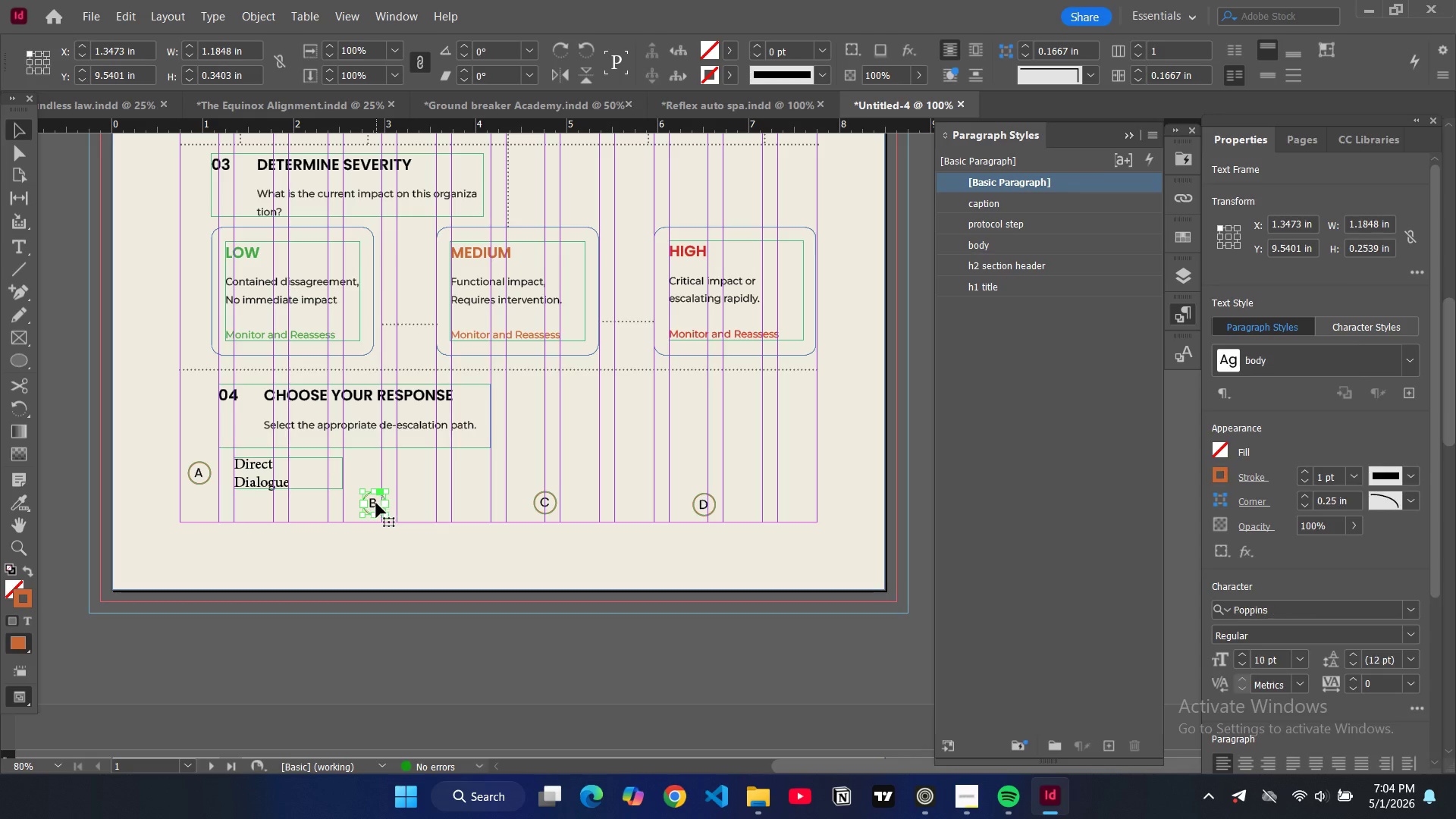 
left_click_drag(start_coordinate=[375, 503], to_coordinate=[390, 473])
 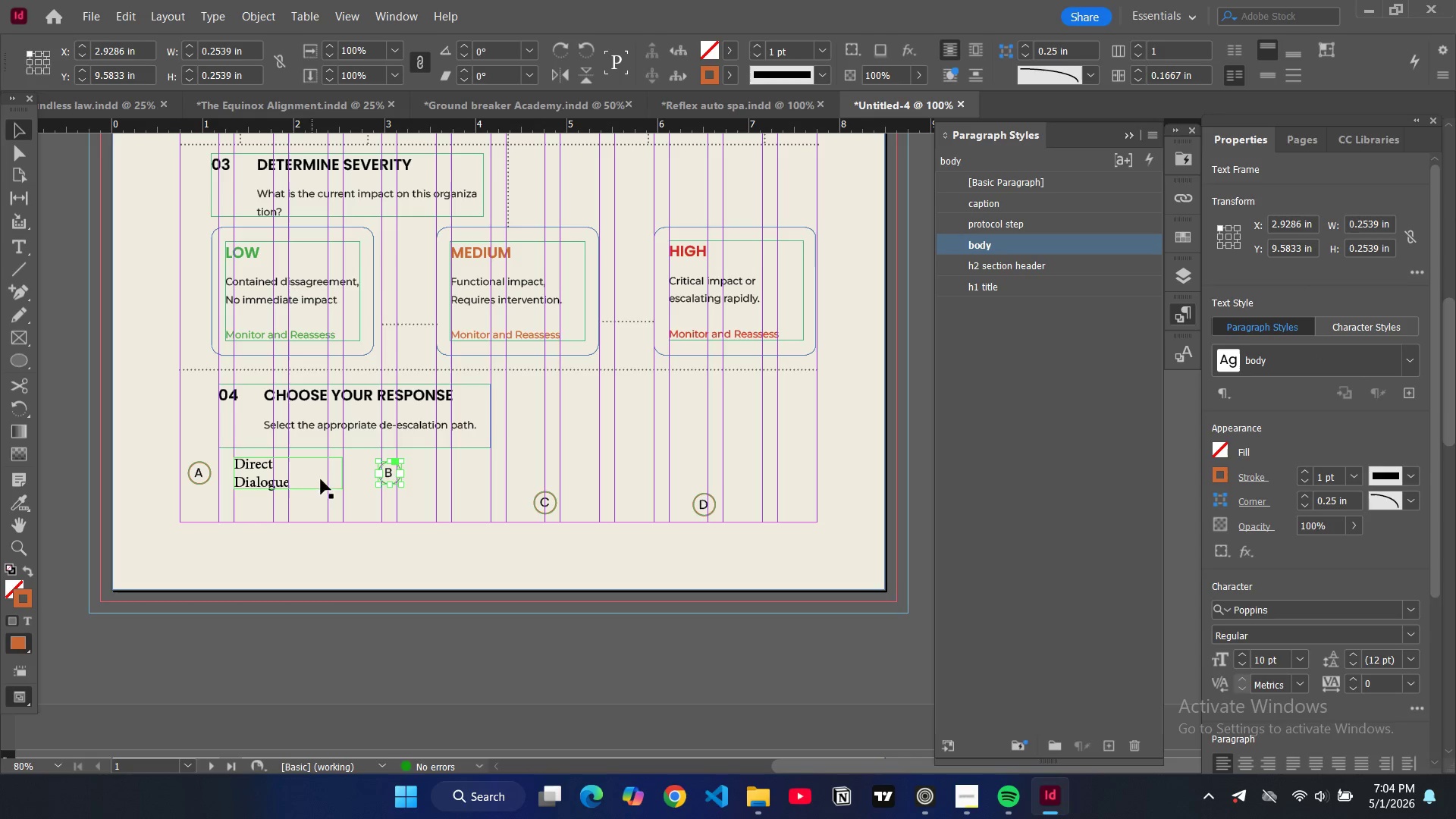 
left_click([334, 479])
 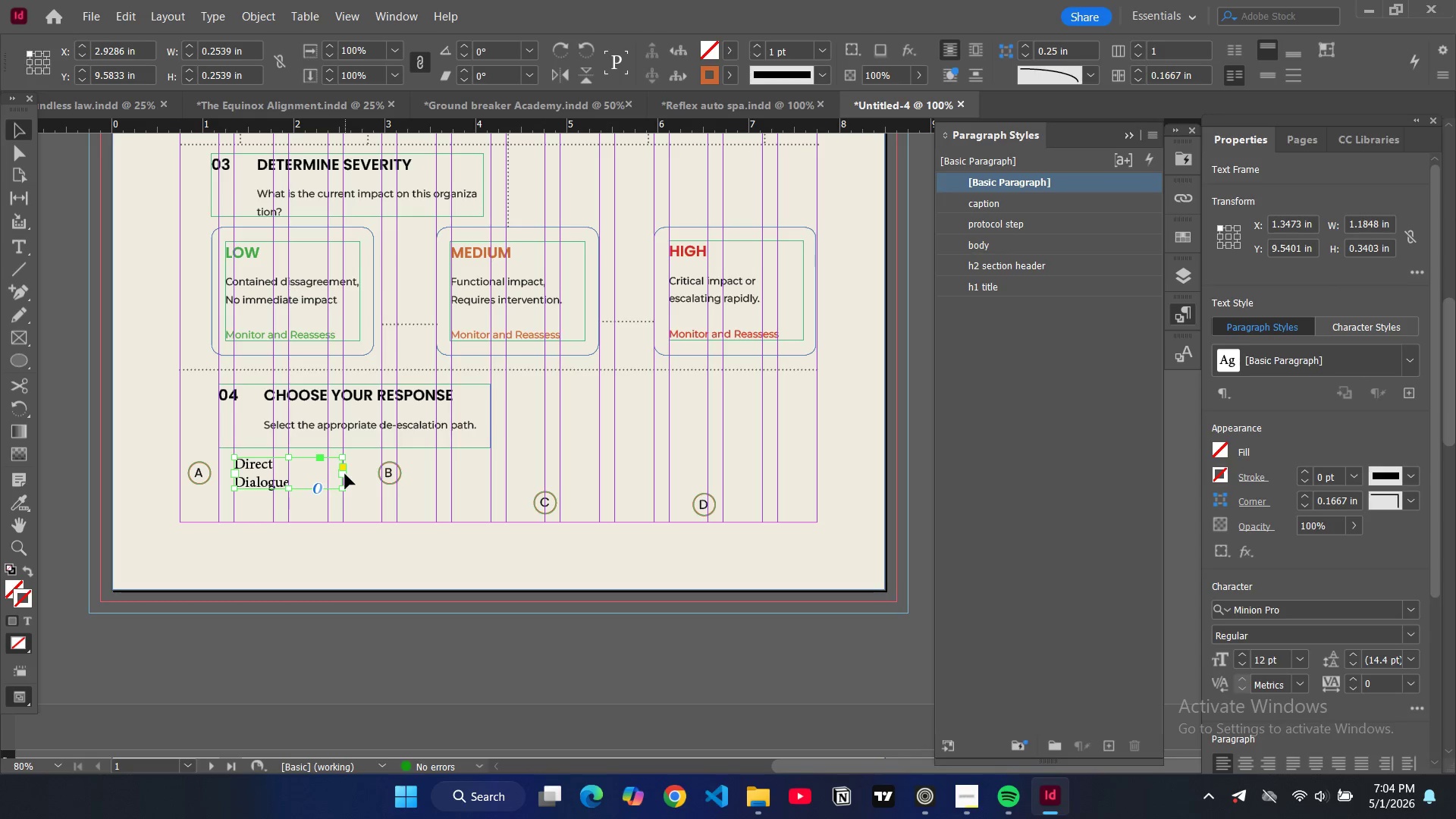 
left_click_drag(start_coordinate=[345, 474], to_coordinate=[297, 473])
 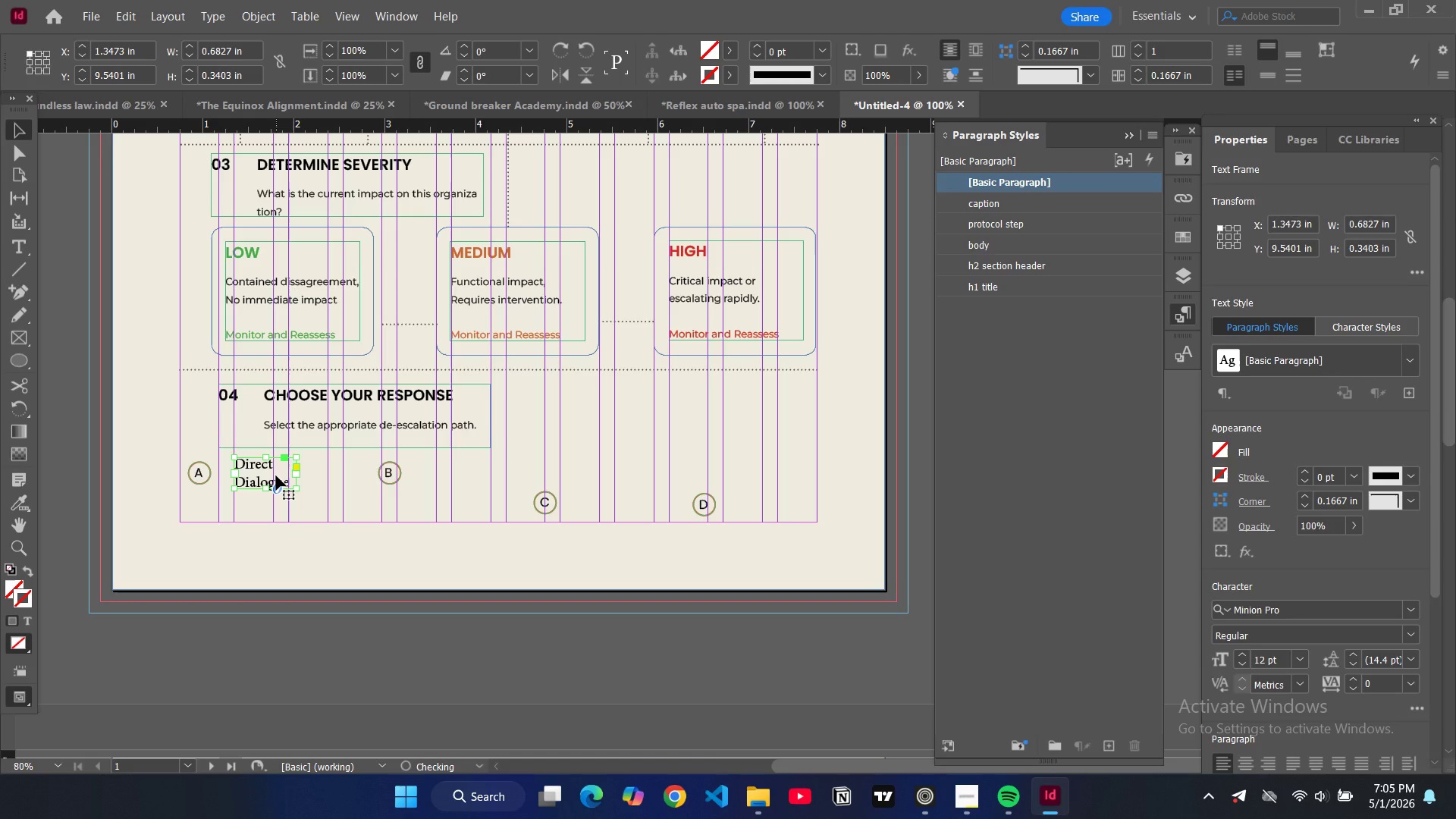 
key(Control+C)
 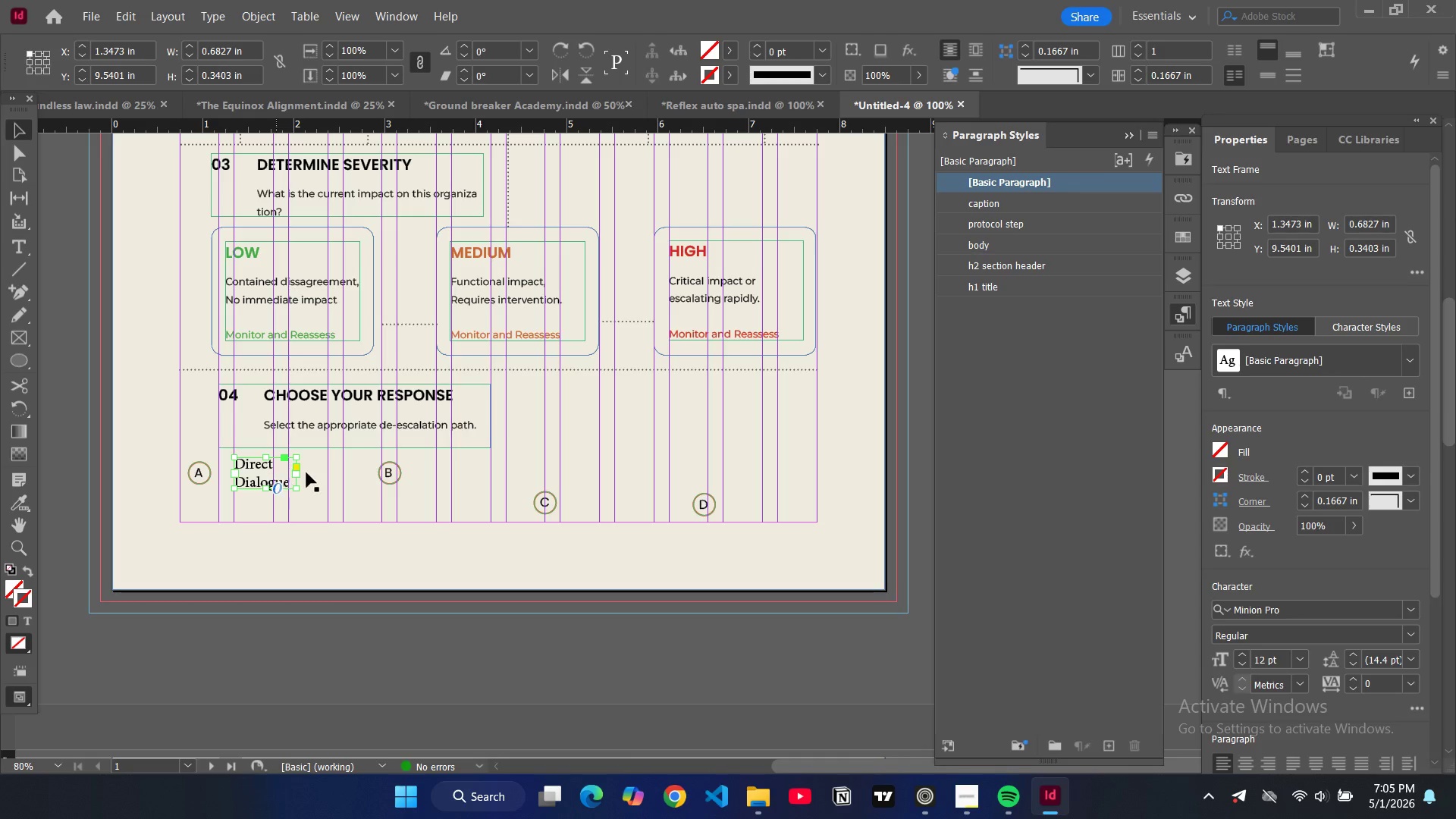 
key(Control+V)
 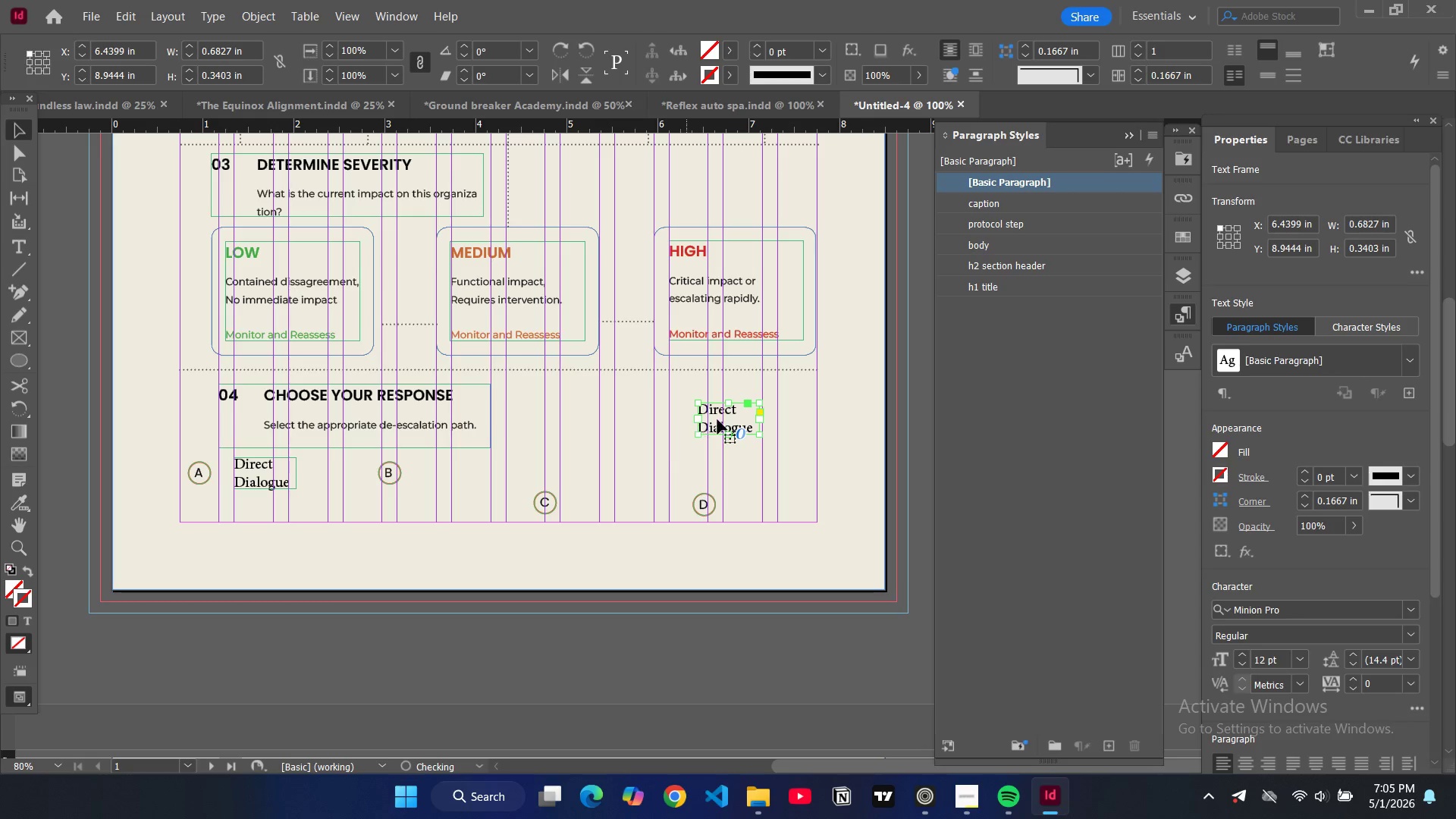 
left_click_drag(start_coordinate=[717, 419], to_coordinate=[443, 472])
 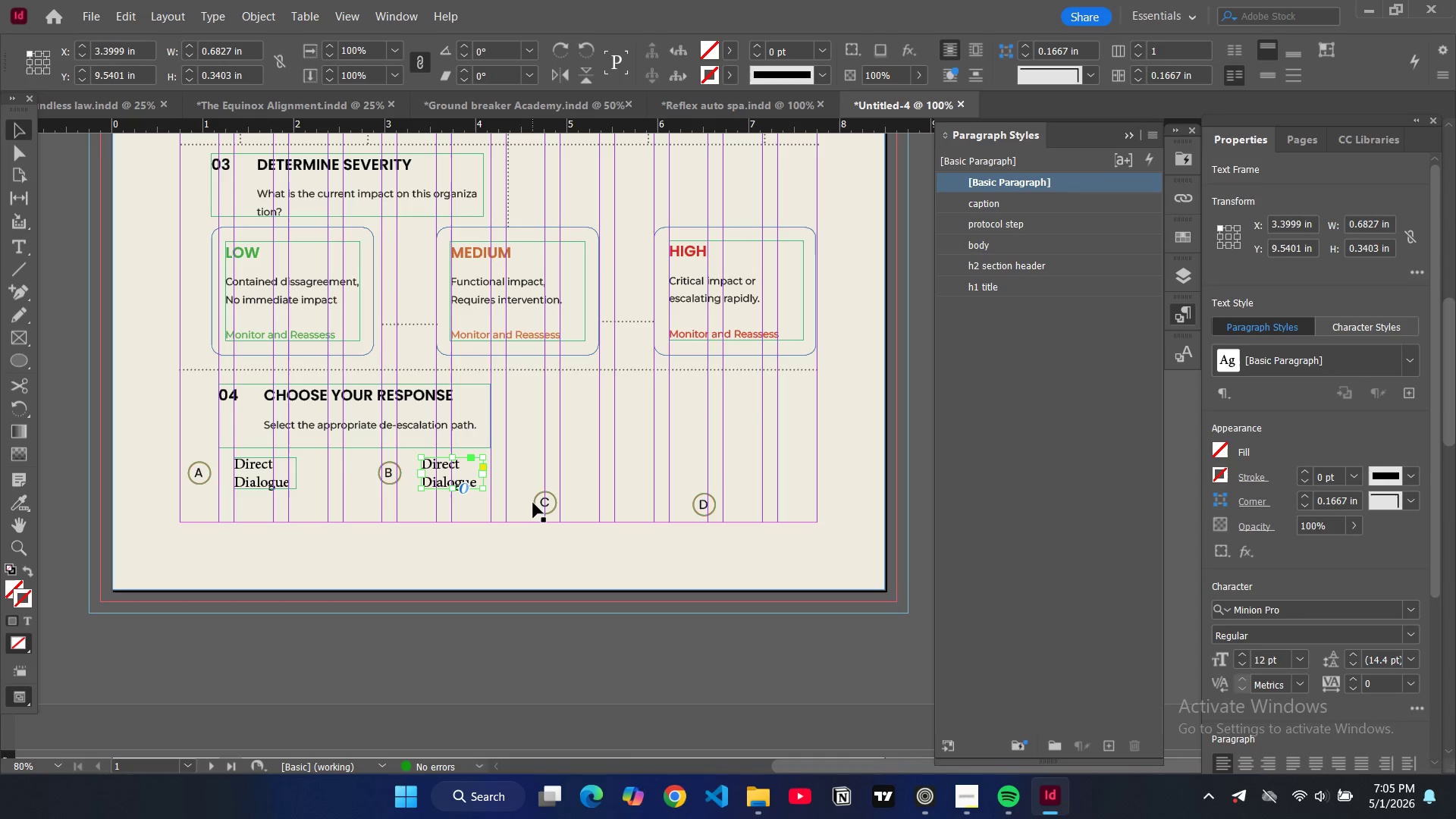 
left_click([538, 503])
 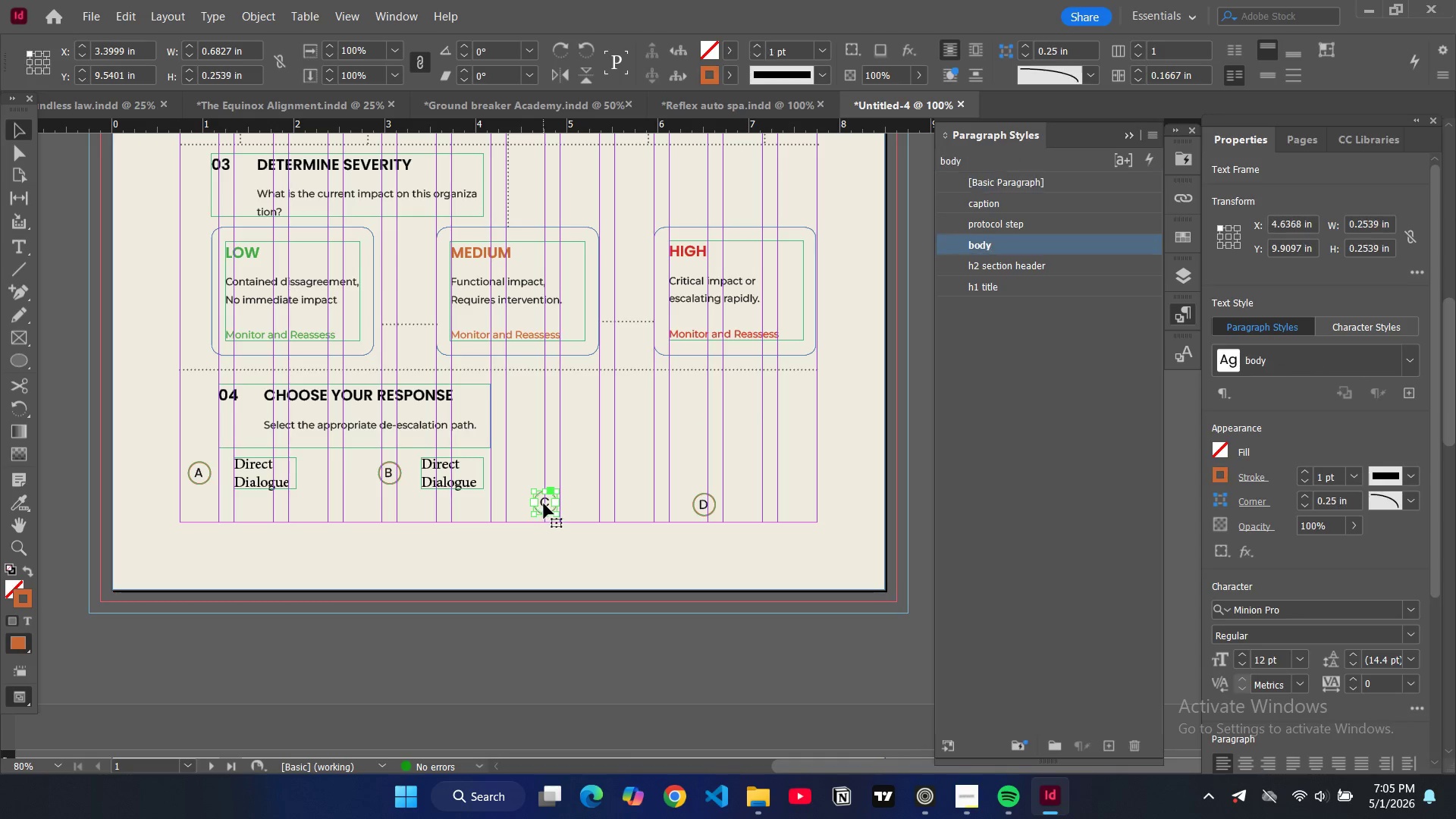 
left_click_drag(start_coordinate=[544, 504], to_coordinate=[548, 474])
 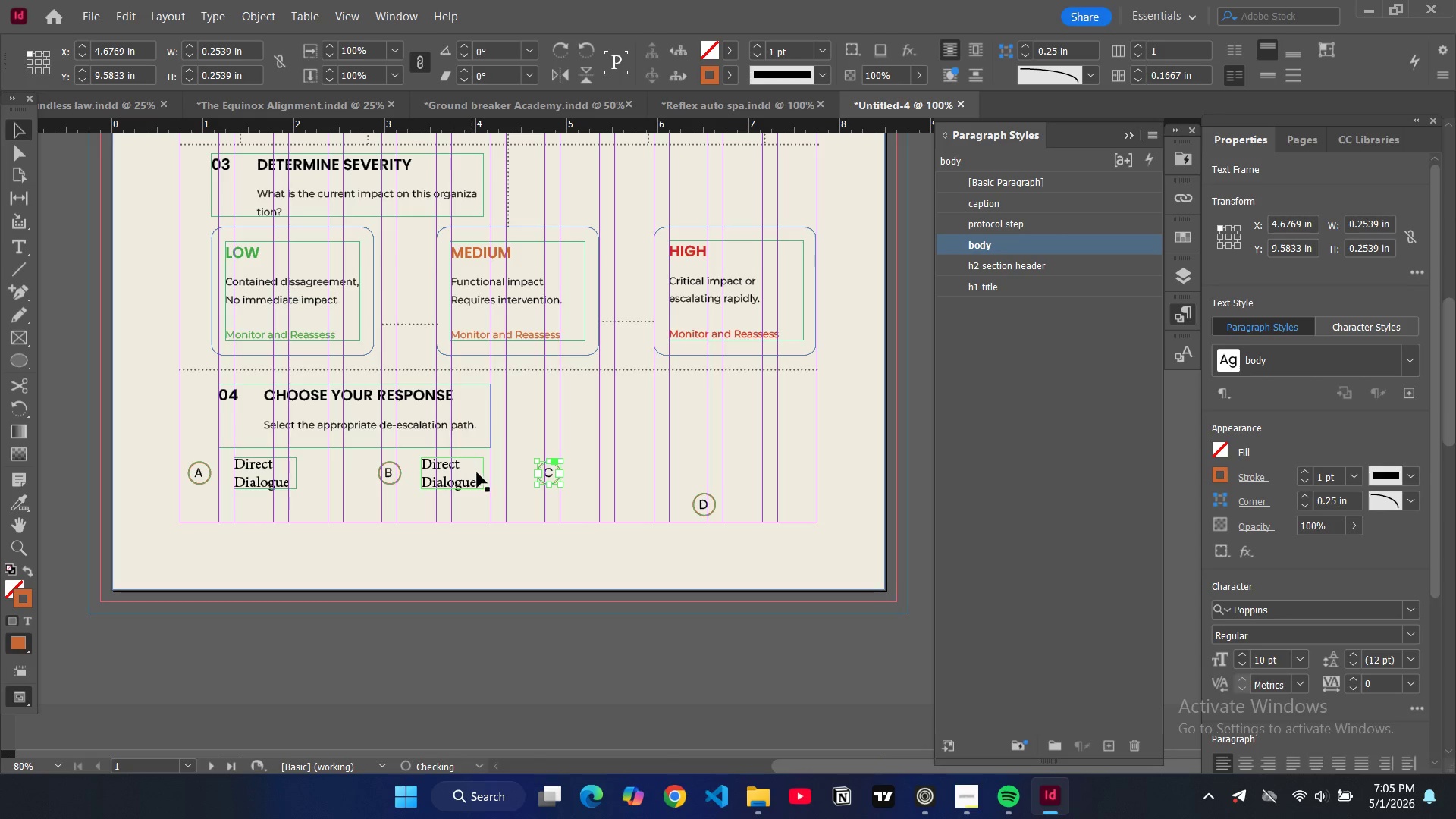 
left_click([468, 469])
 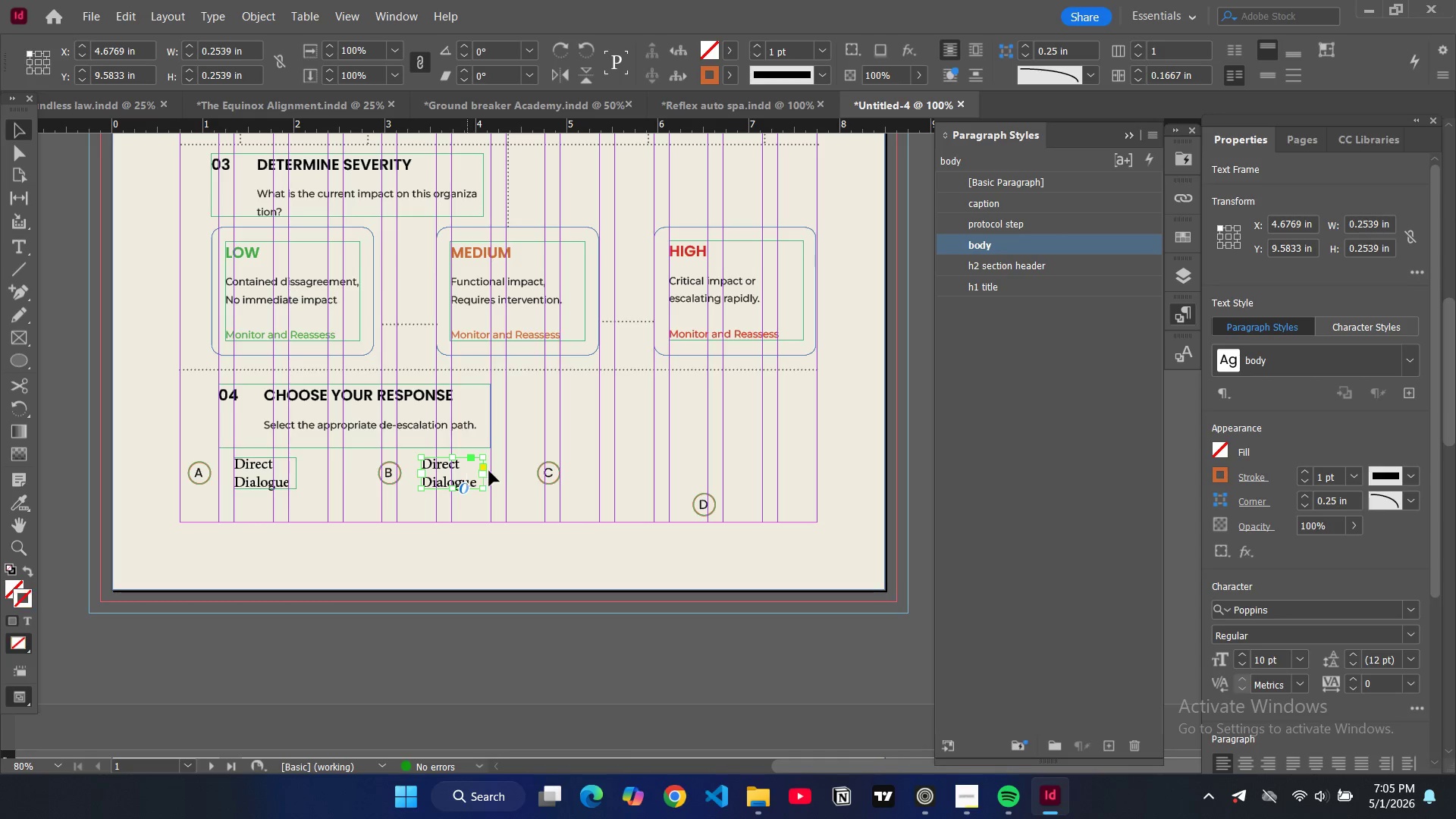 
key(Control+C)
 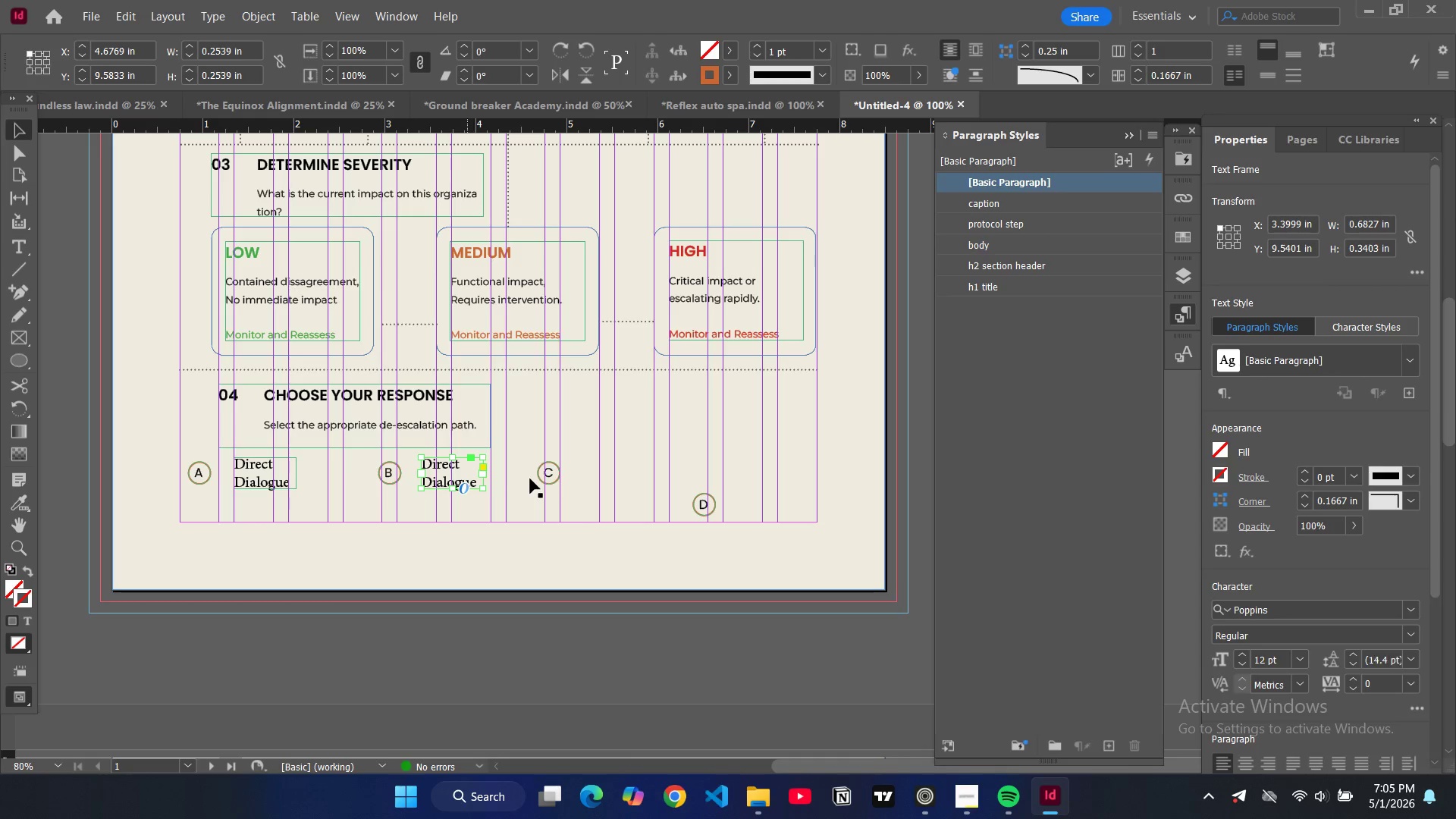 
key(Control+V)
 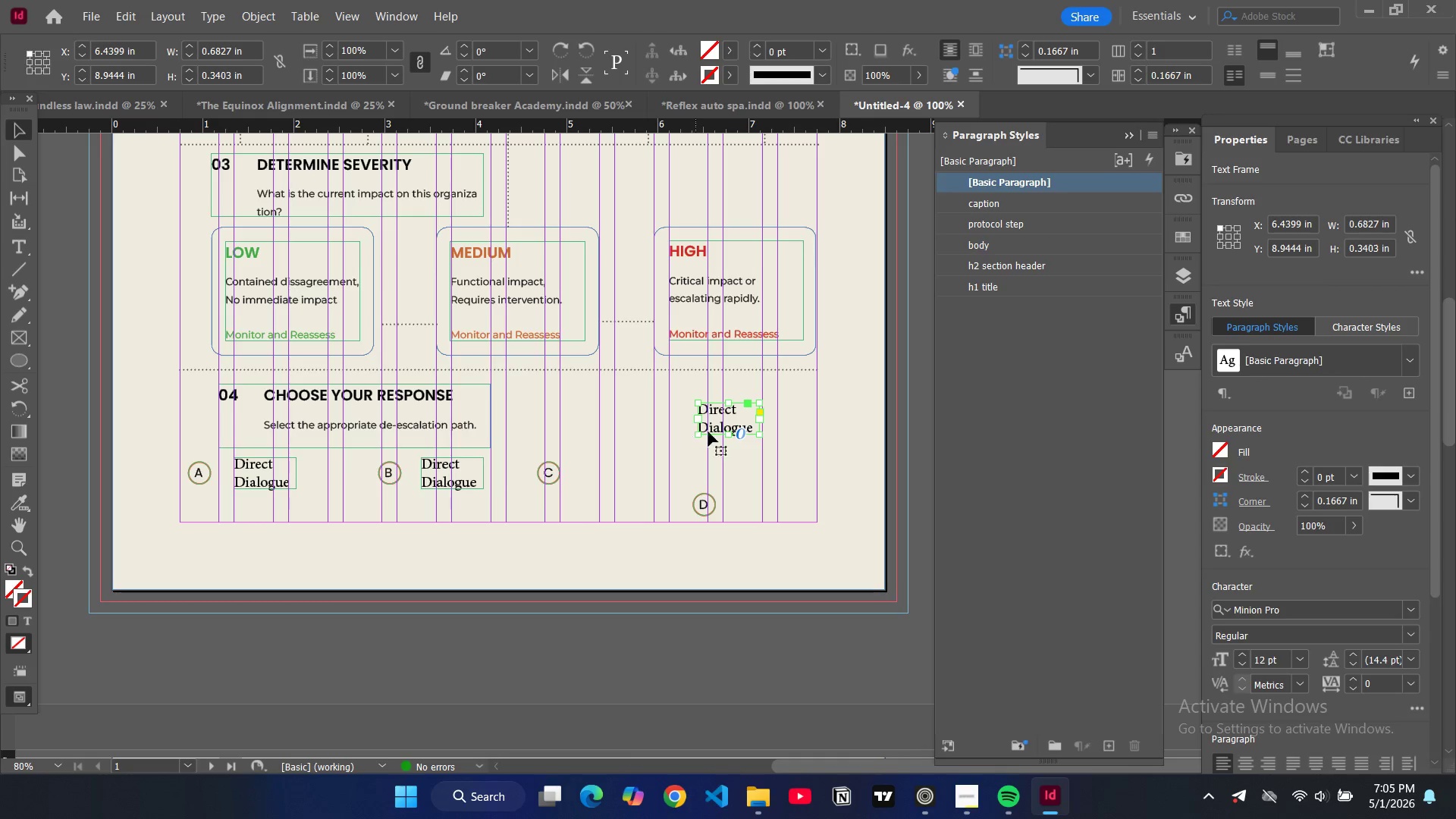 
left_click_drag(start_coordinate=[723, 413], to_coordinate=[608, 466])
 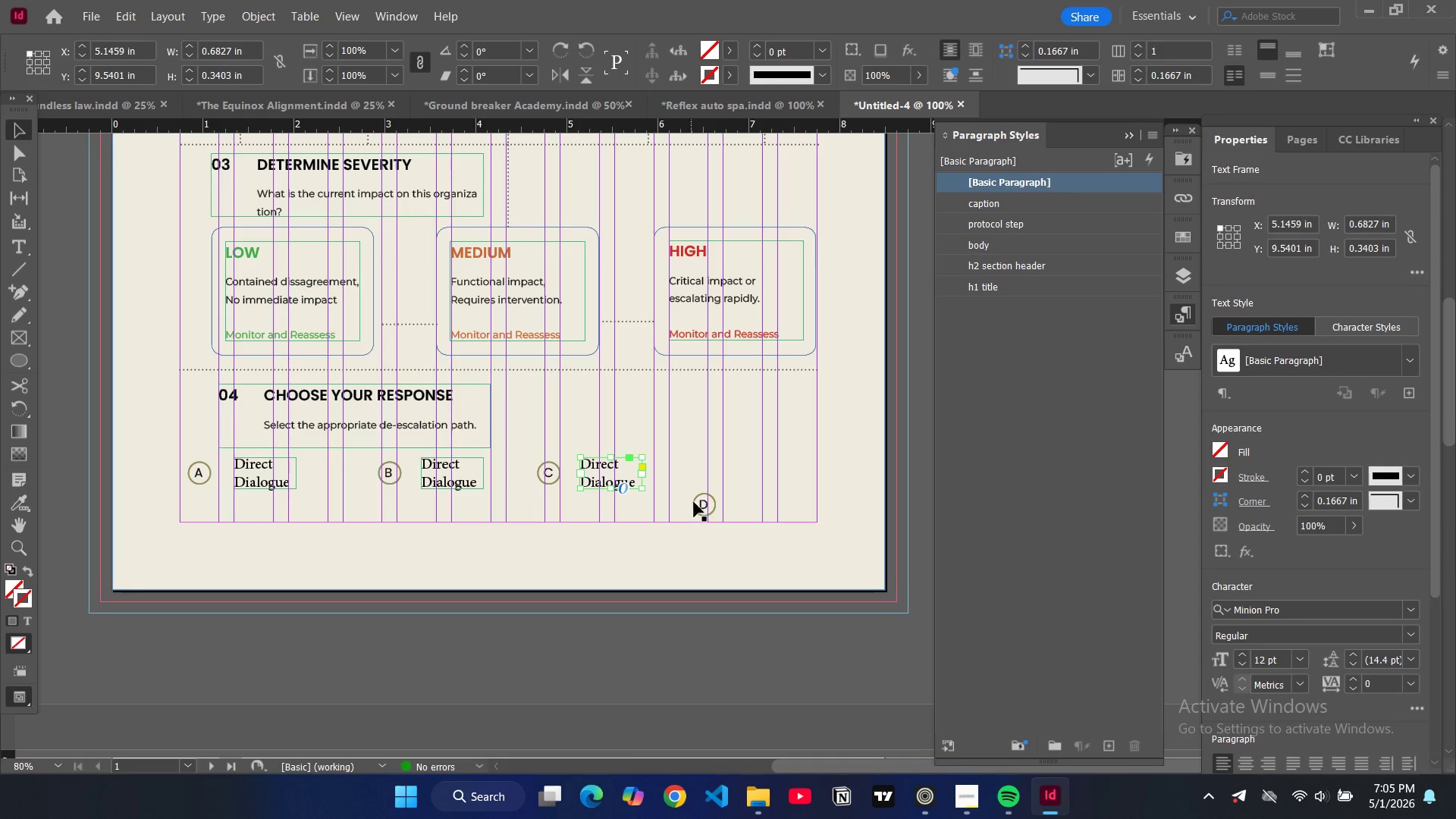 
left_click([695, 503])
 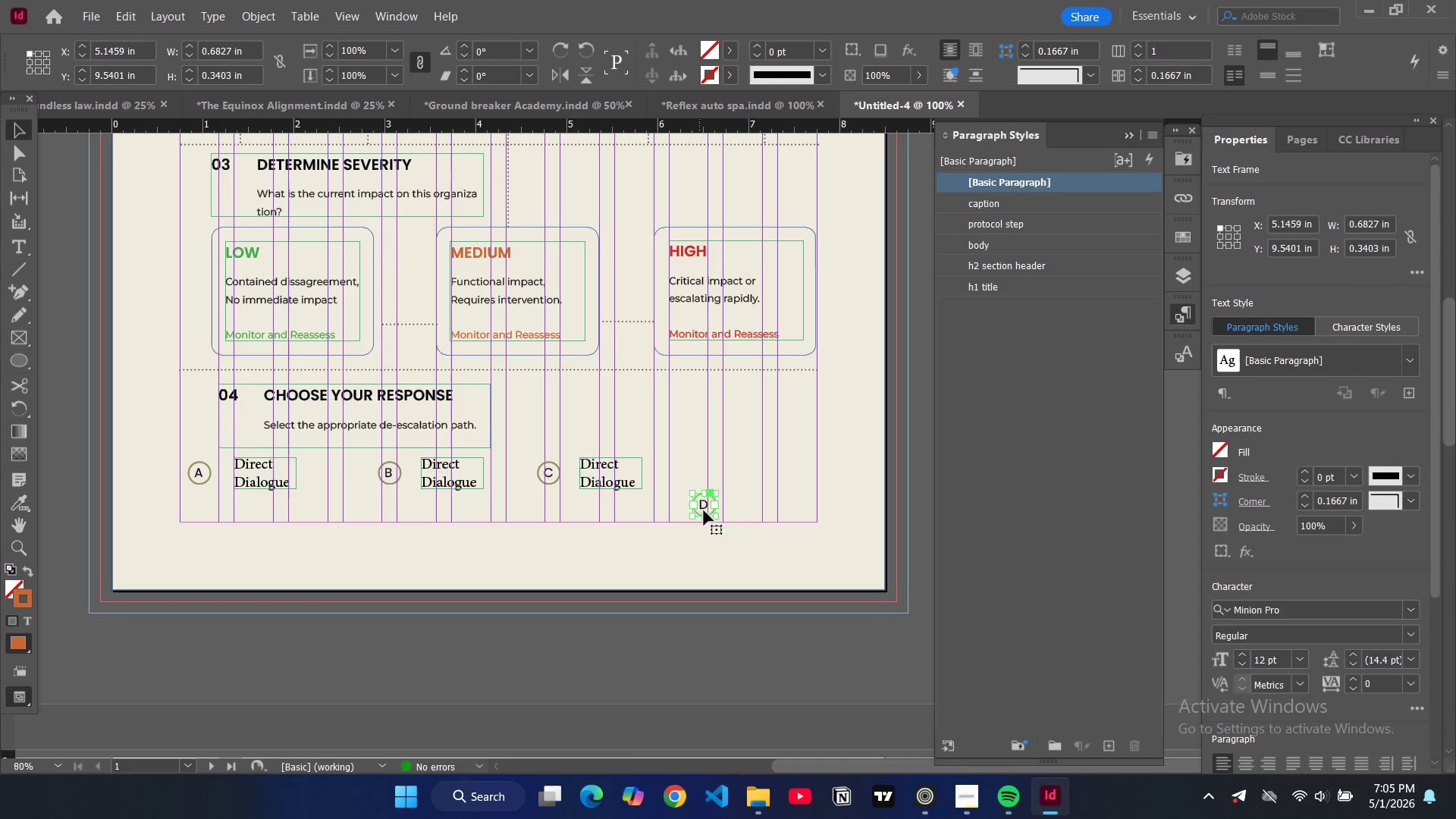 
hold_key(key=ControlLeft, duration=0.47)
 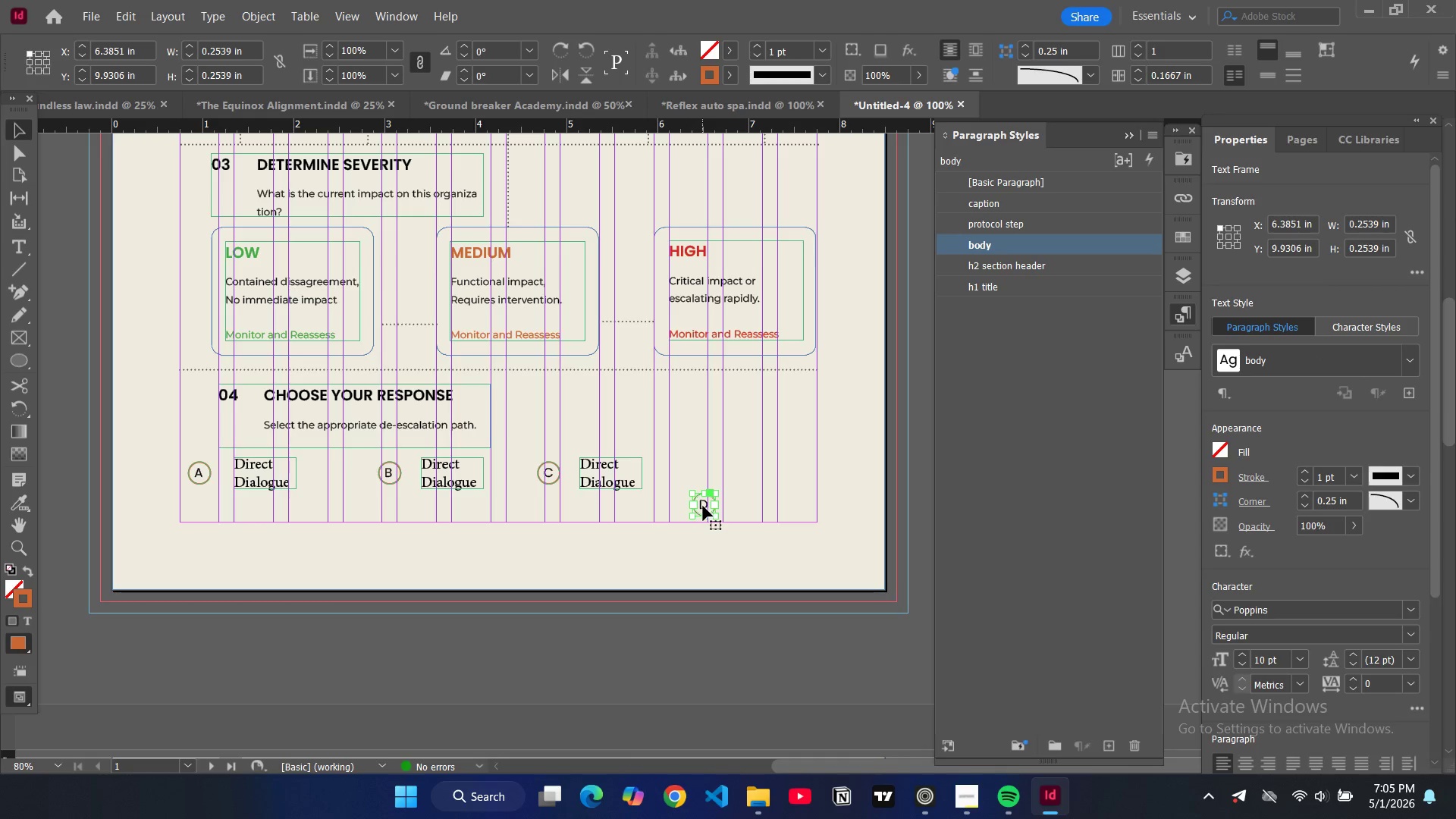 
left_click_drag(start_coordinate=[703, 506], to_coordinate=[715, 474])
 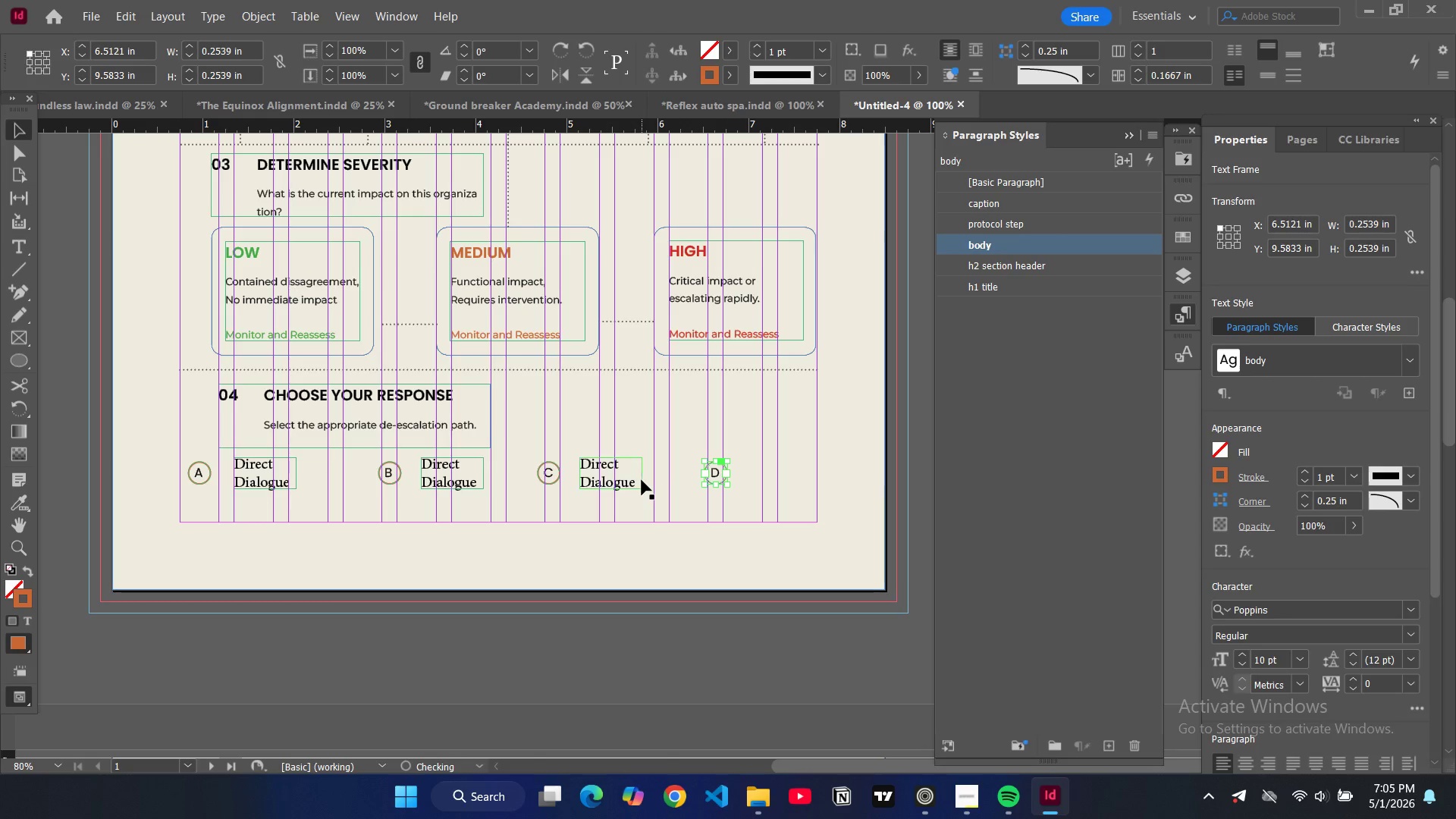 
left_click([642, 480])
 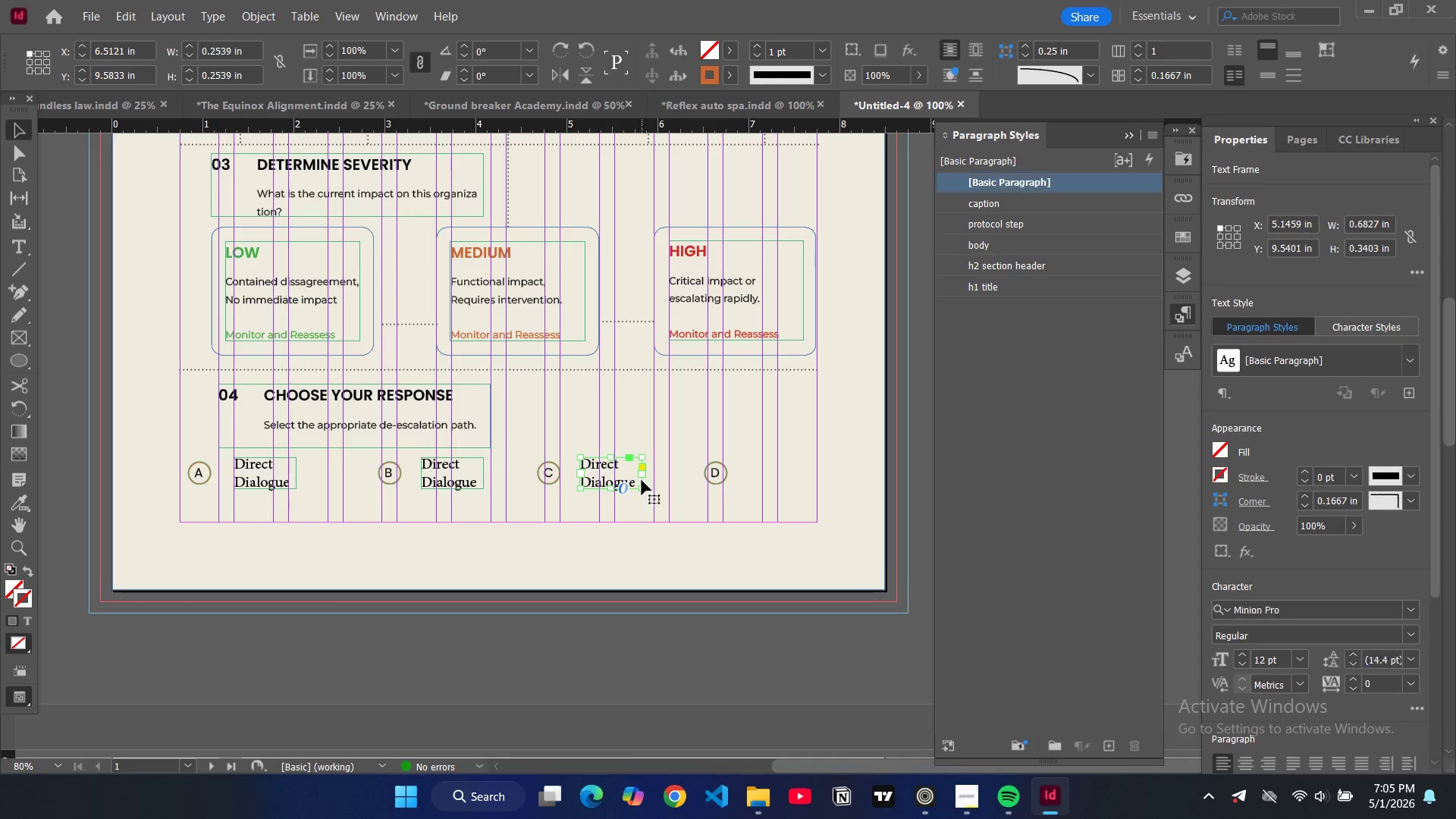 
key(Control+C)
 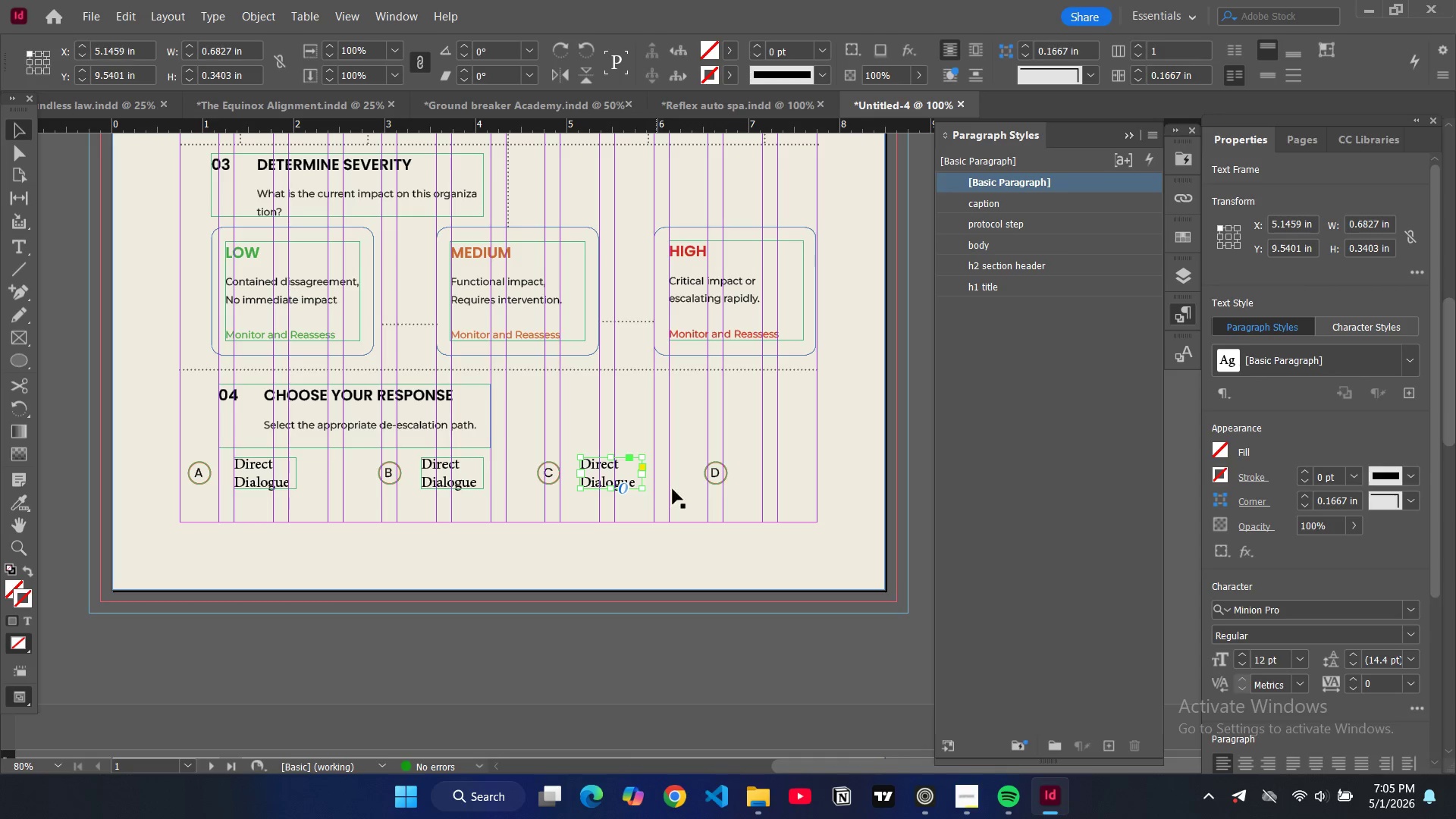 
key(Control+V)
 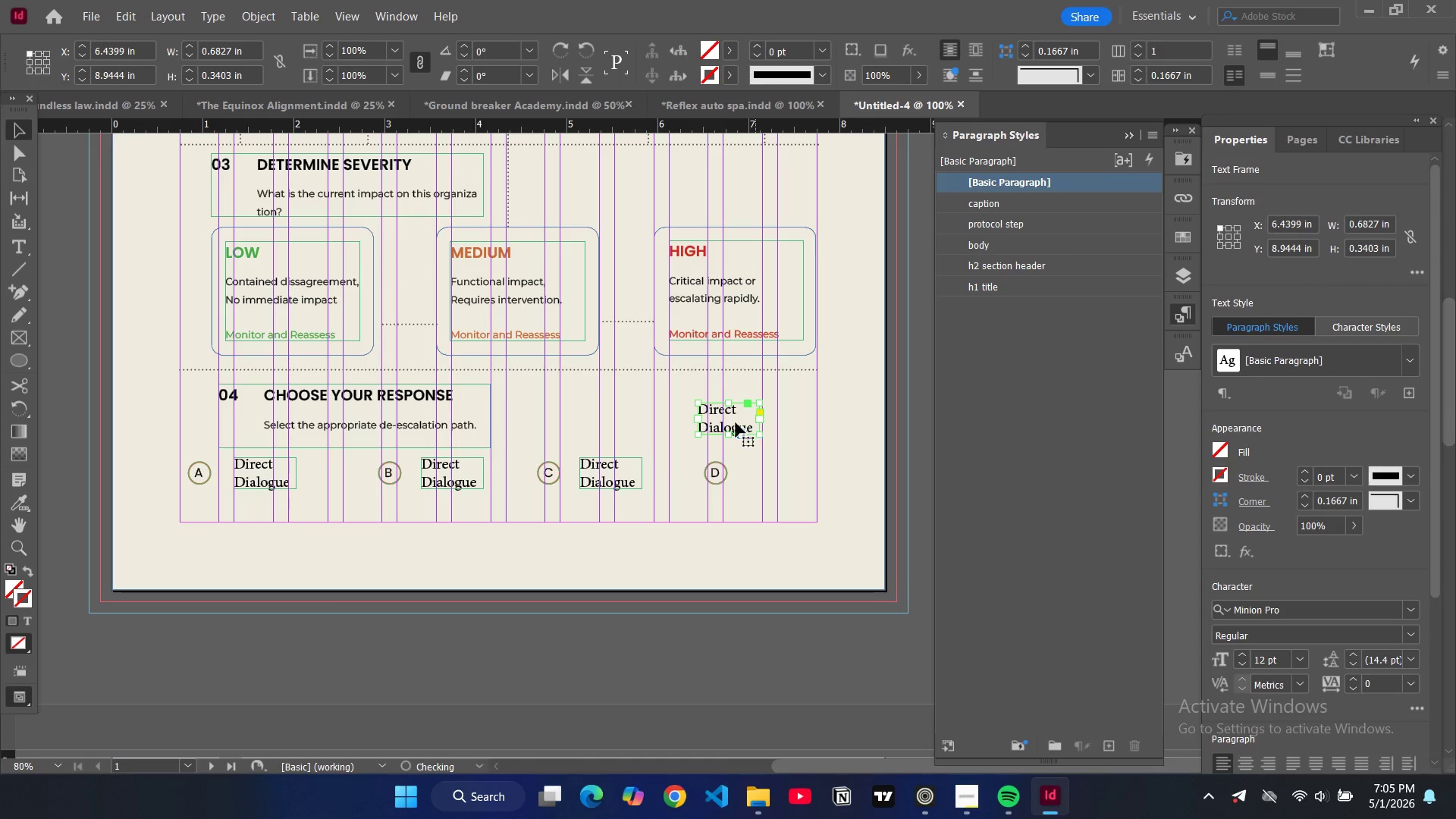 
left_click_drag(start_coordinate=[734, 419], to_coordinate=[786, 472])
 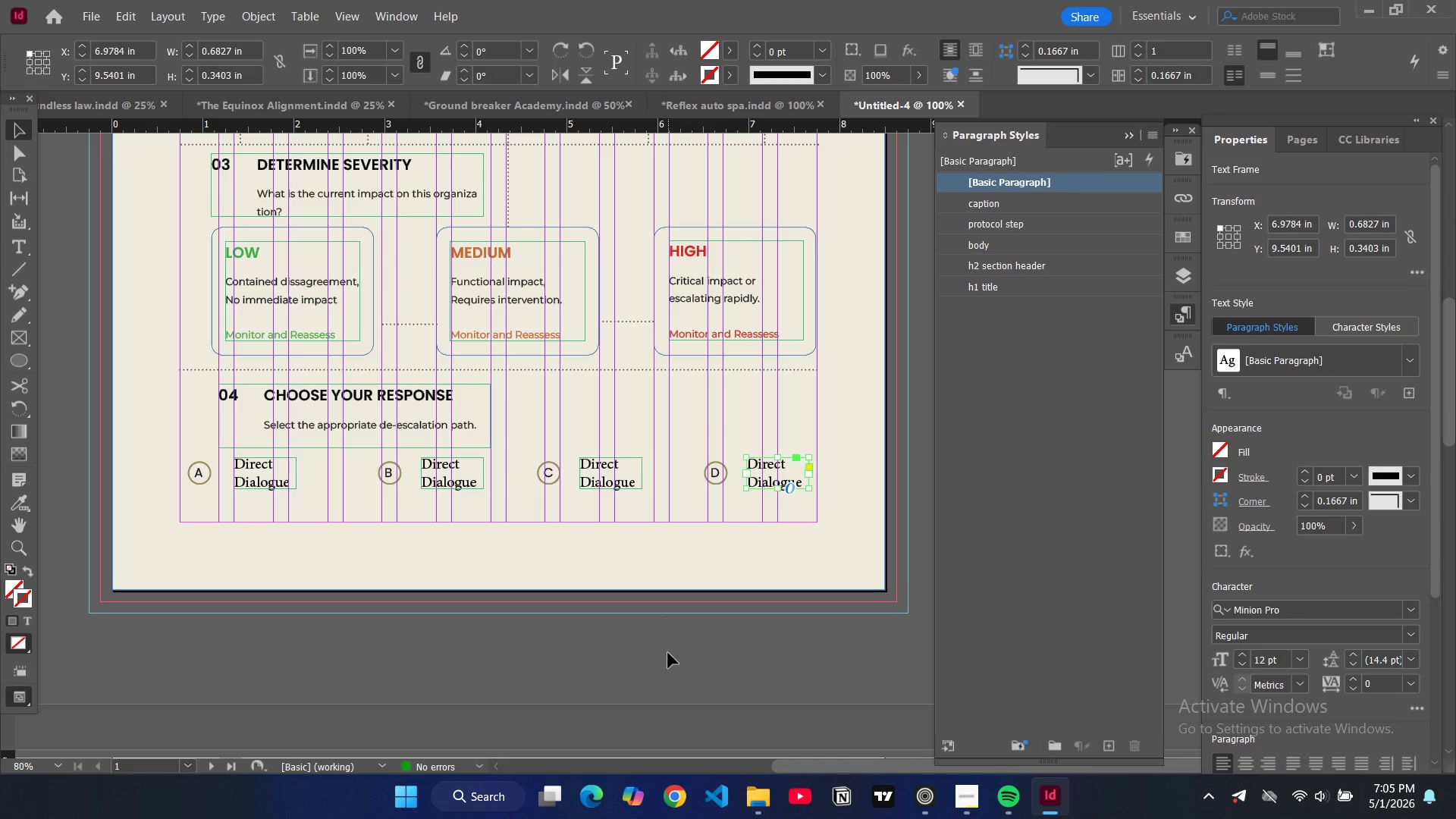 
left_click([652, 657])
 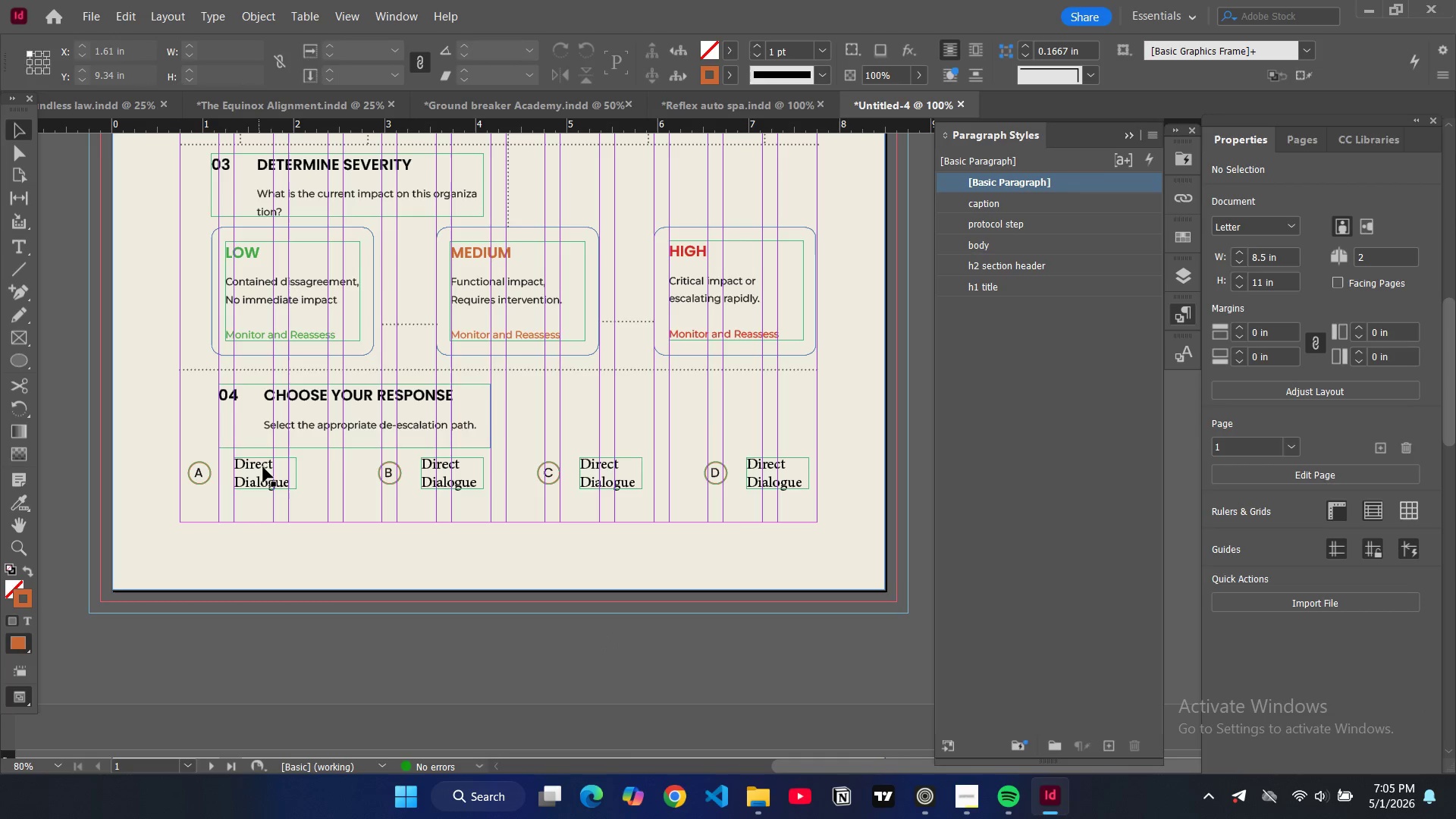 
double_click([265, 469])
 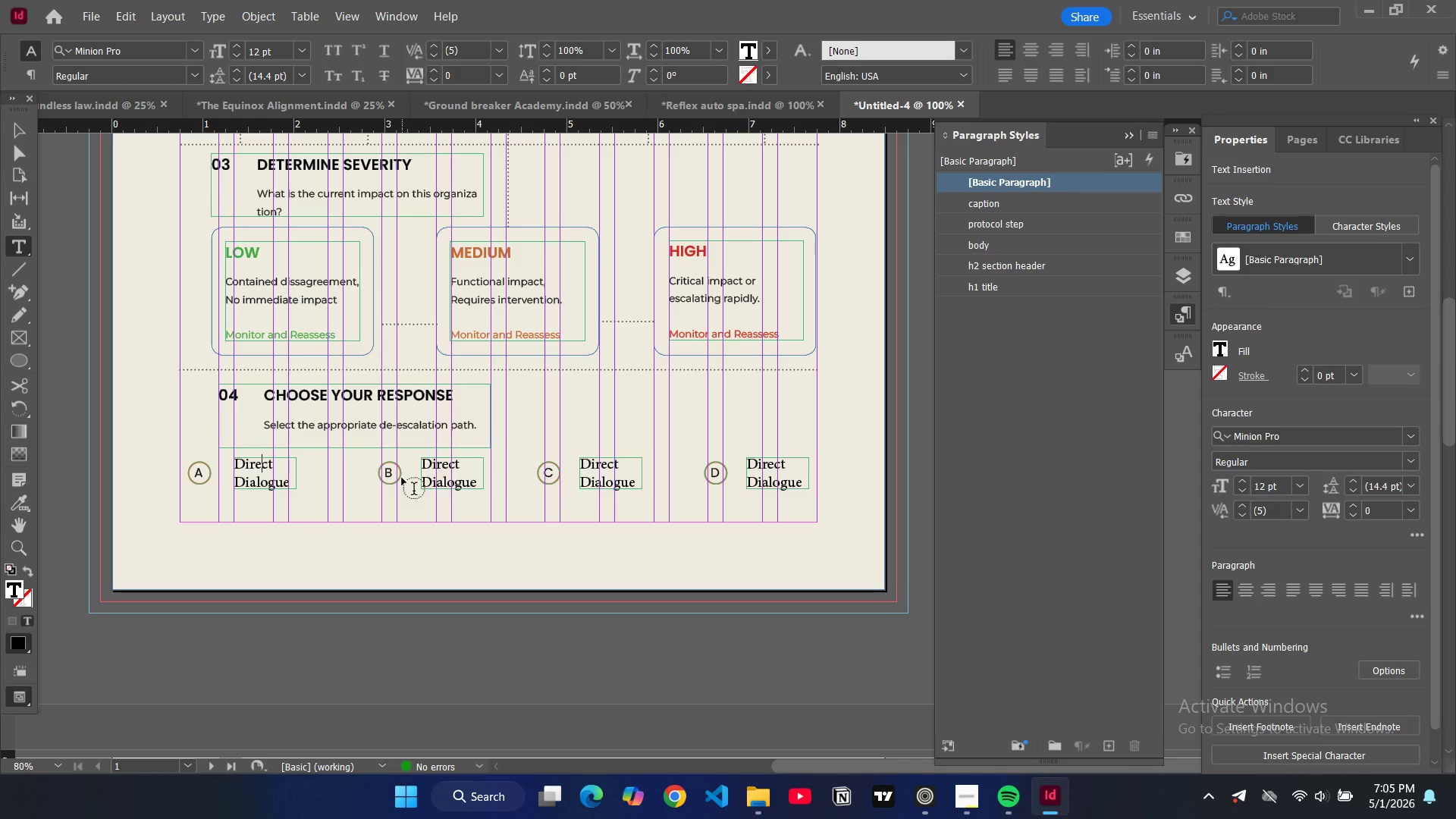 
double_click([439, 472])
 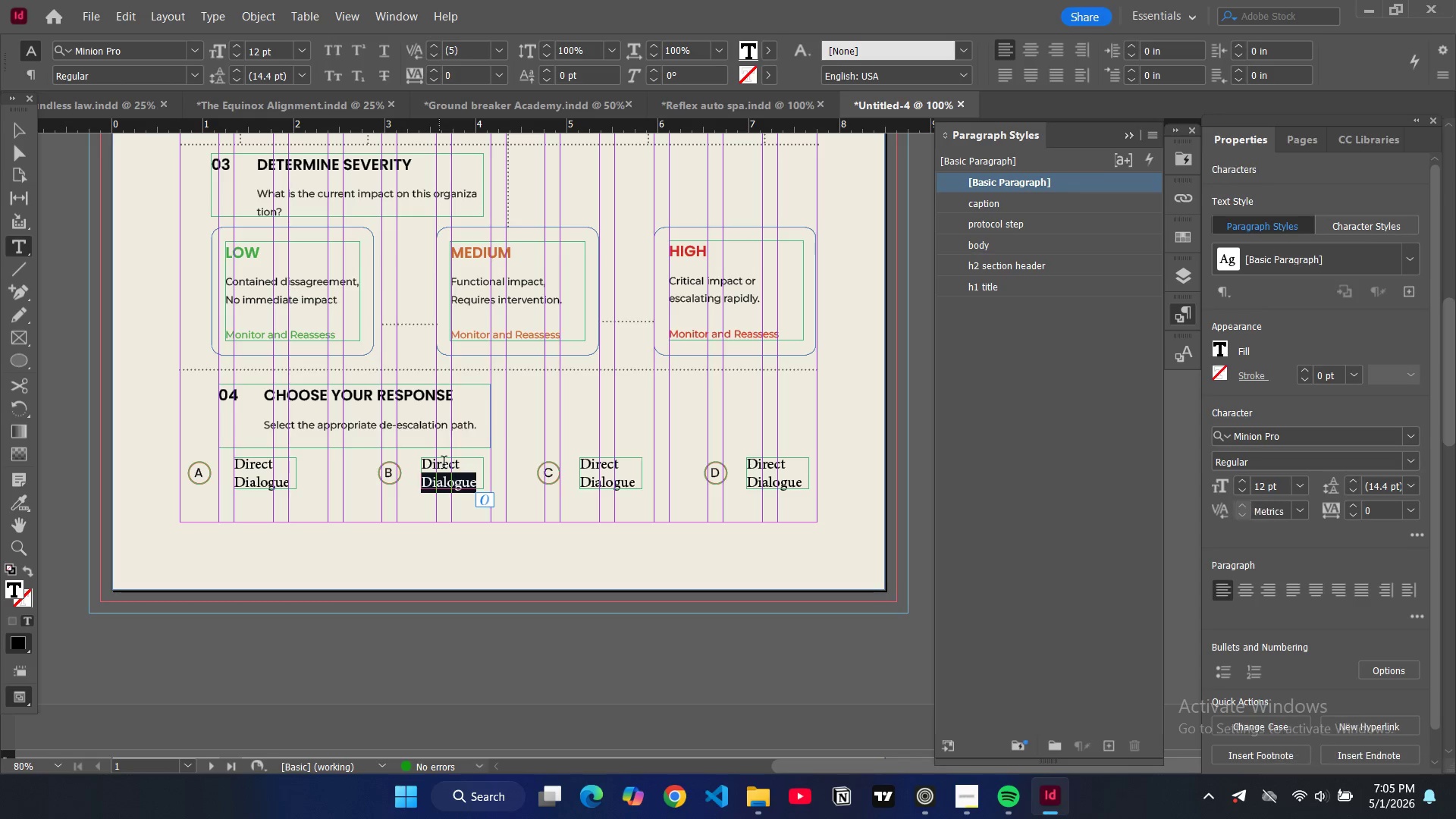 
triple_click([444, 464])
 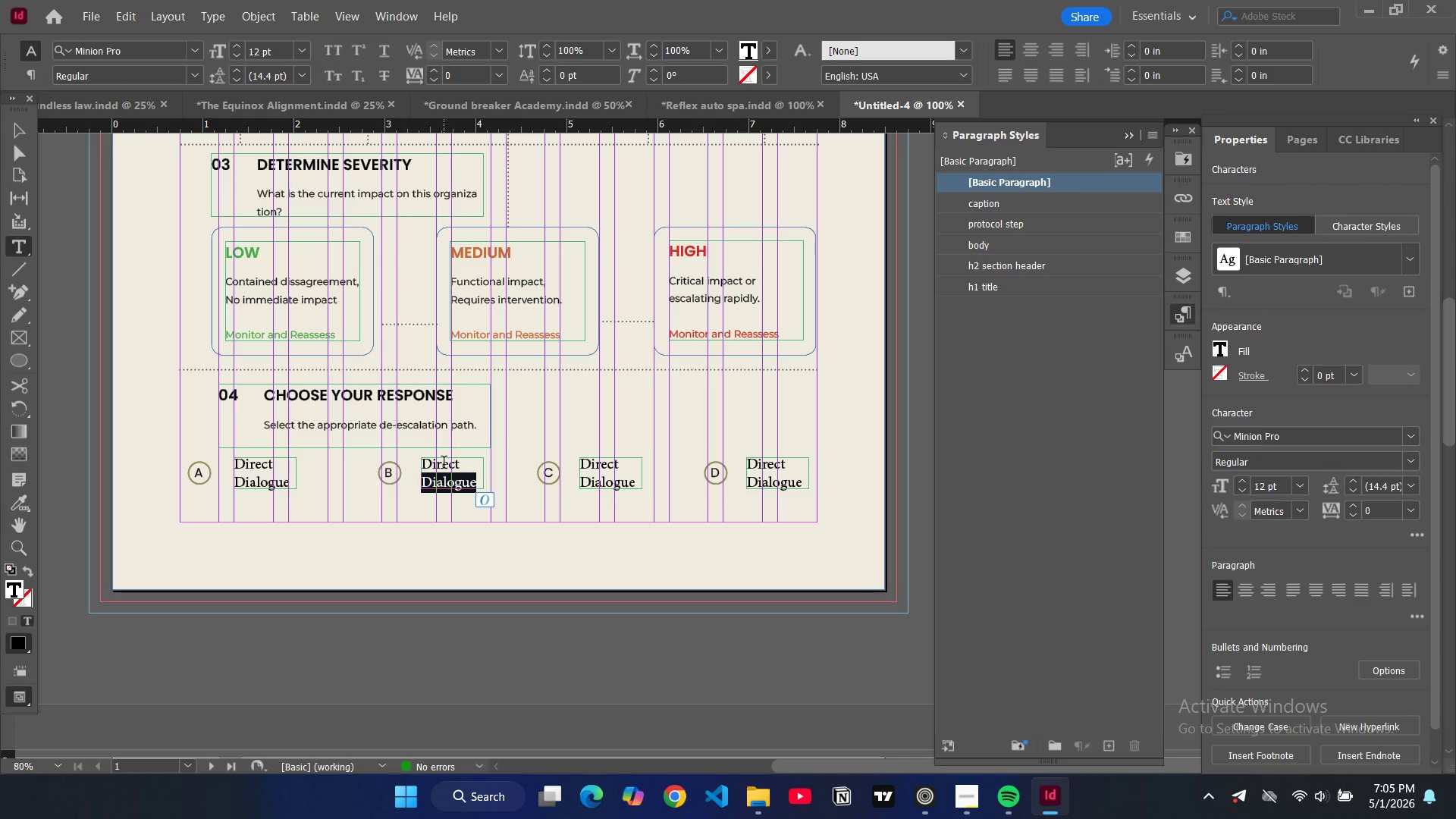 
triple_click([444, 464])
 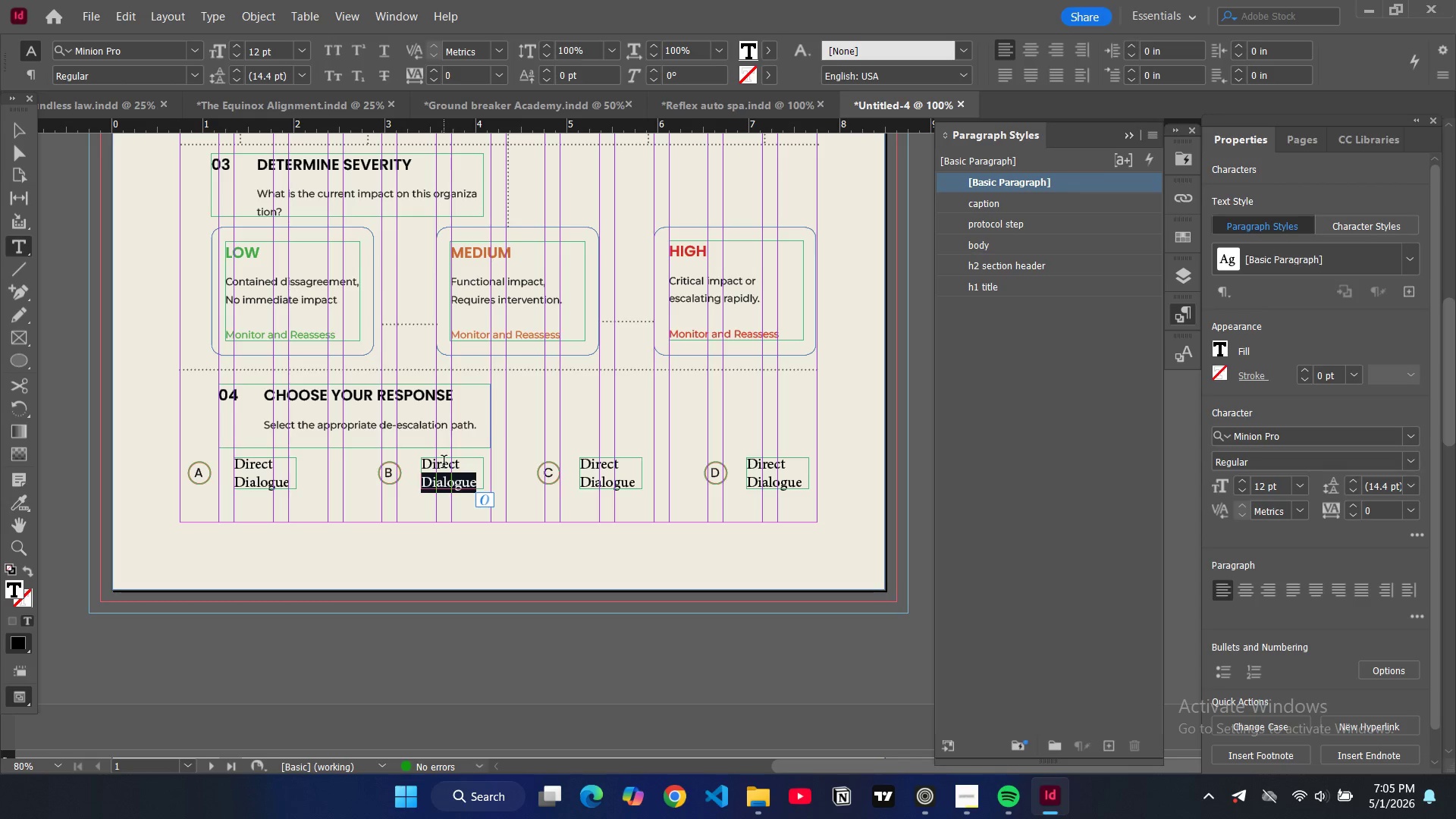 
triple_click([444, 463])
 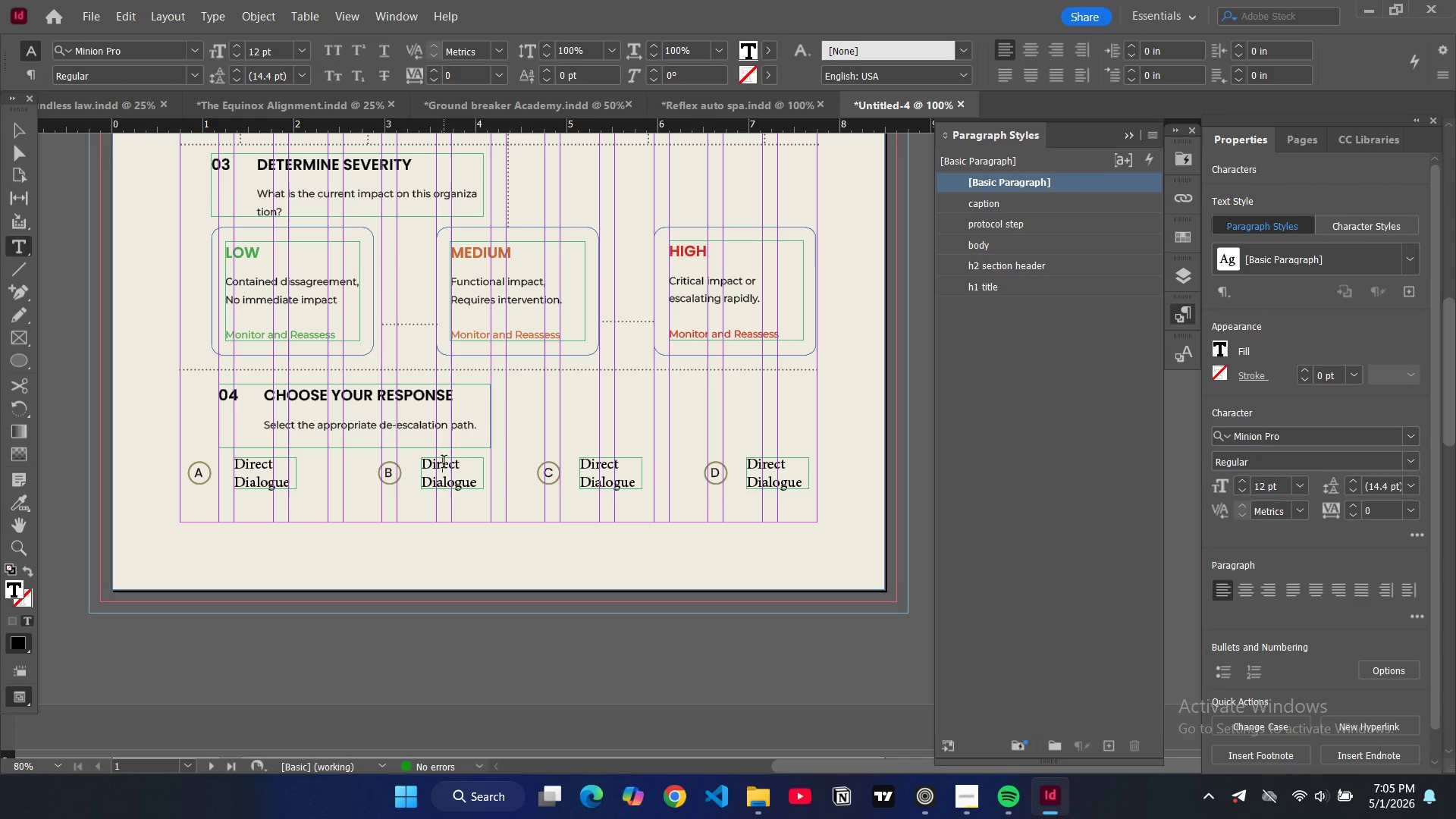 
triple_click([444, 463])
 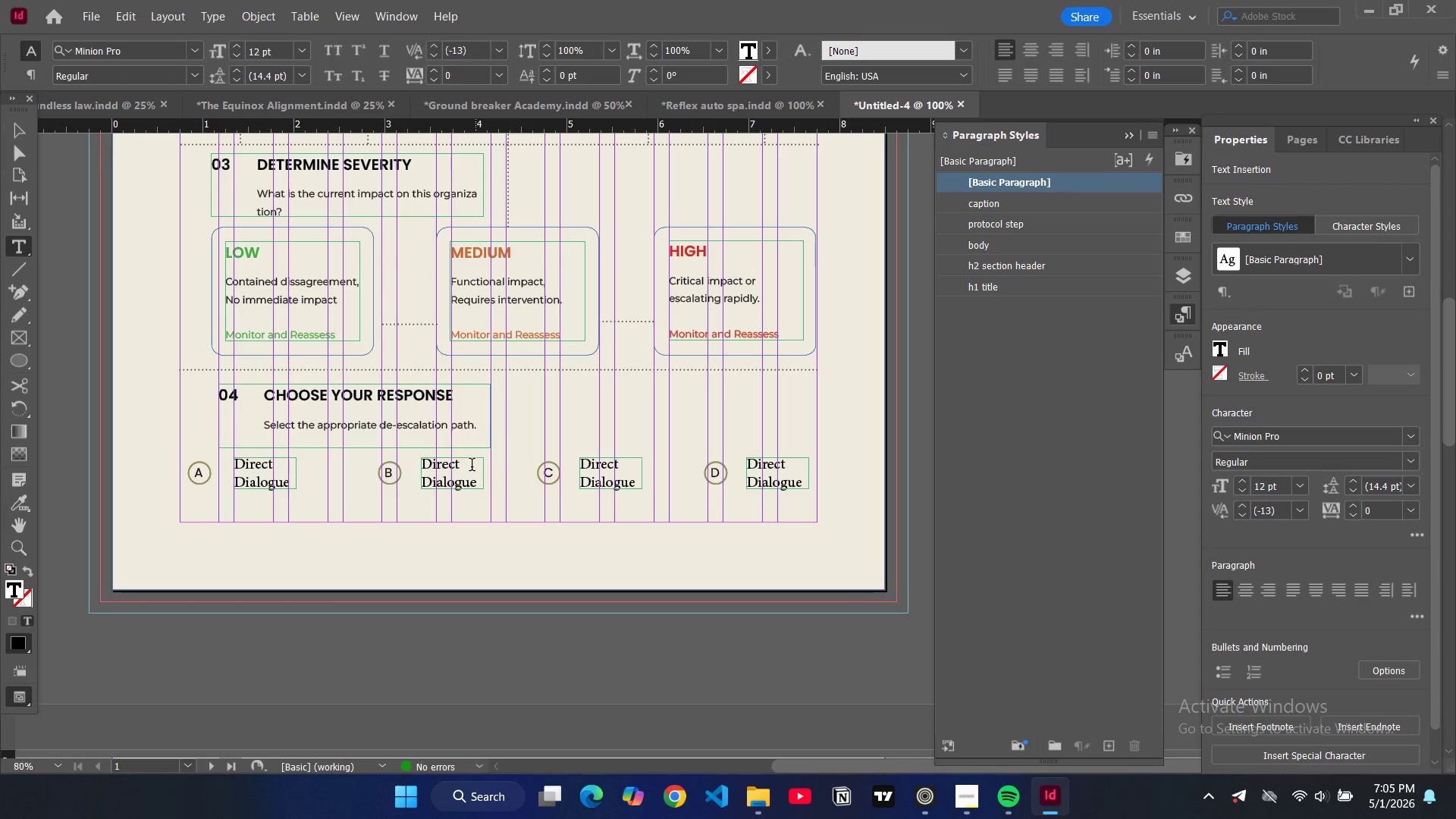 
left_click_drag(start_coordinate=[469, 466], to_coordinate=[415, 467])
 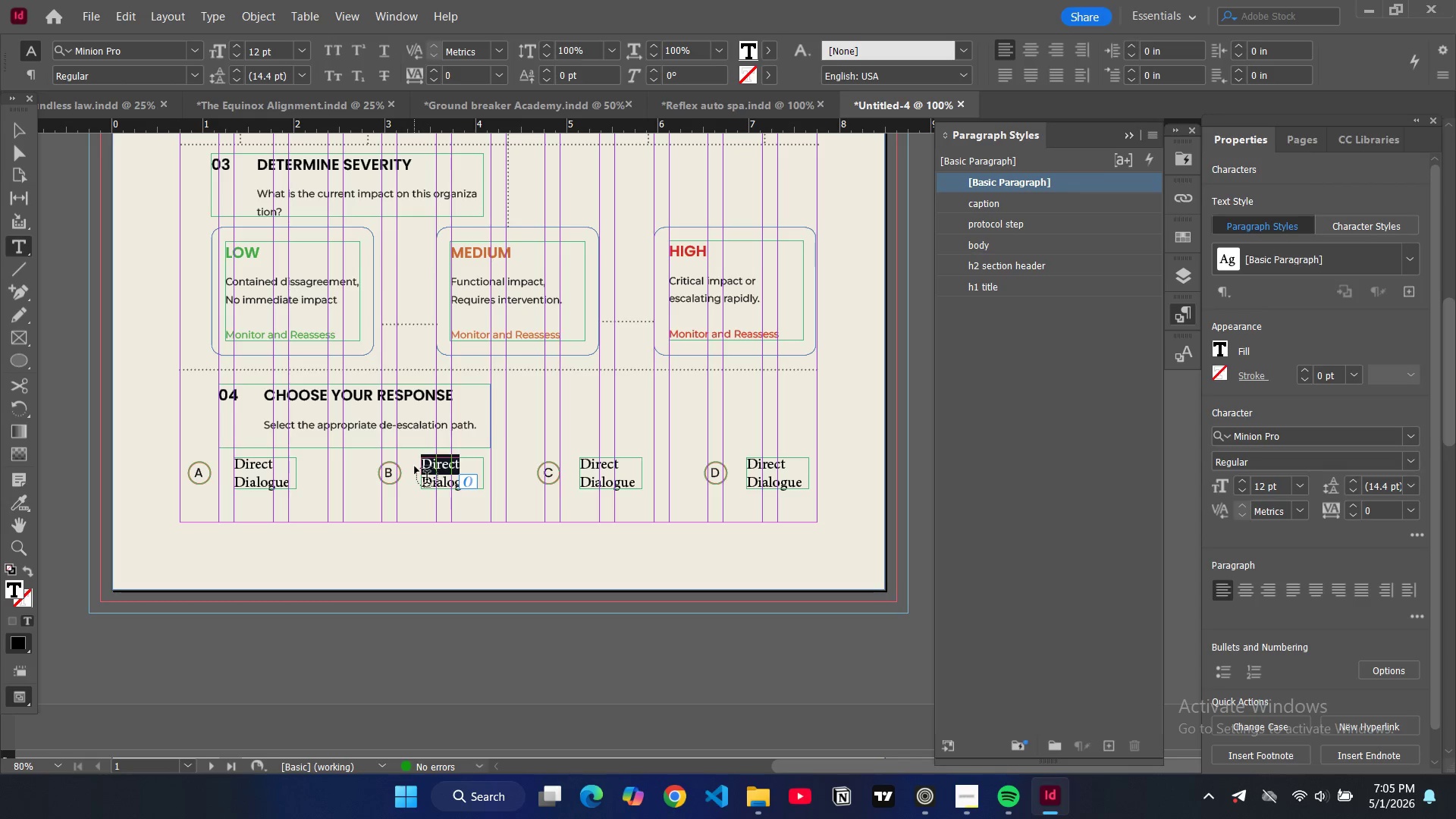 
type(Facilitated )
 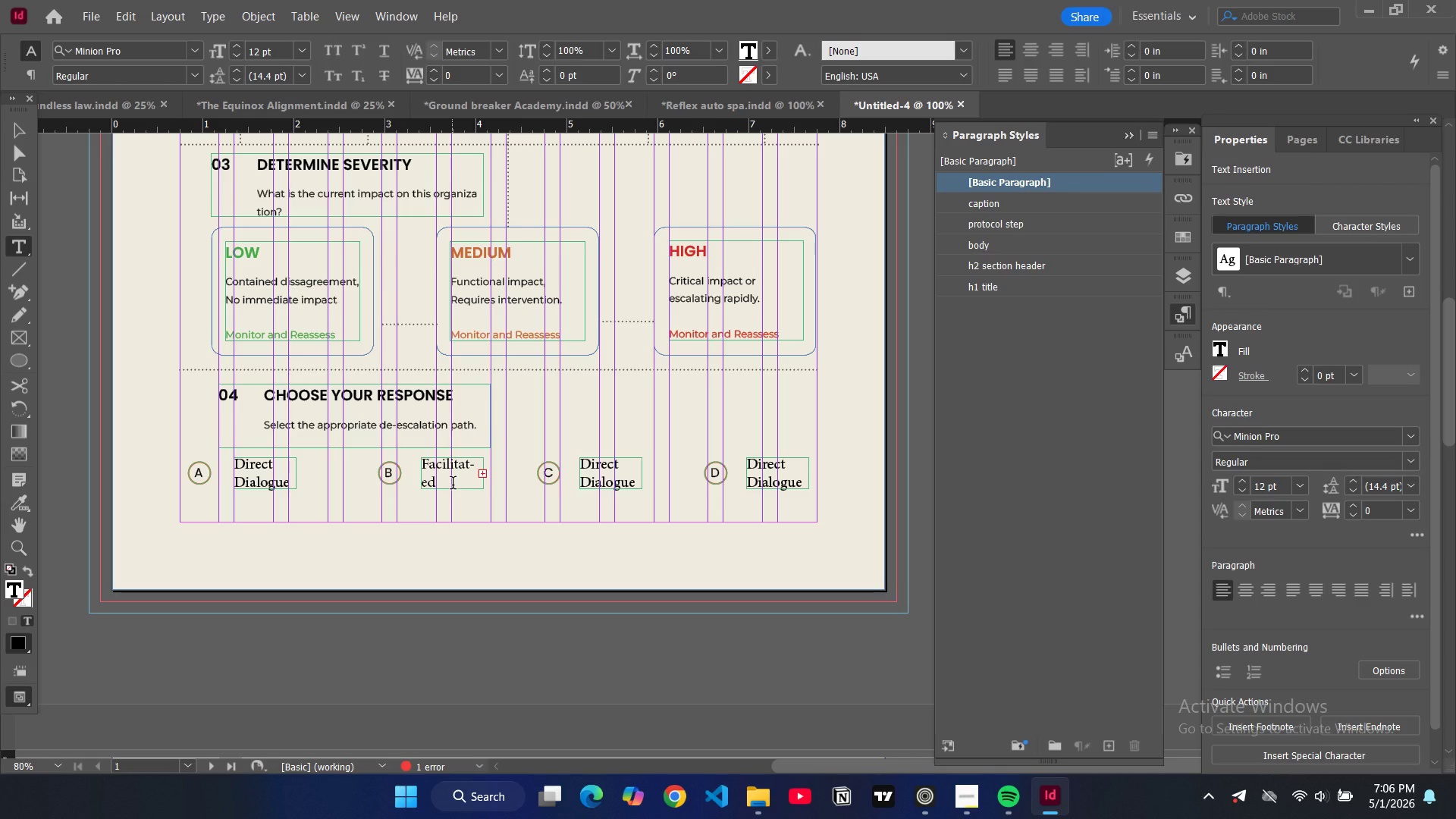 
key(Control+A)
 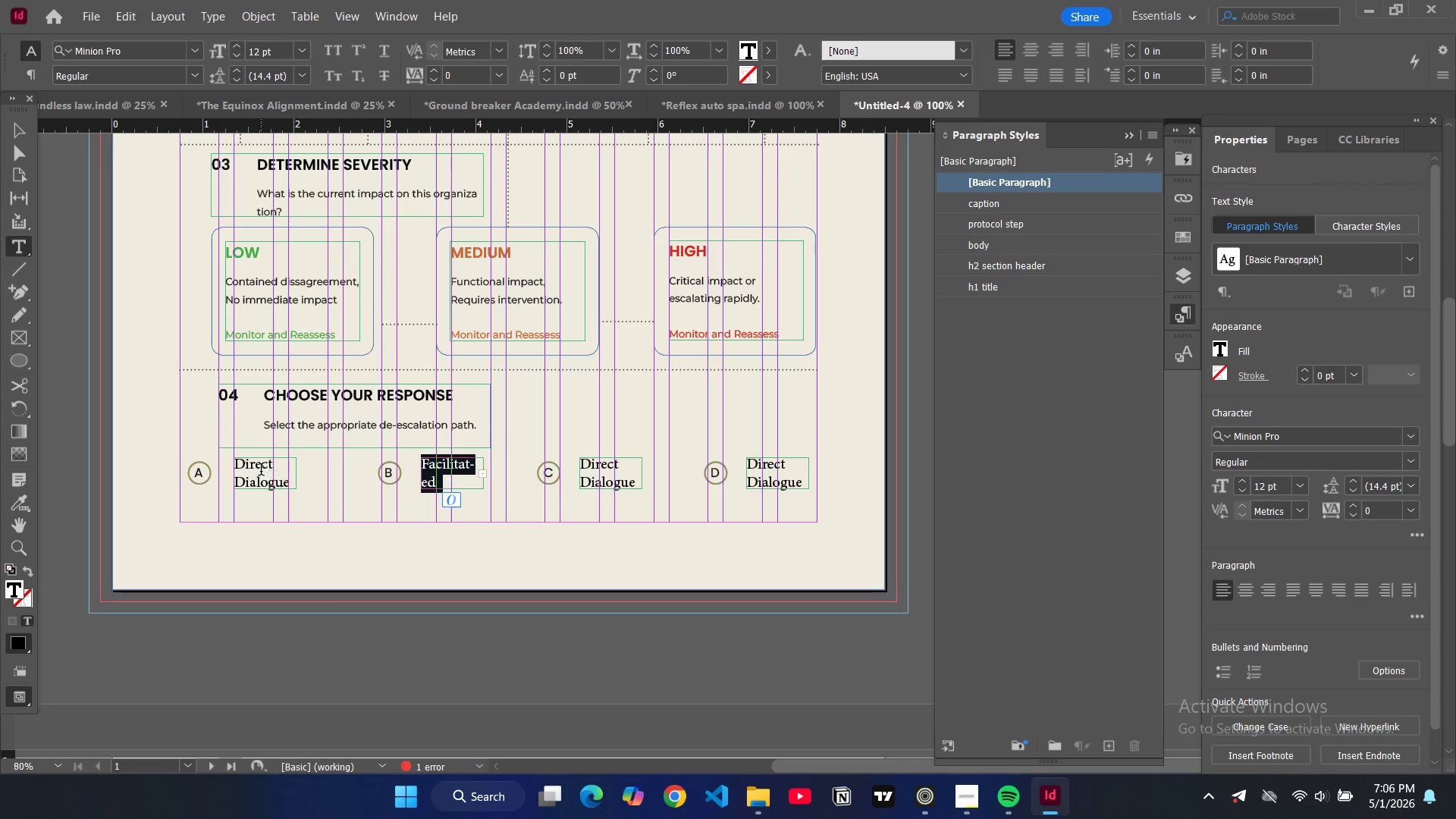 
double_click([261, 471])
 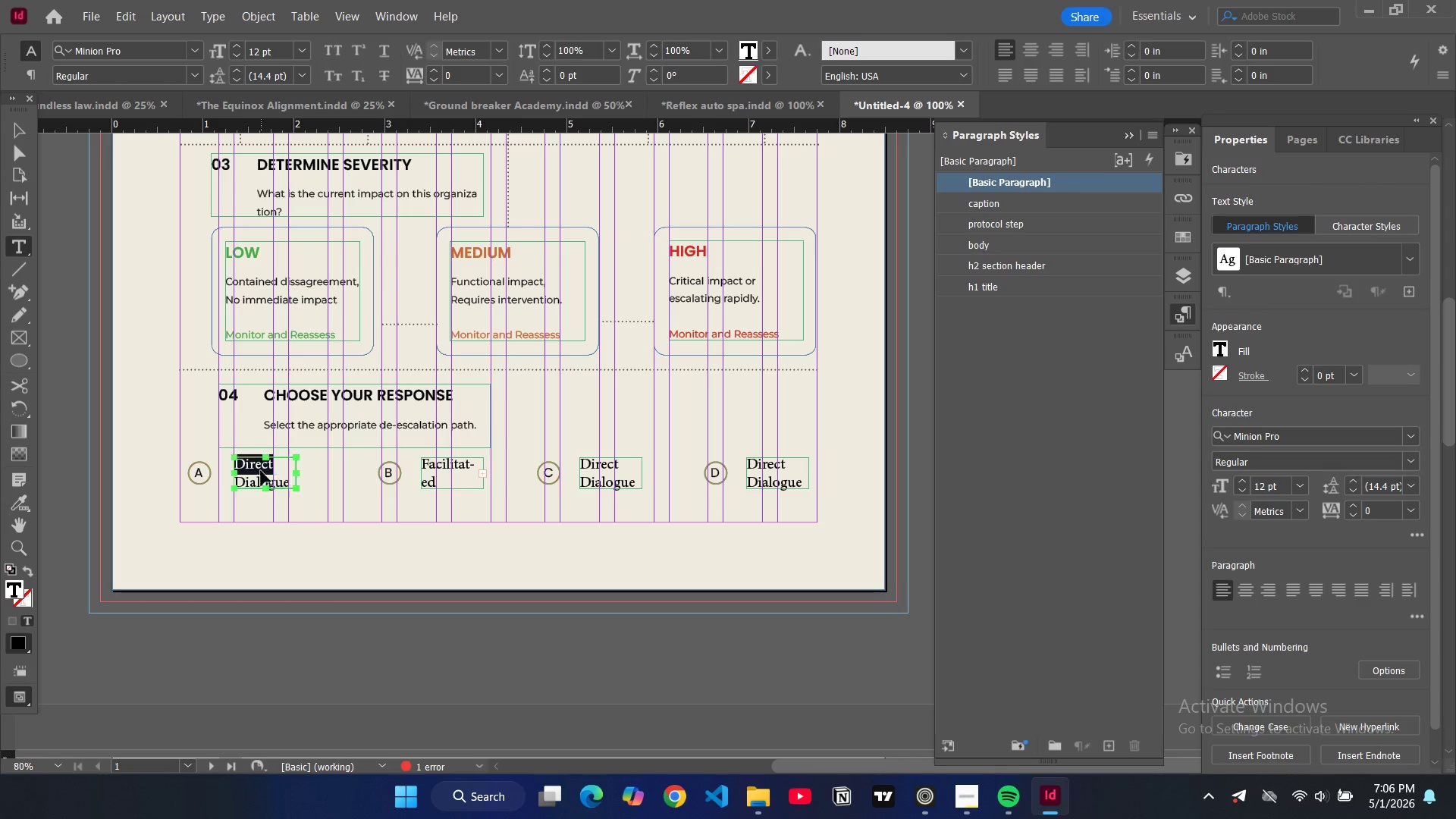 
key(Control+A)
 